 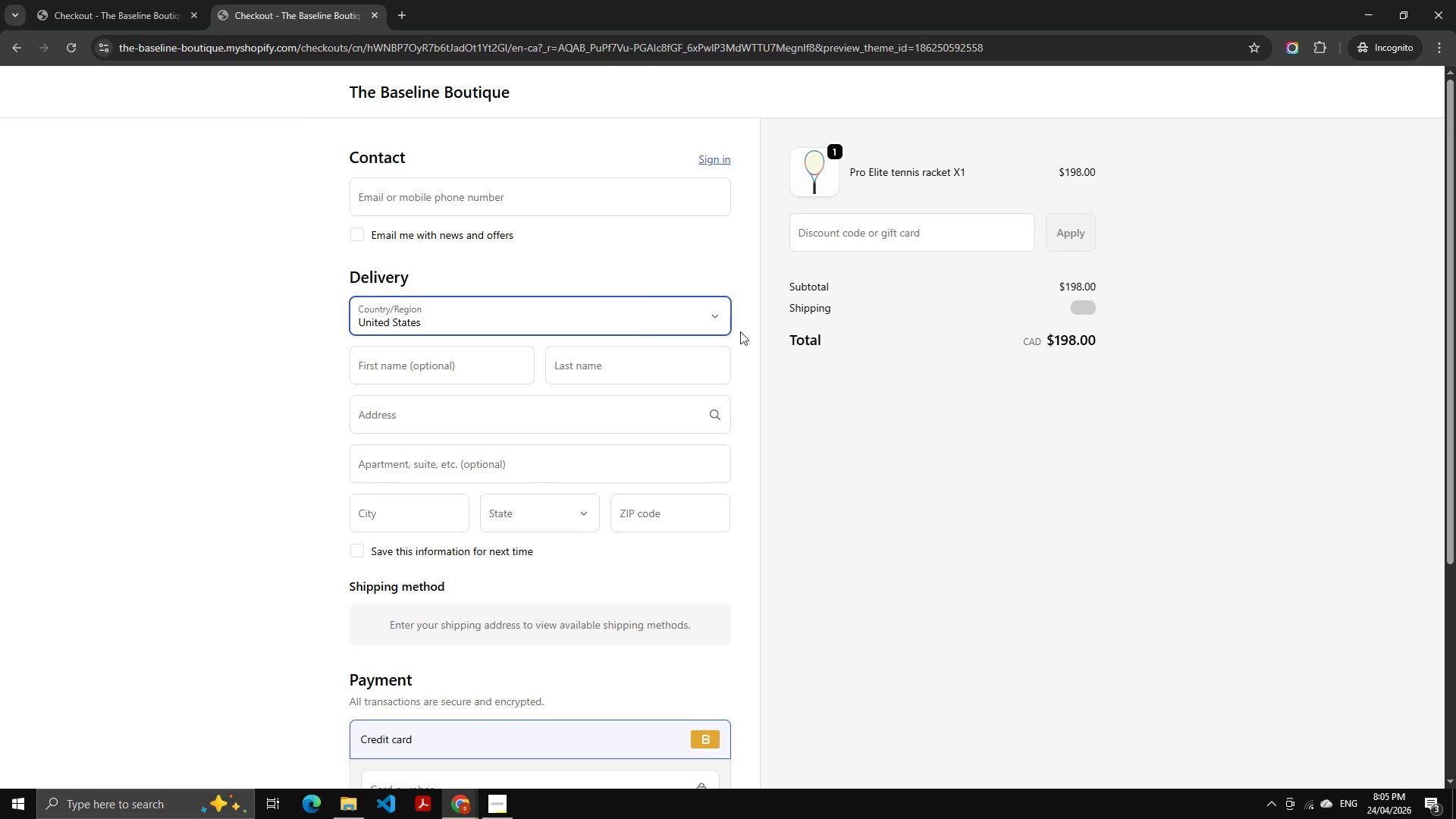 
left_click([855, 408])
 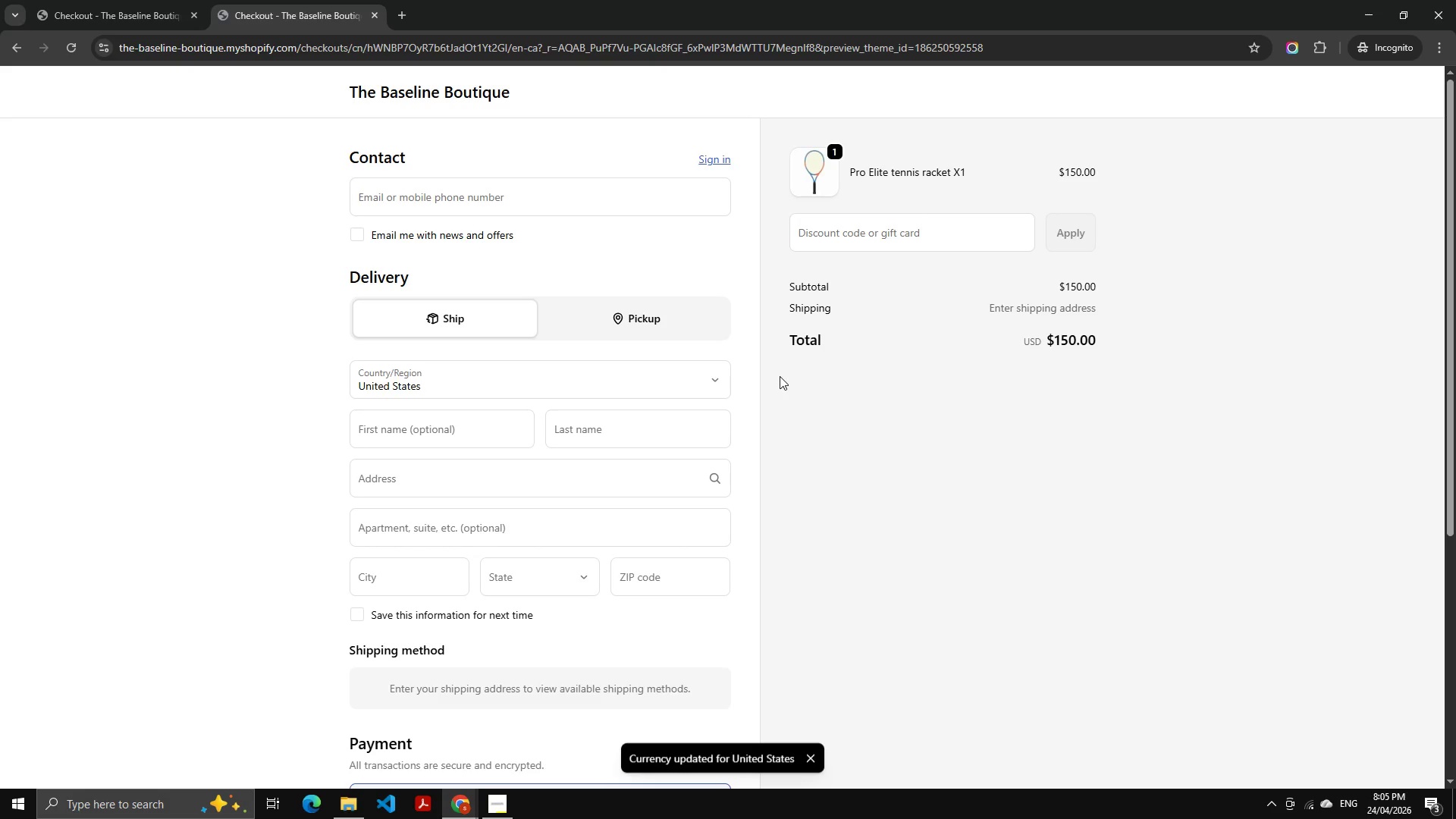 
wait(5.89)
 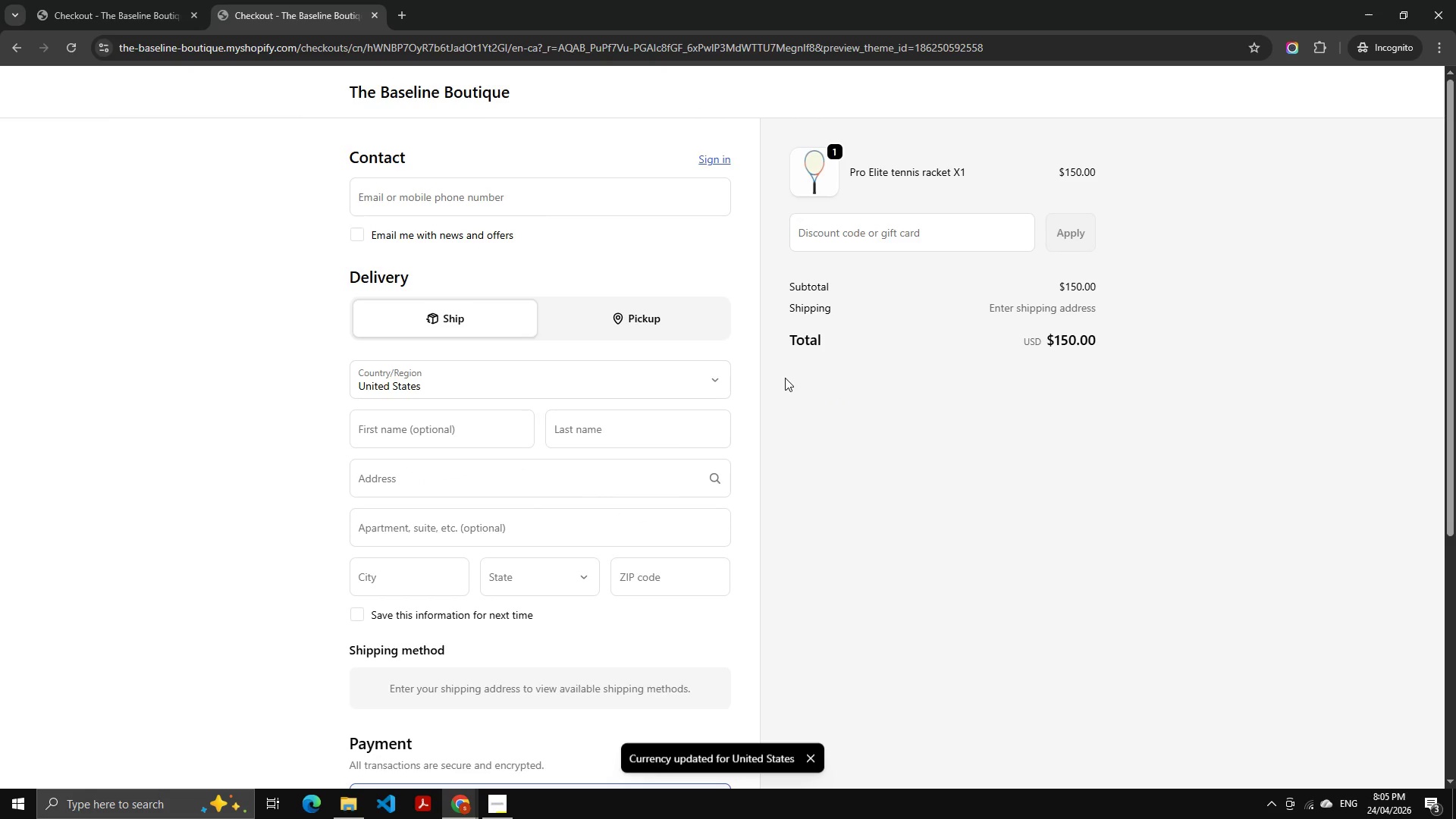 
scroll: coordinate [792, 231], scroll_direction: up, amount: 2.0
 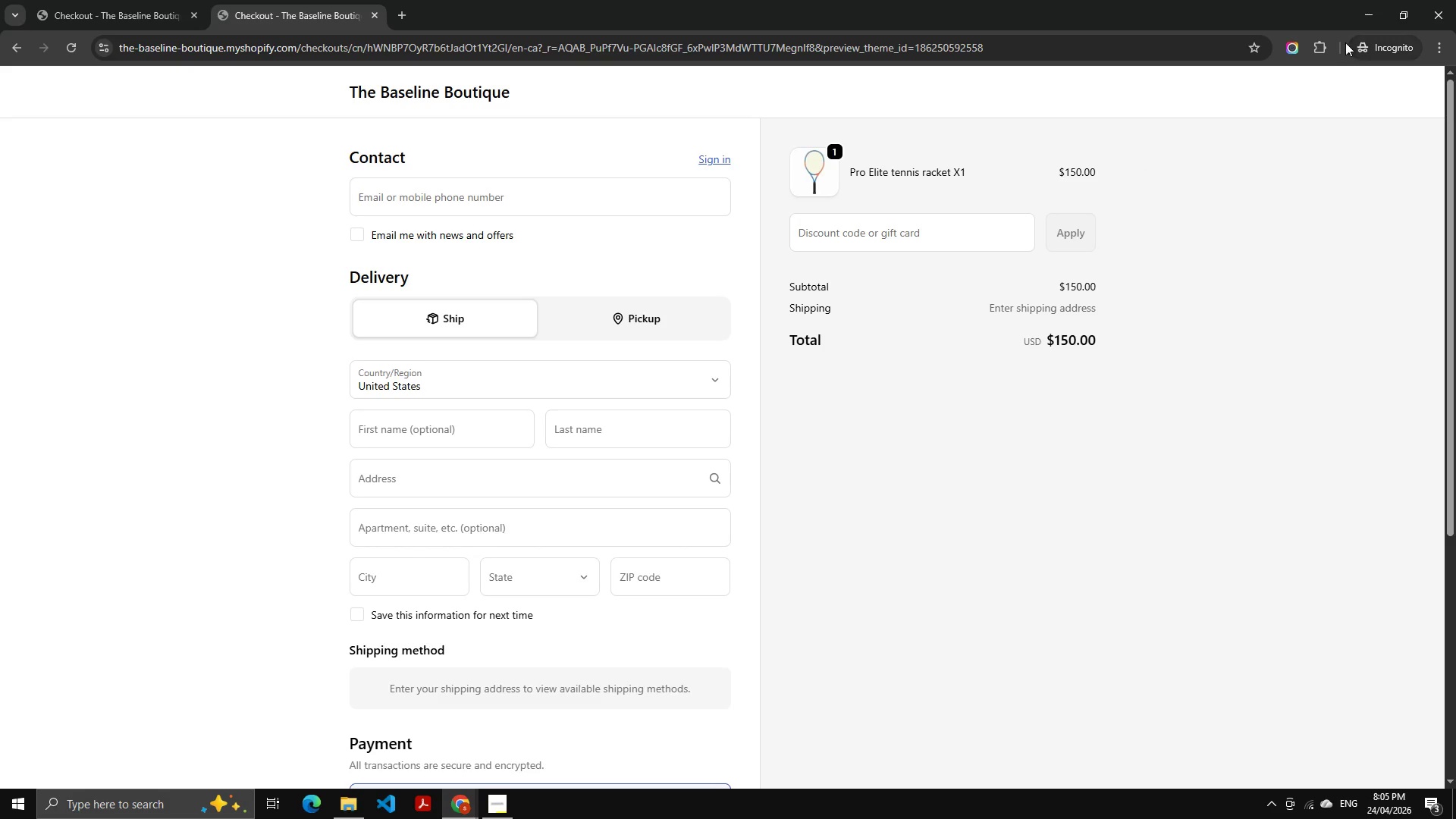 
left_click([1285, 48])
 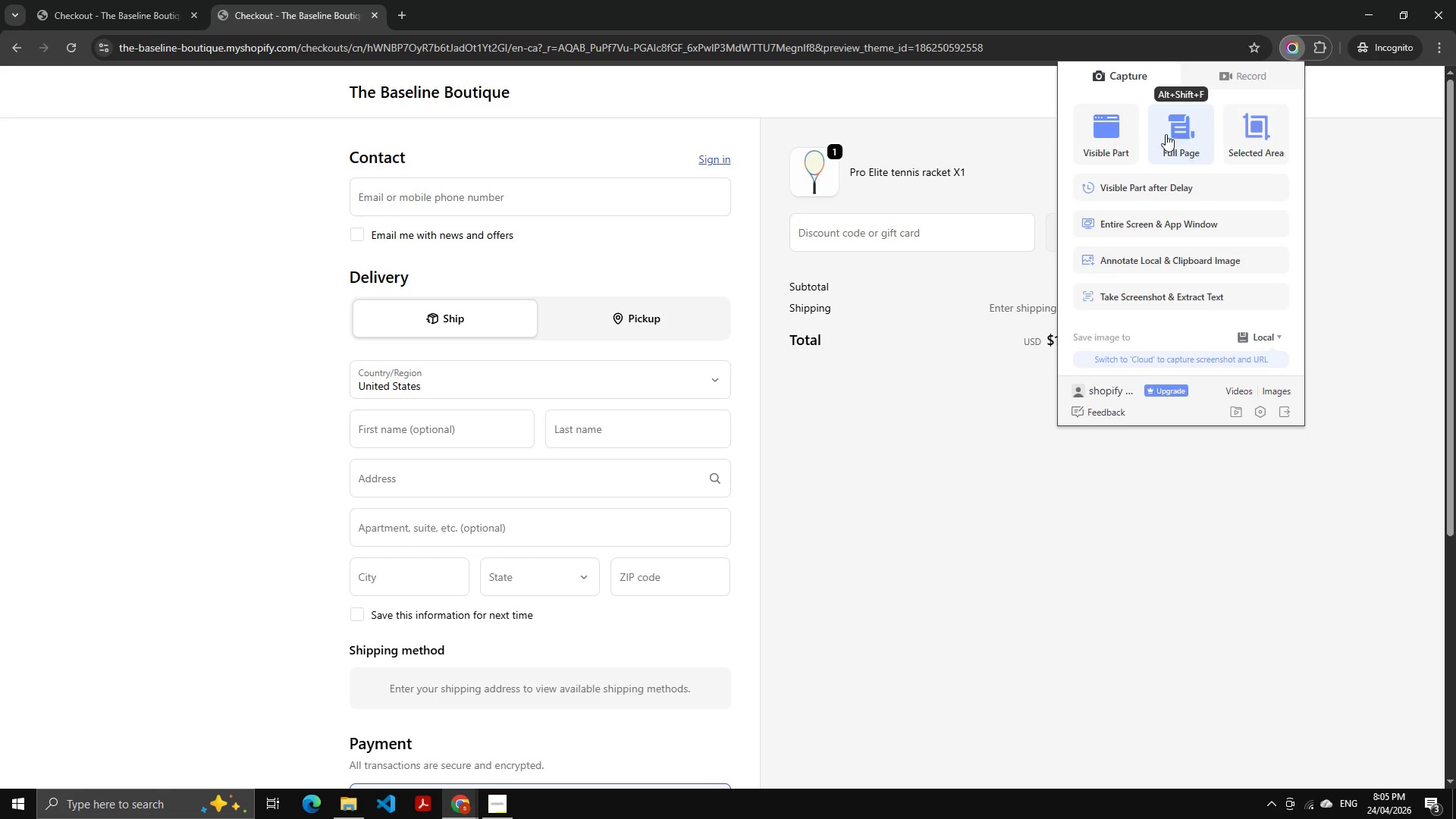 
left_click([1123, 130])
 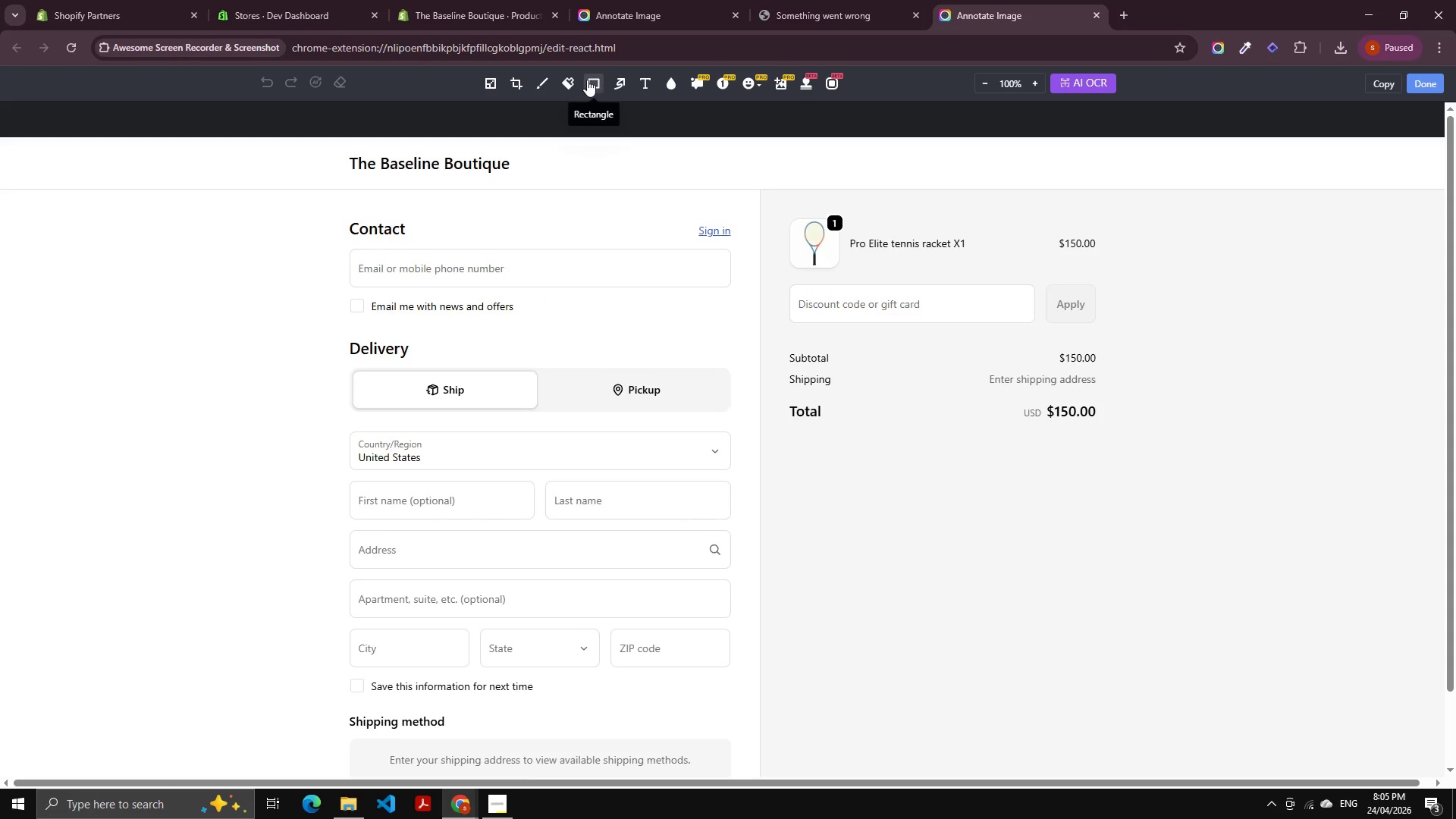 
left_click_drag(start_coordinate=[329, 362], to_coordinate=[752, 493])
 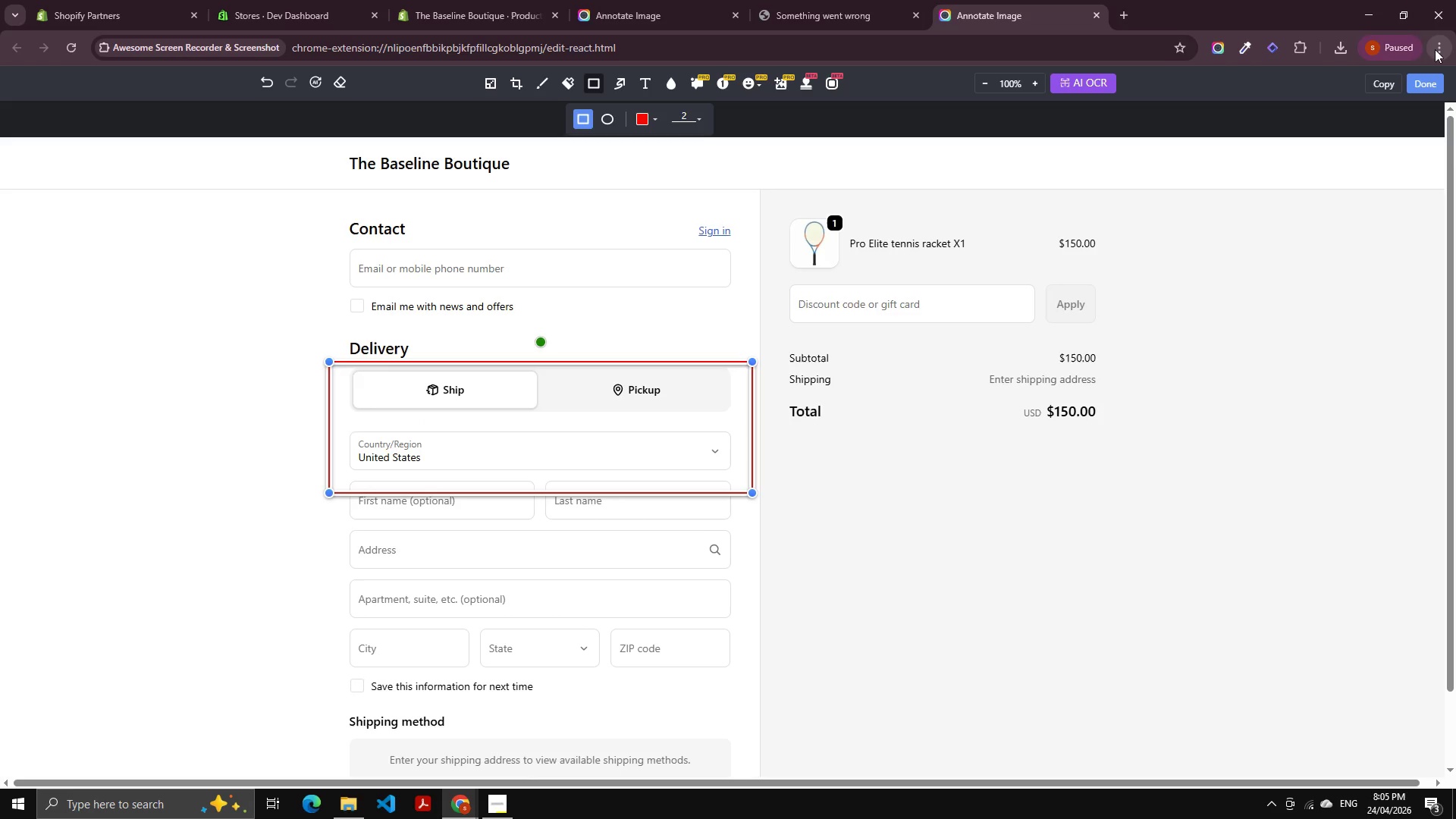 
left_click([1427, 82])
 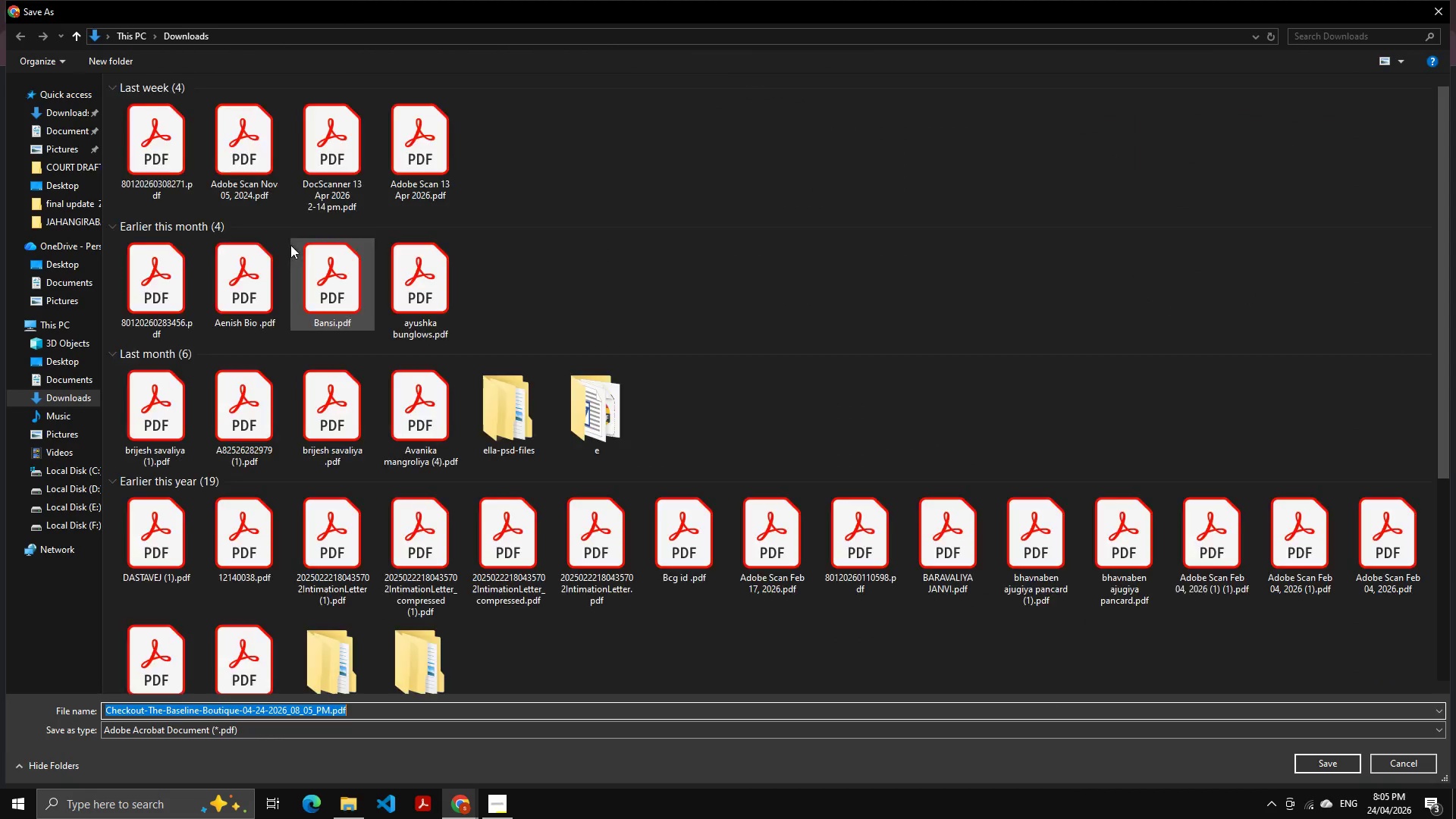 
double_click([178, 149])
 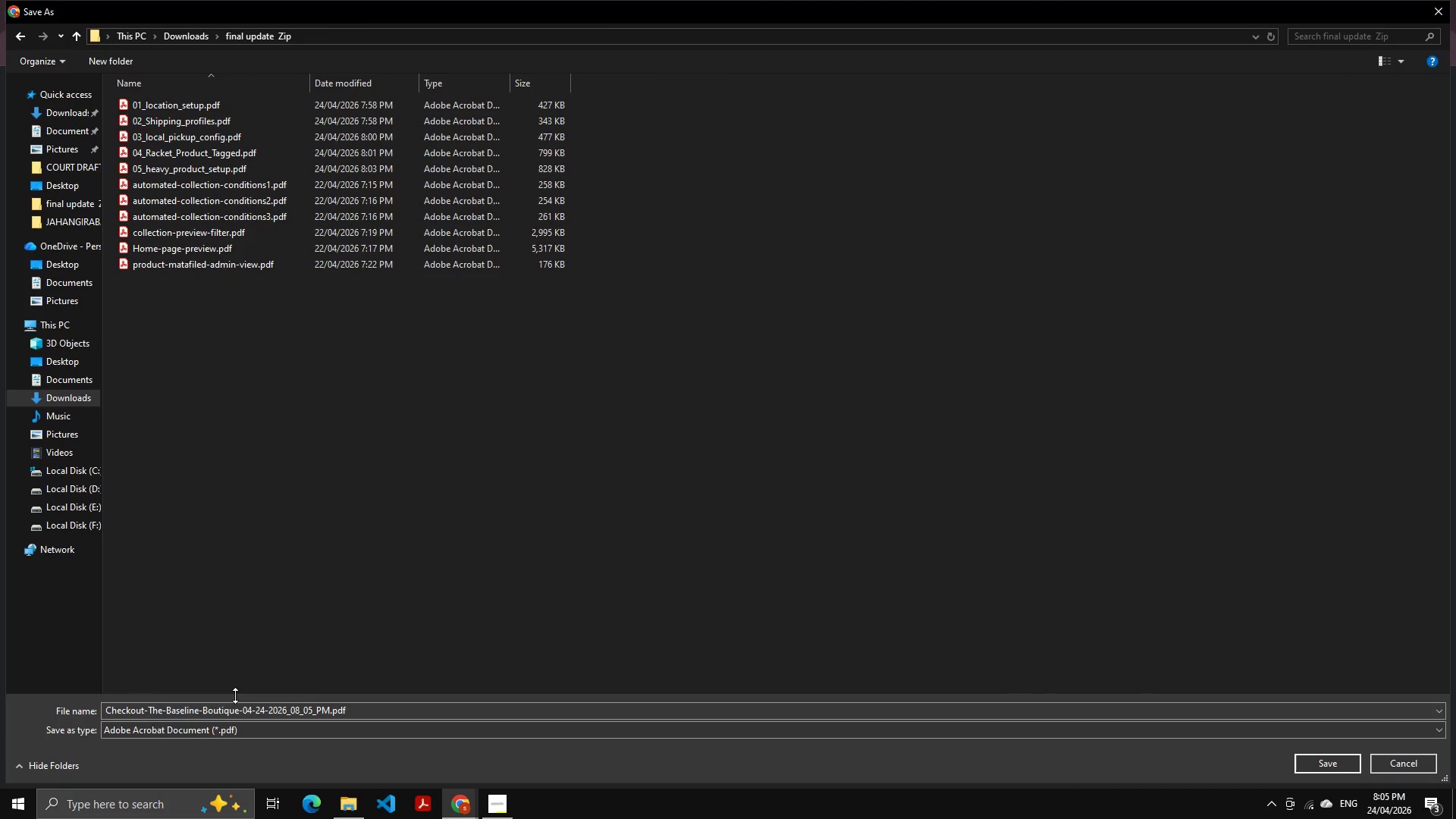 
double_click([243, 708])
 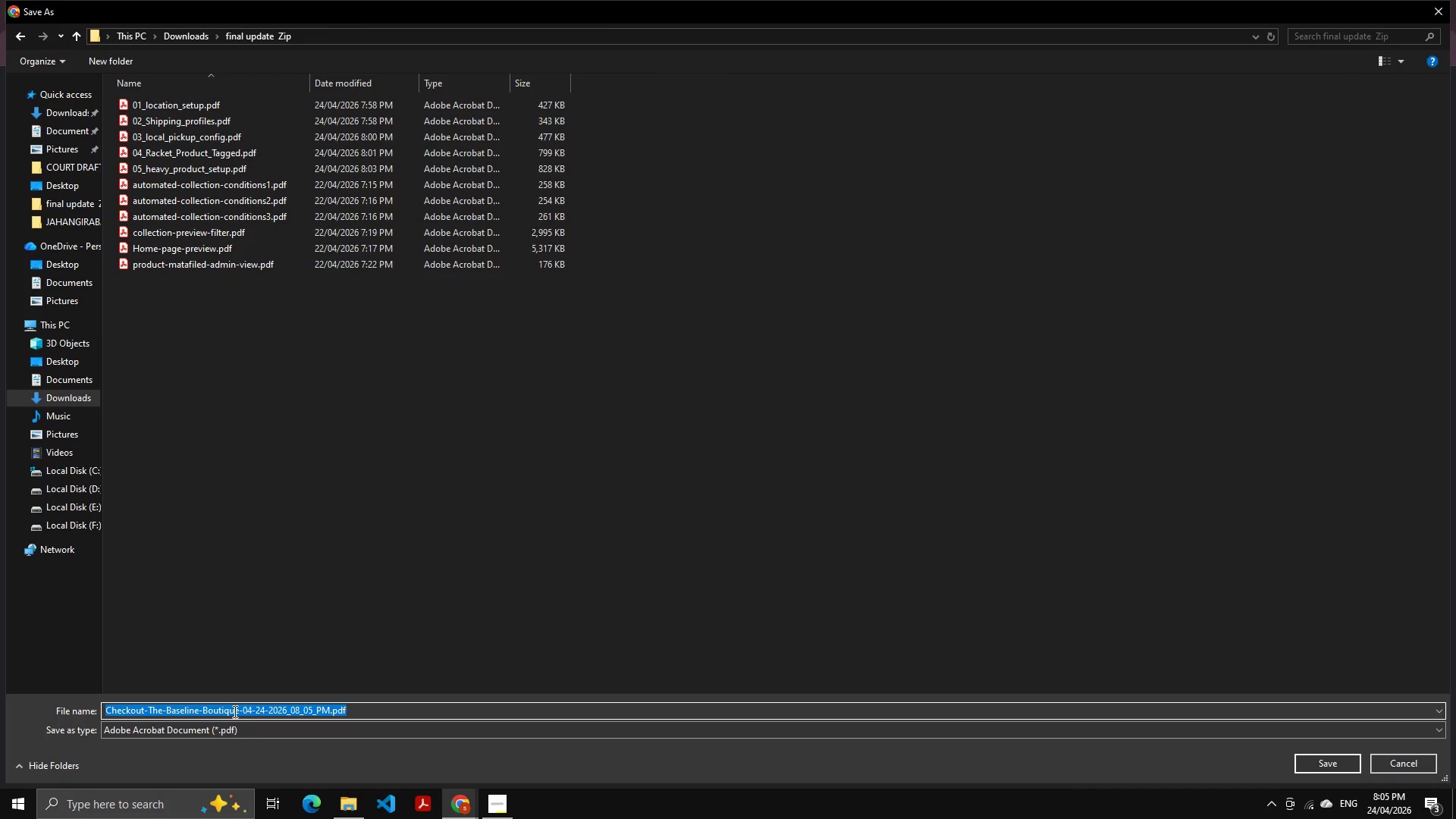 
key(Shift+ArrowLeft)
 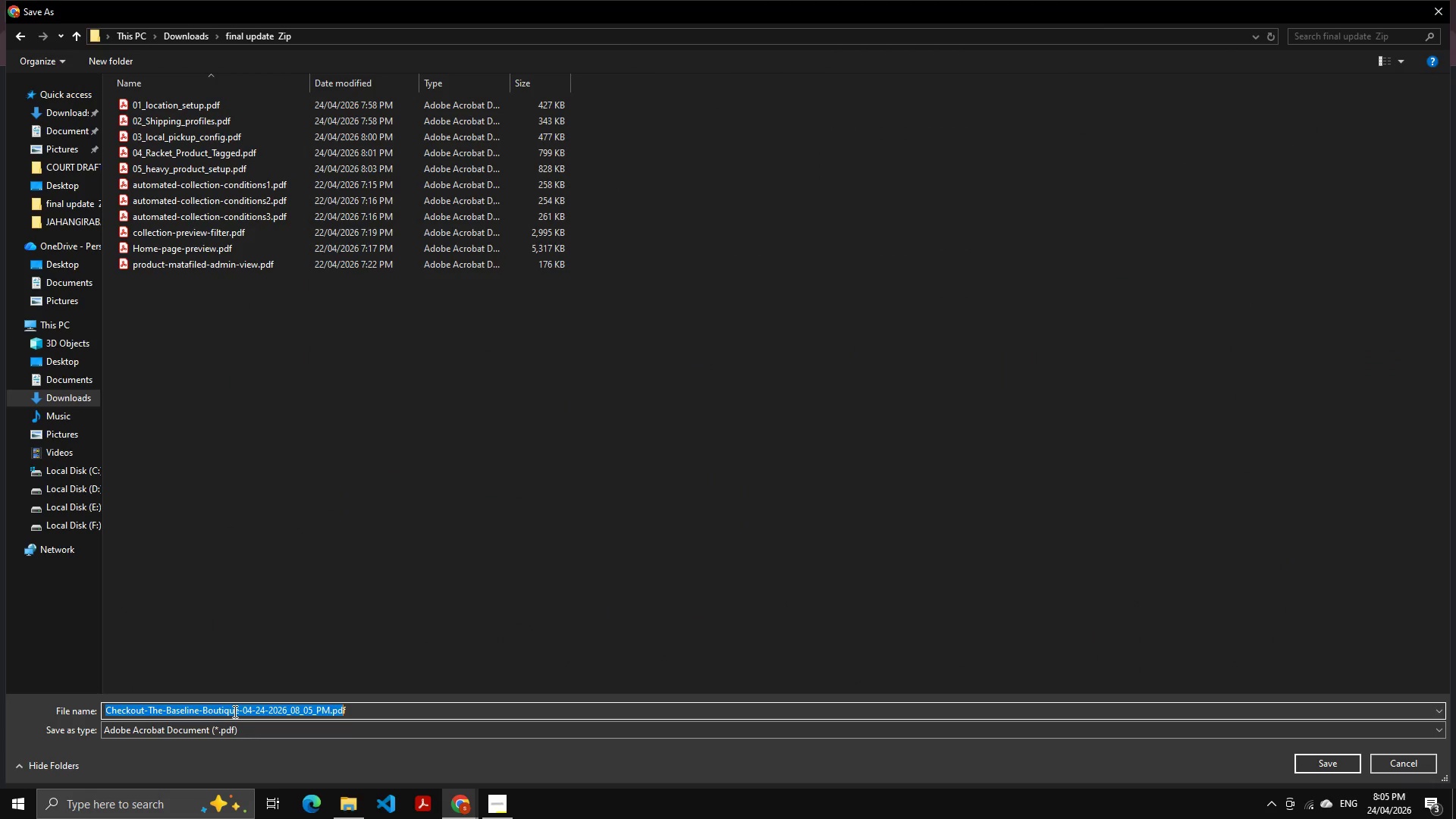 
key(Shift+ArrowLeft)
 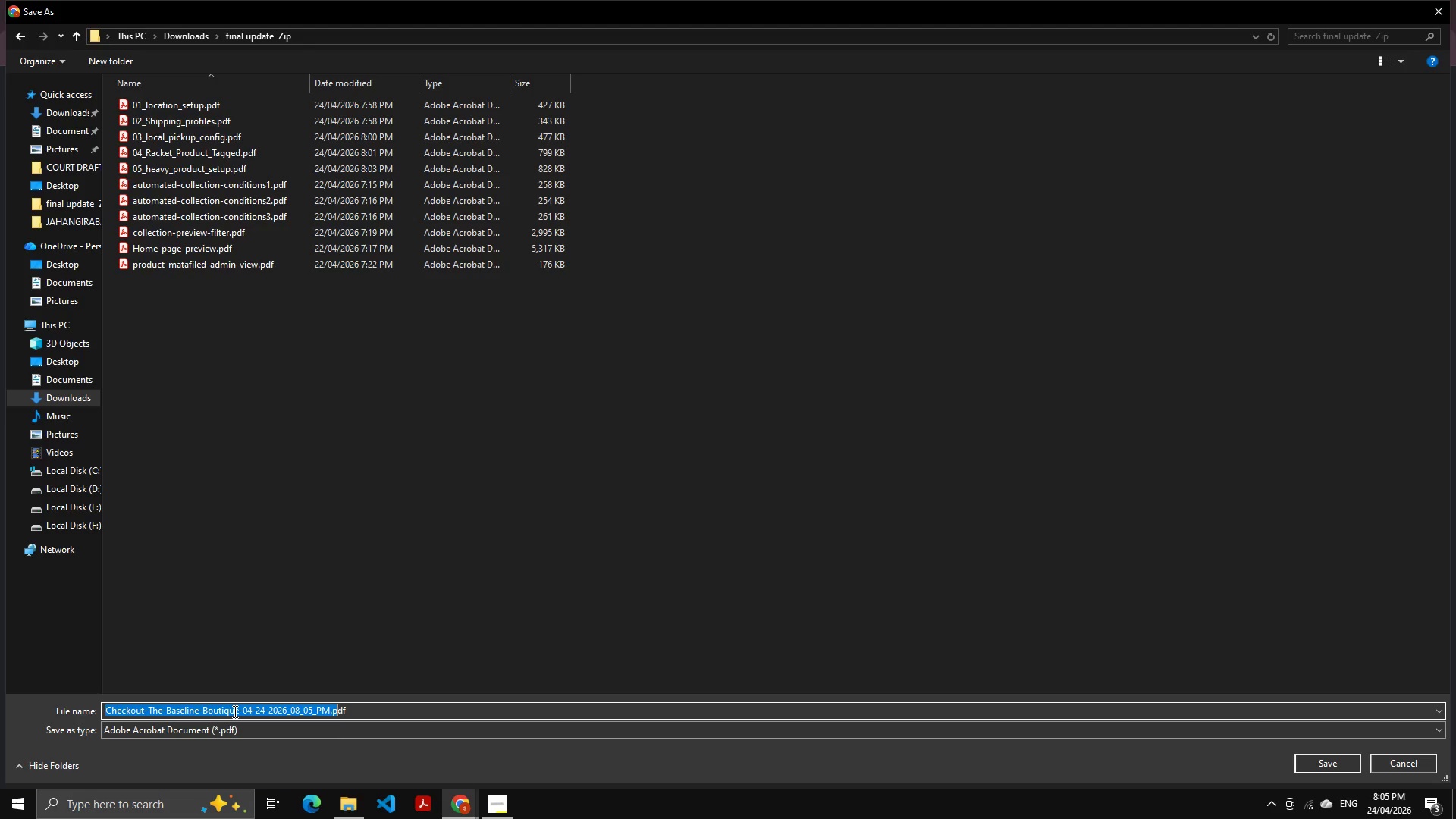 
key(Shift+ArrowLeft)
 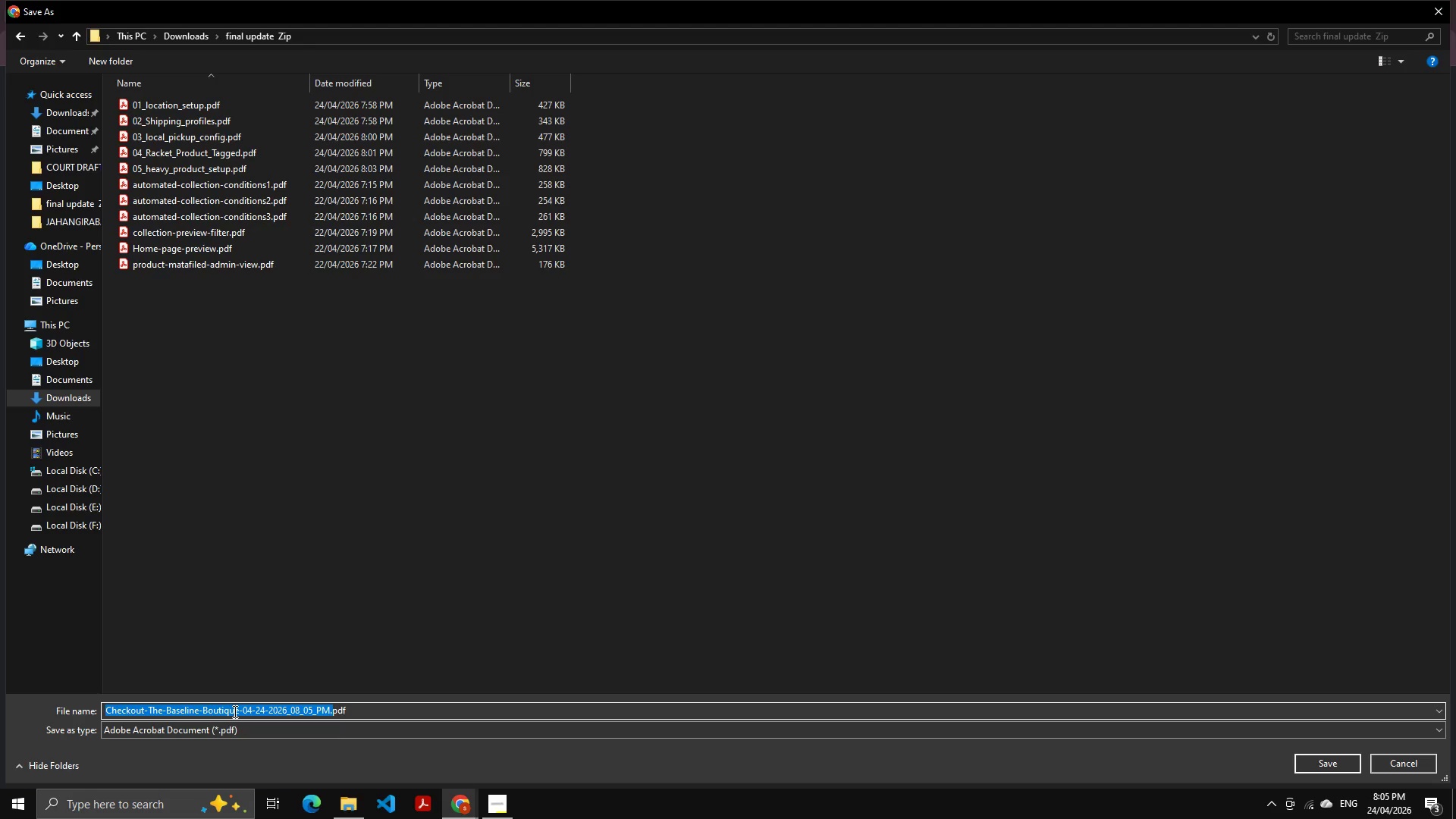 
key(Shift+ArrowLeft)
 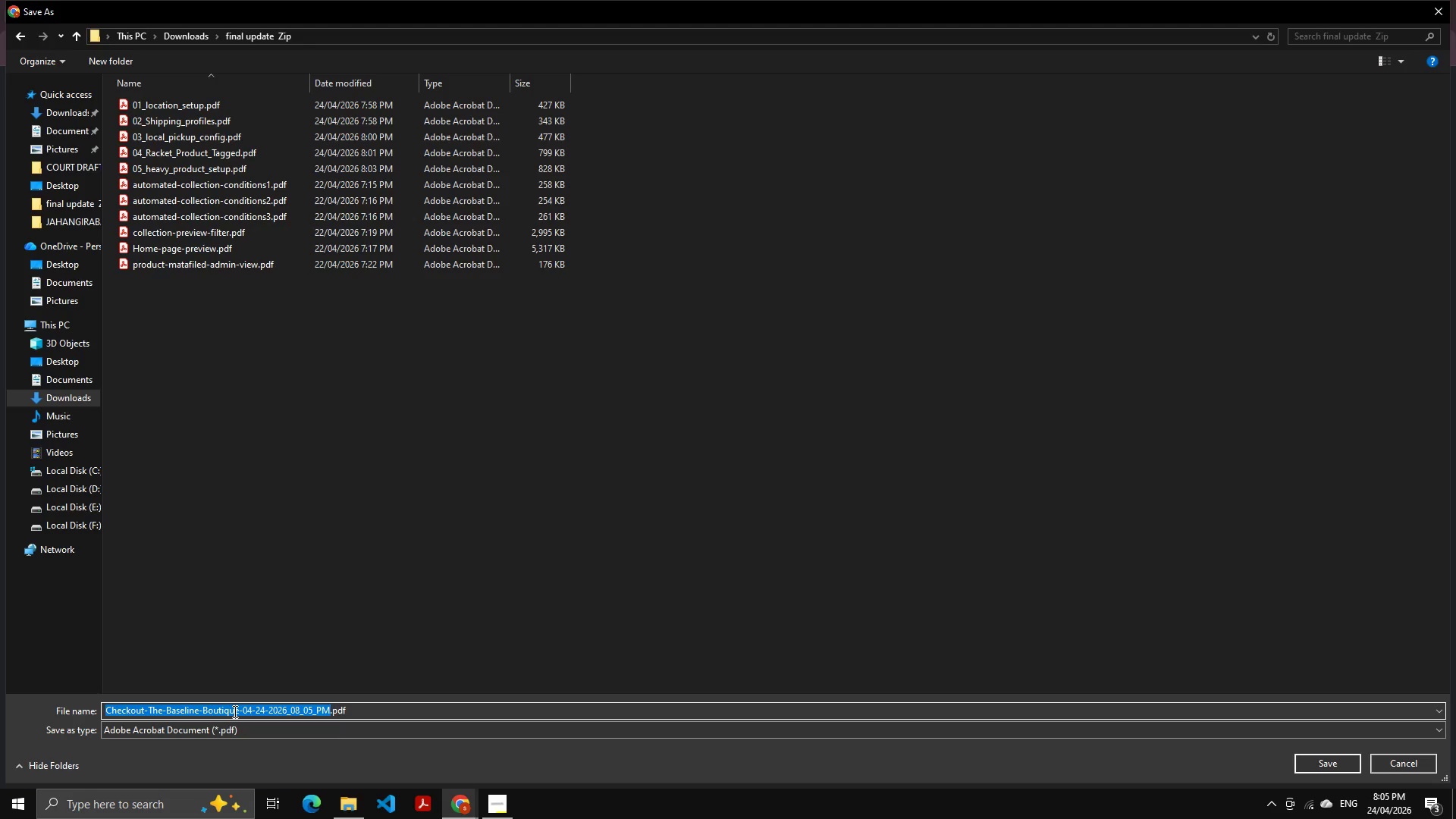 
type(06_Checkout)
 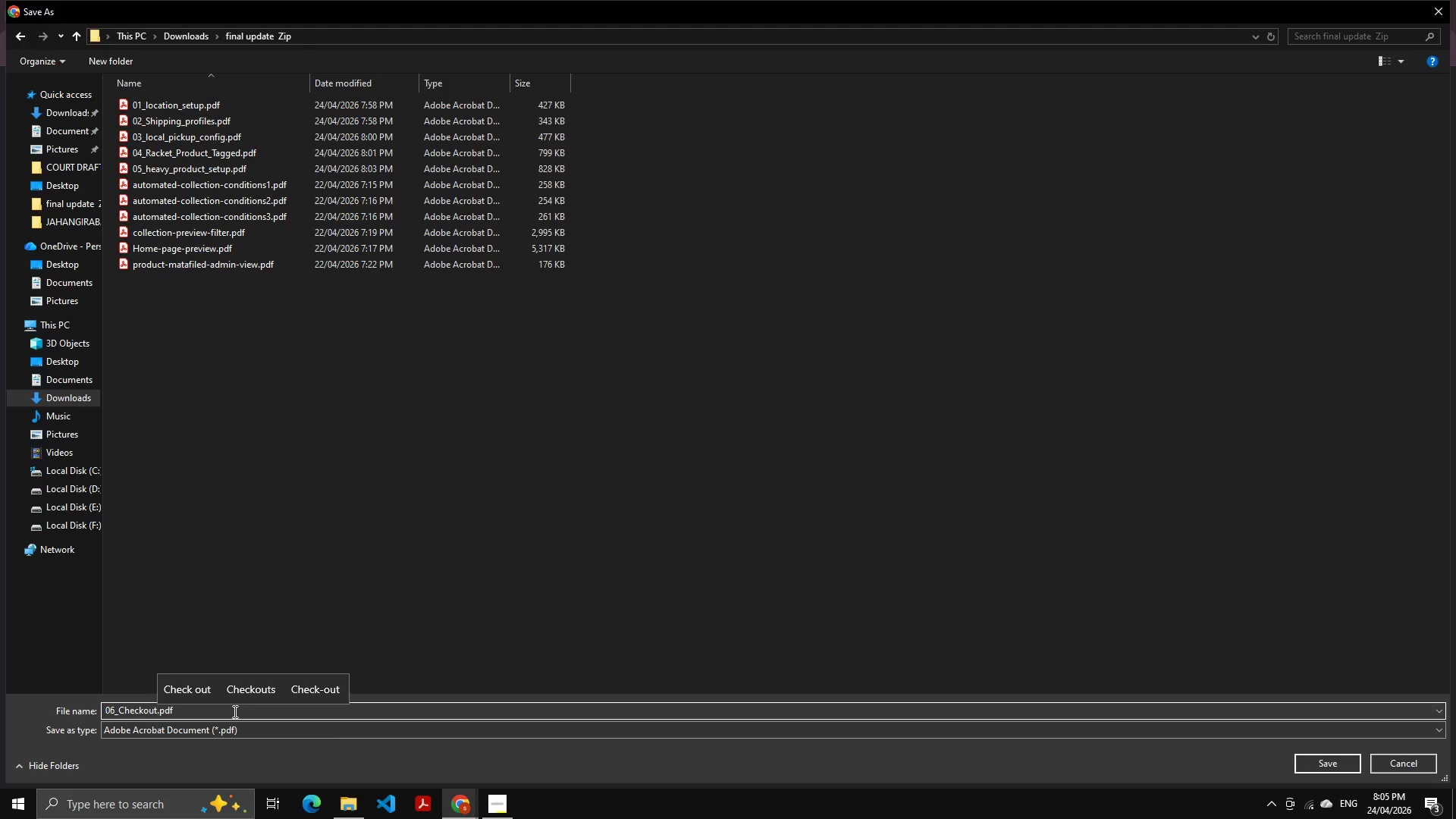 
hold_key(key=ShiftRight, duration=0.59)
 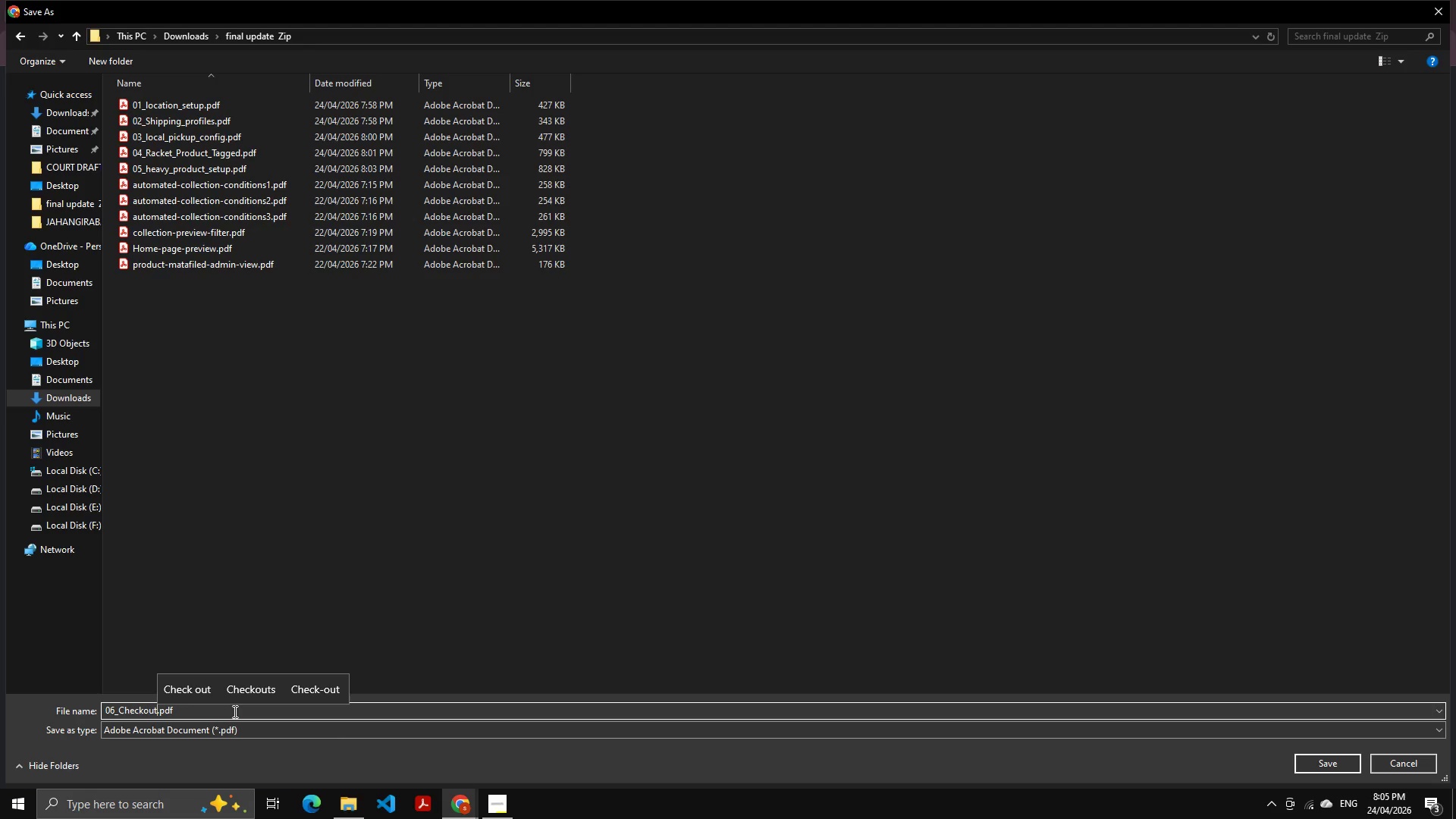 
type(_pickup_opatio)
 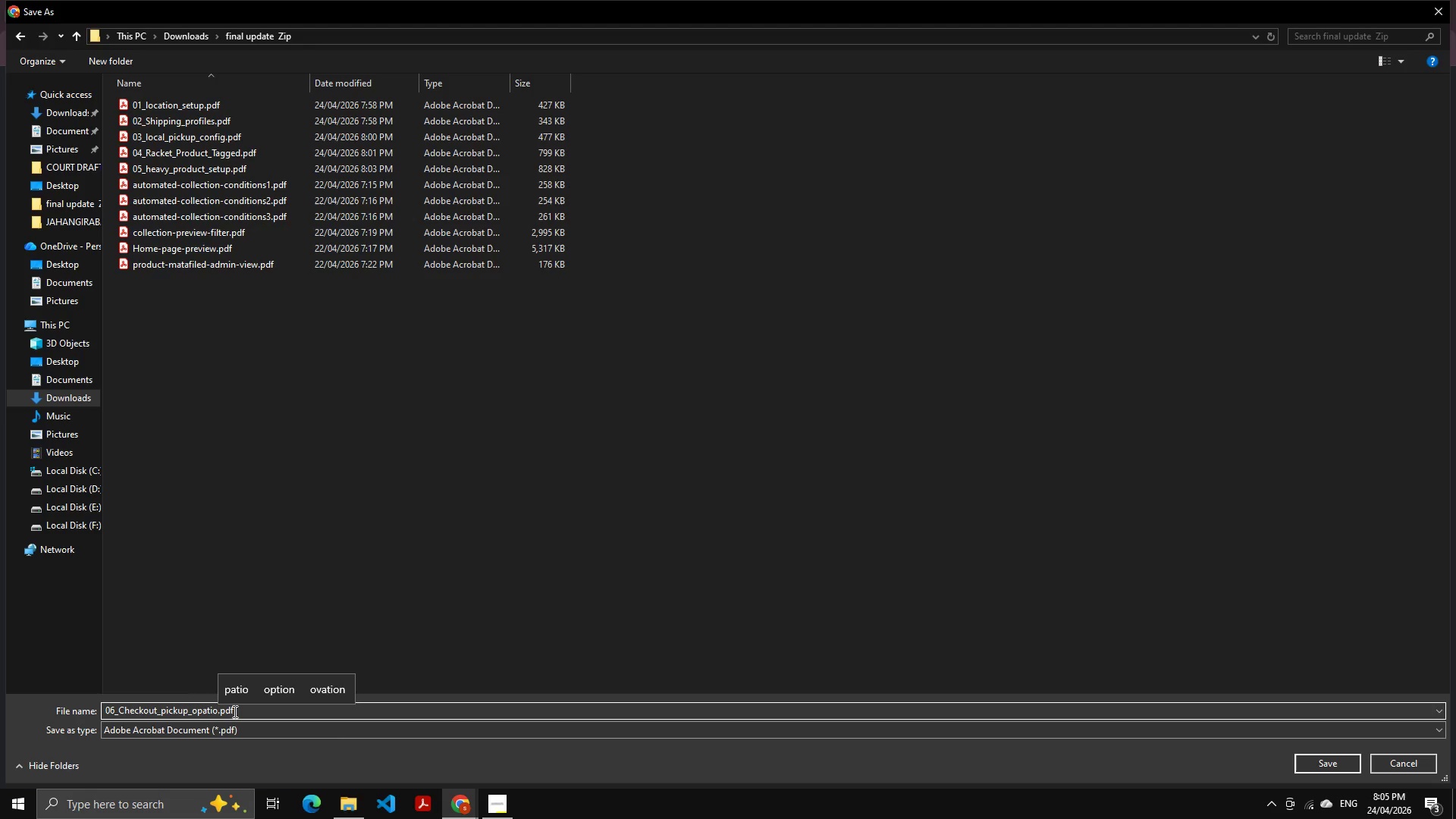 
key(ArrowUp)
 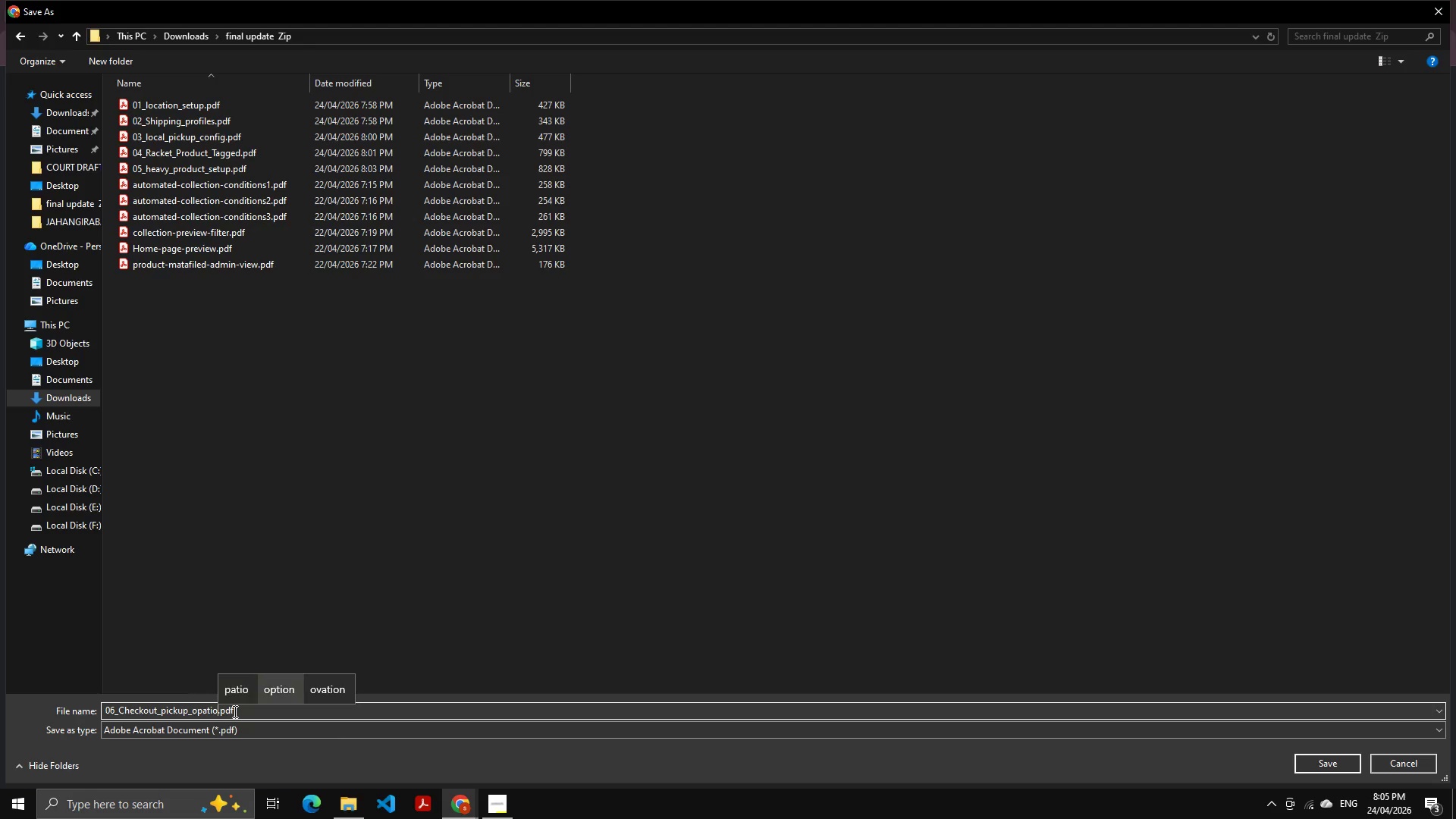 
key(ArrowRight)
 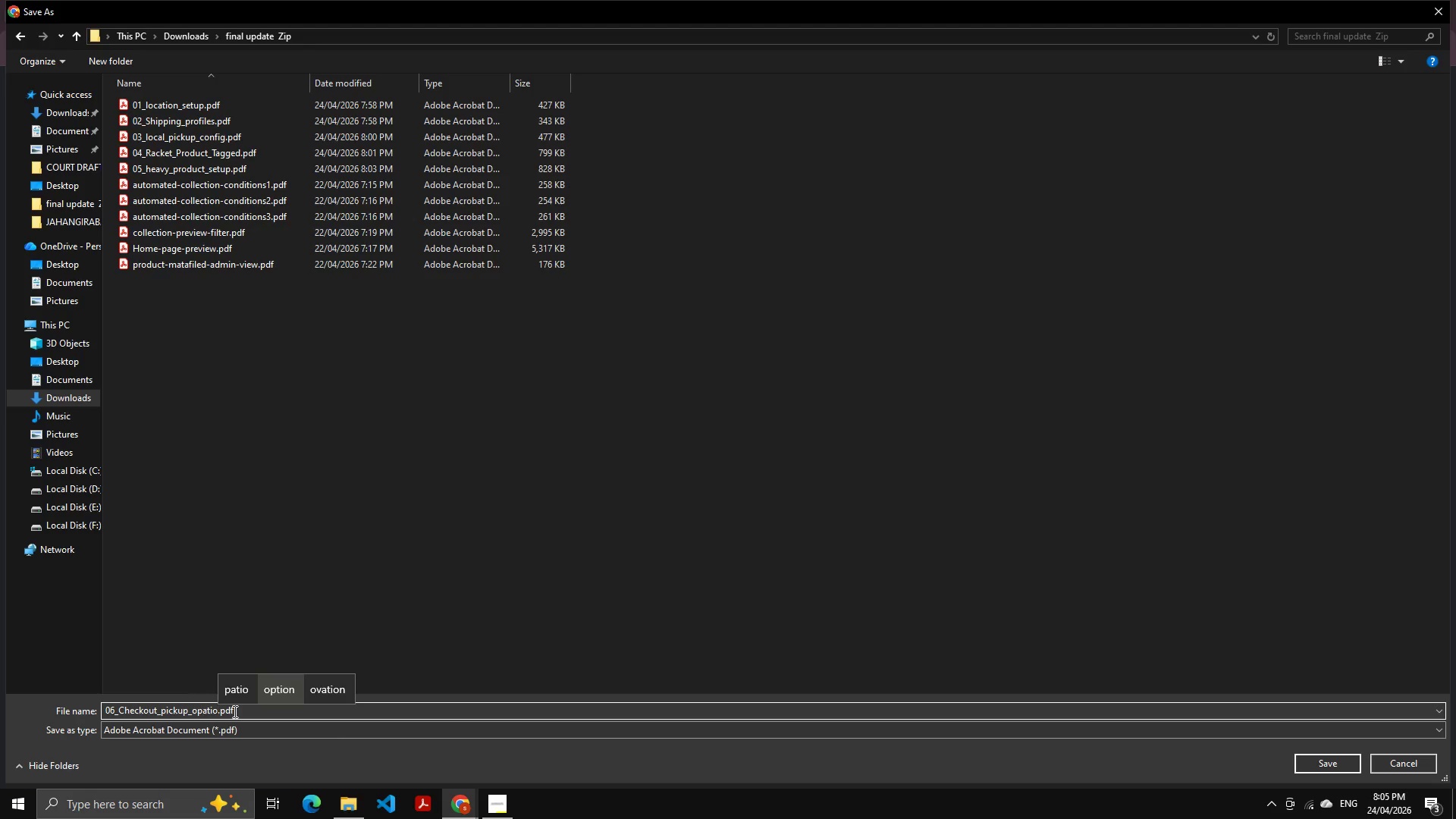 
key(Enter)
 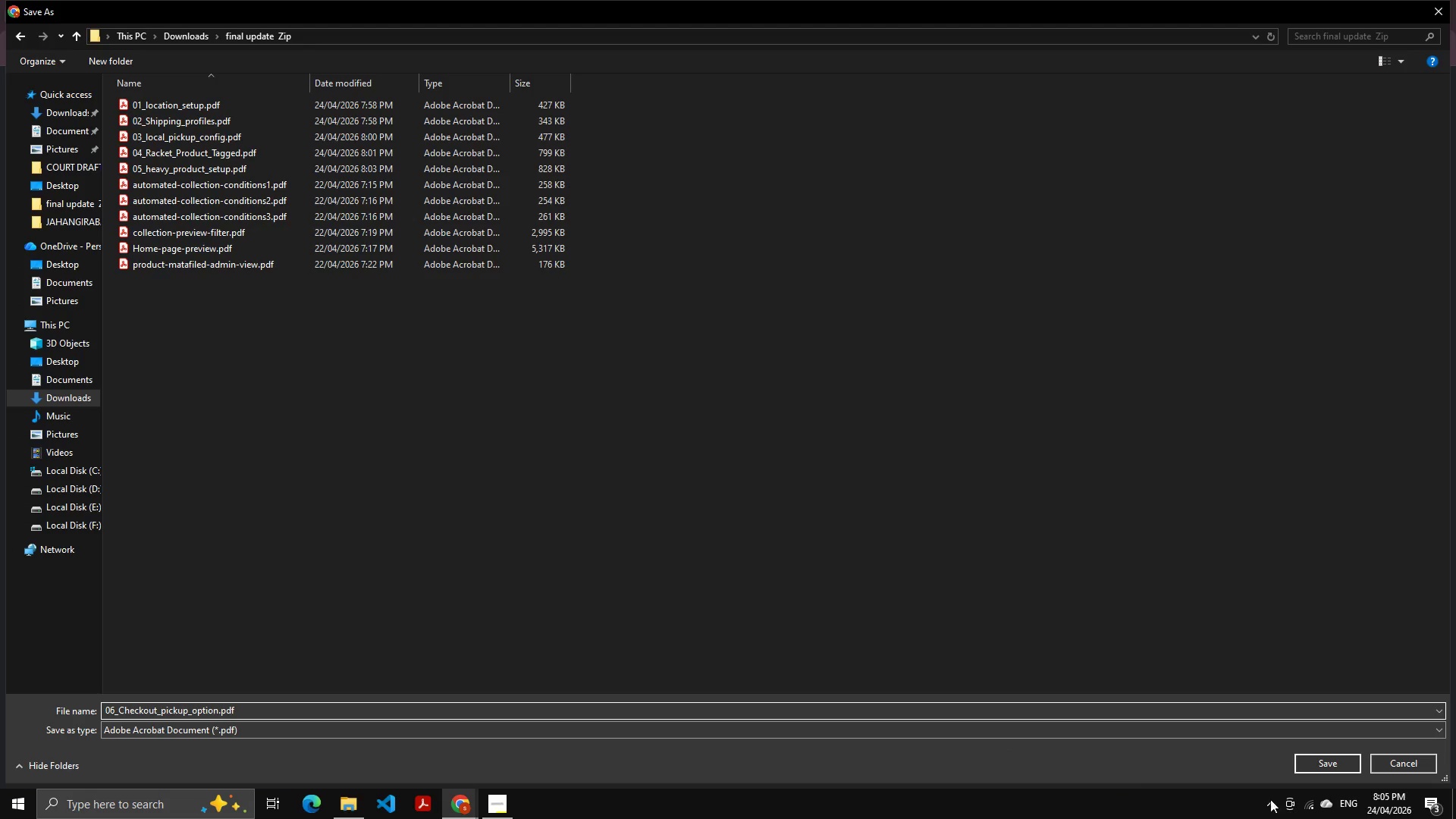 
left_click([1319, 765])
 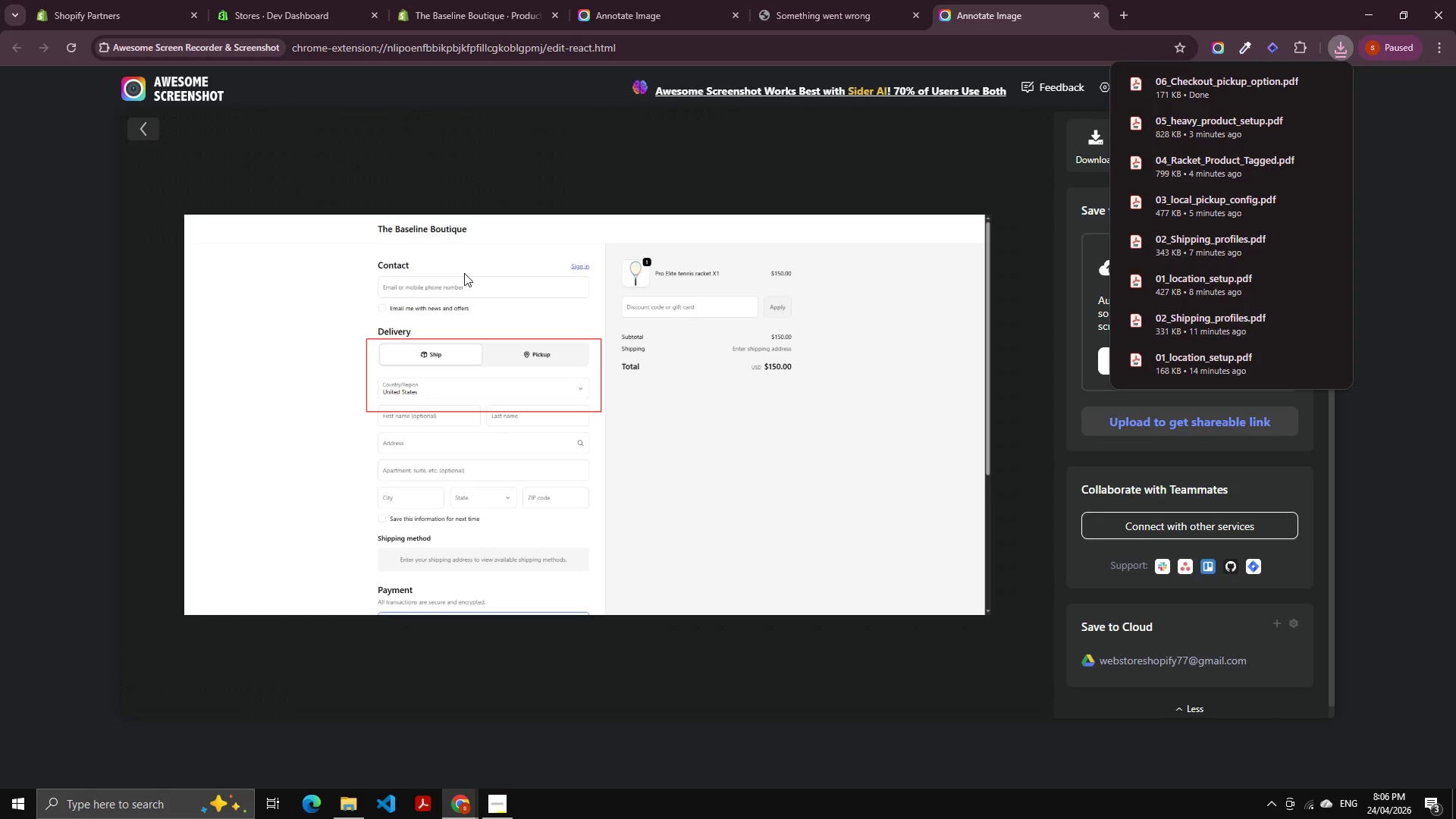 
key(Alt+AltLeft)
 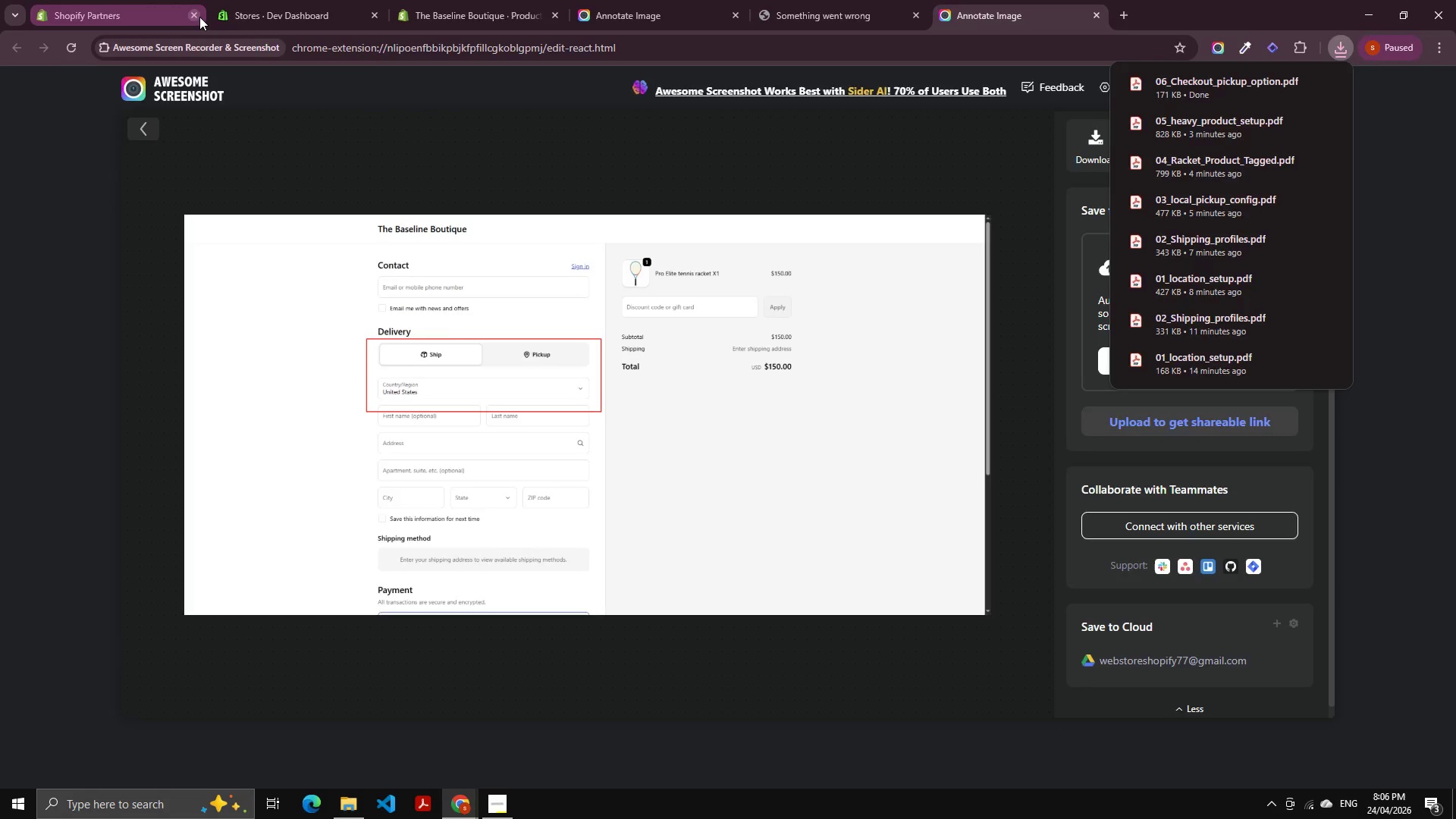 
key(Alt+Tab)
 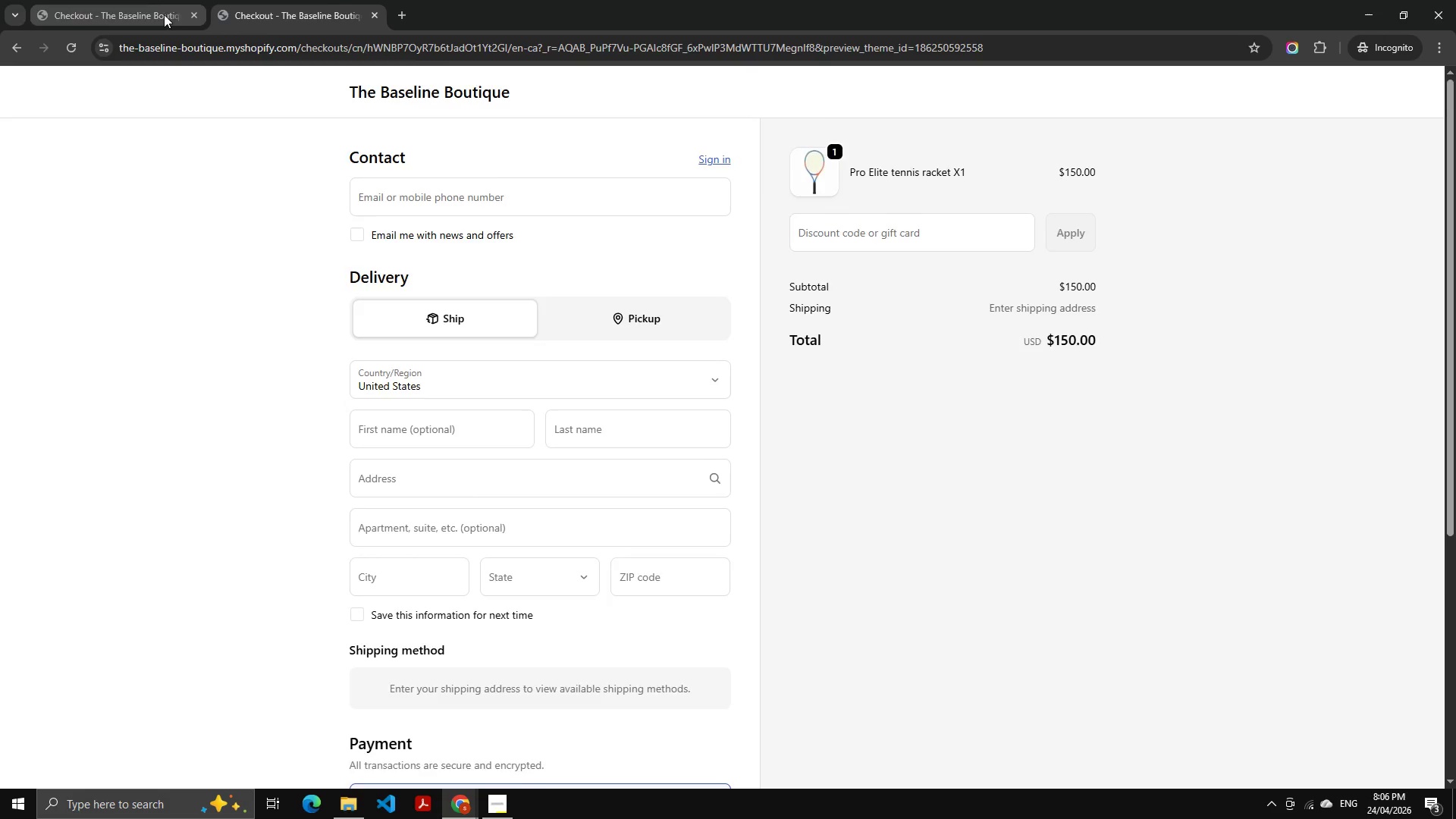 
left_click([148, 2])
 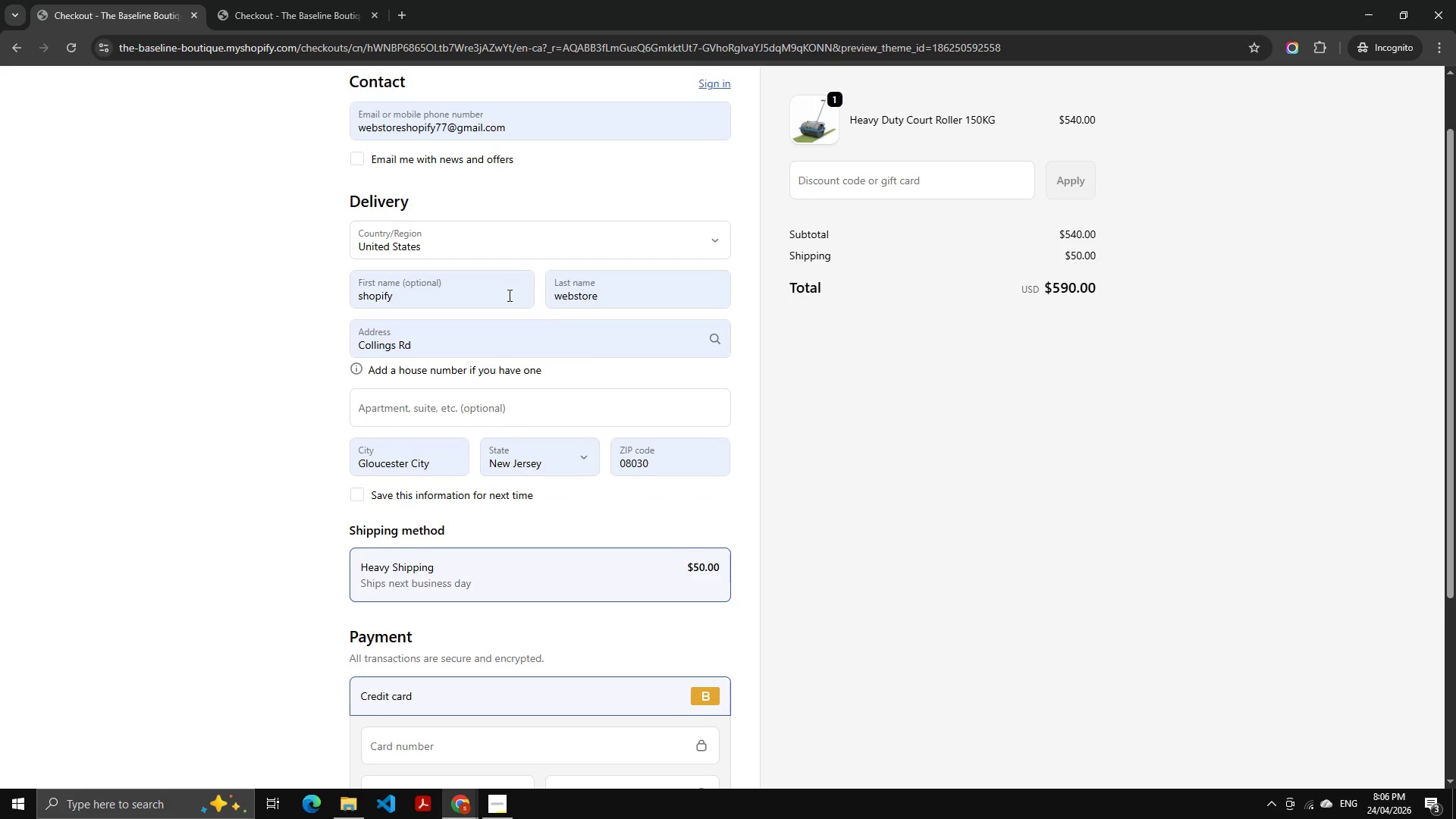 
scroll: coordinate [591, 346], scroll_direction: up, amount: 3.0
 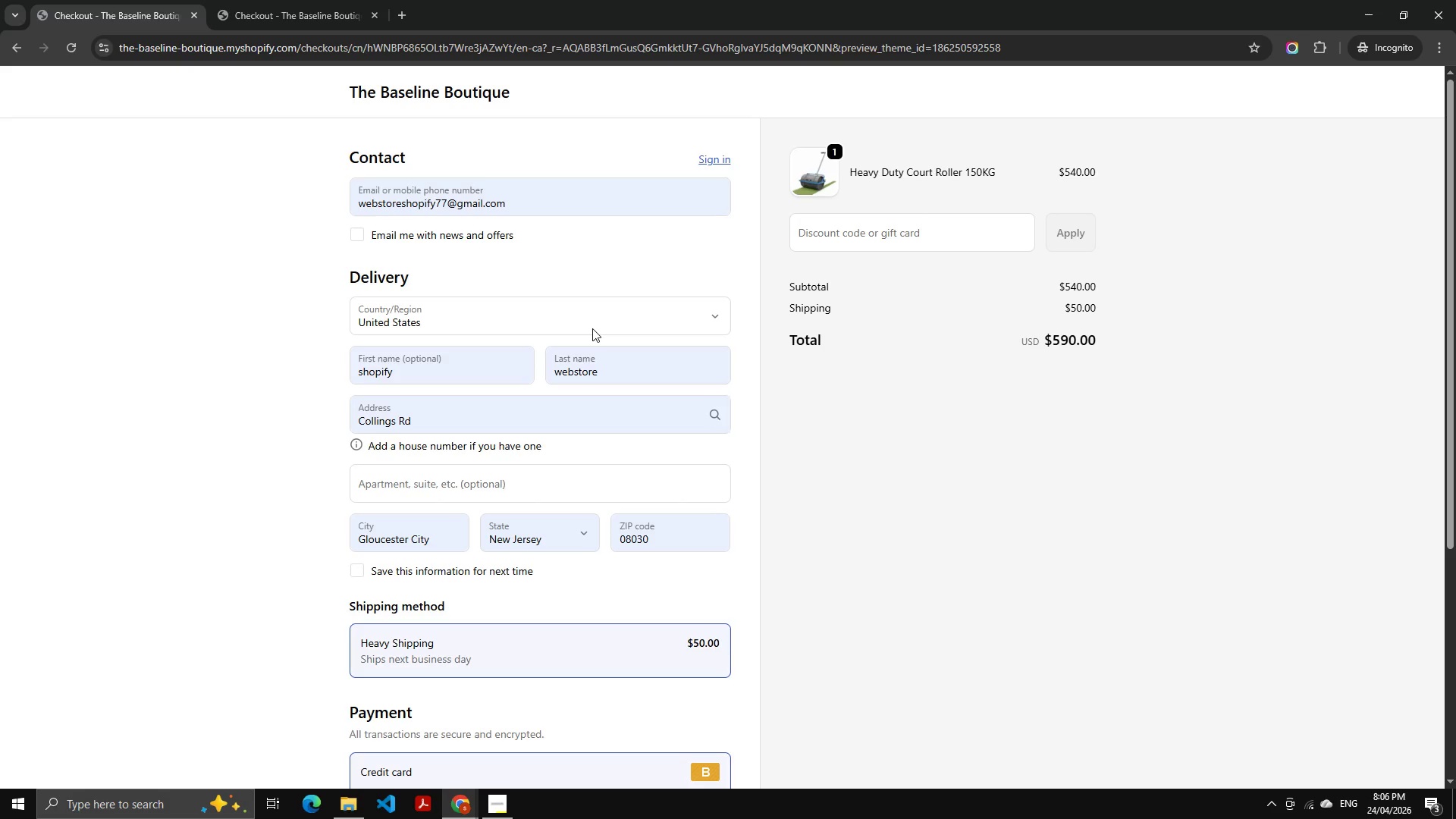 
wait(5.46)
 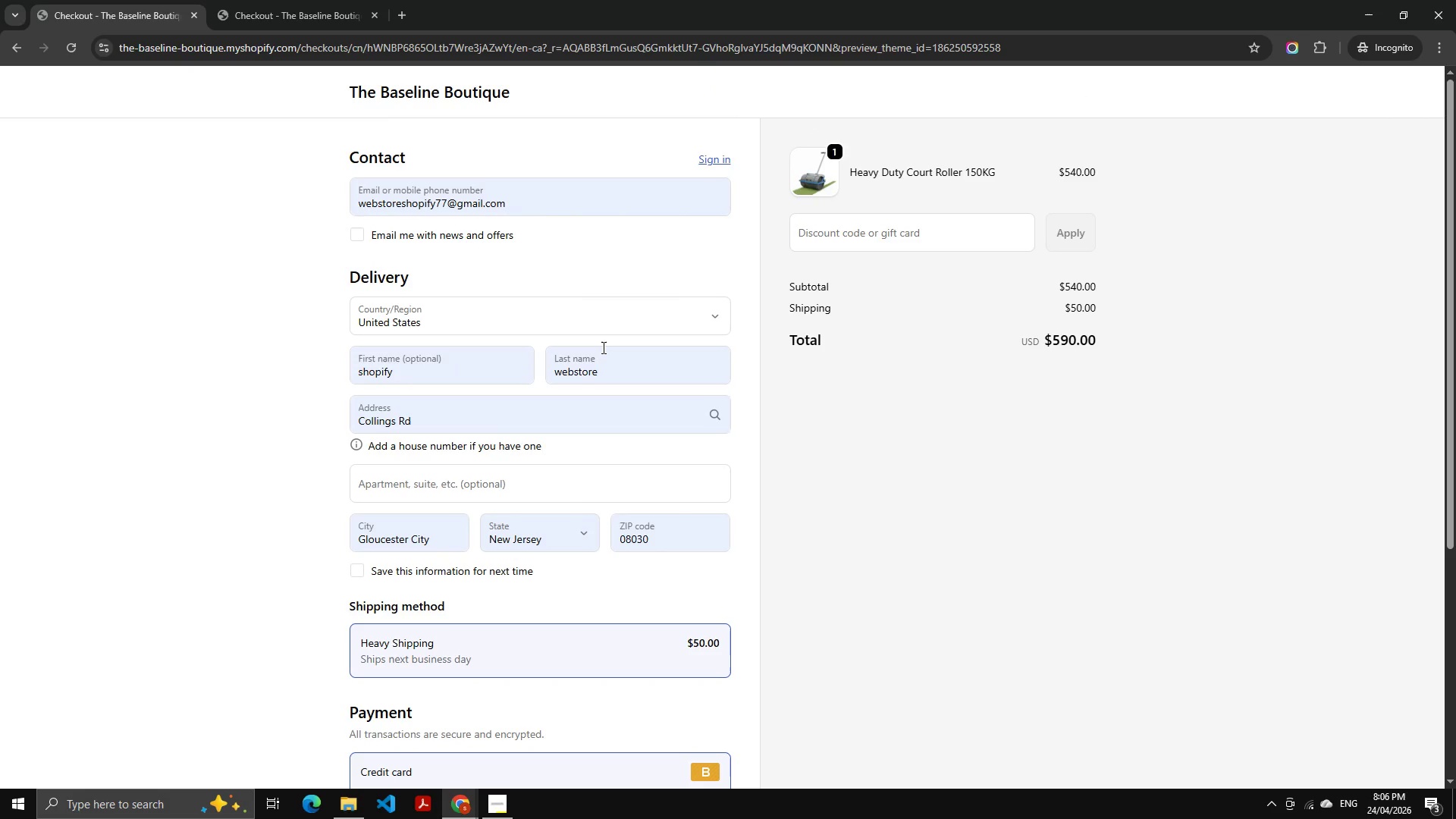 
scroll: coordinate [592, 330], scroll_direction: down, amount: 1.0
 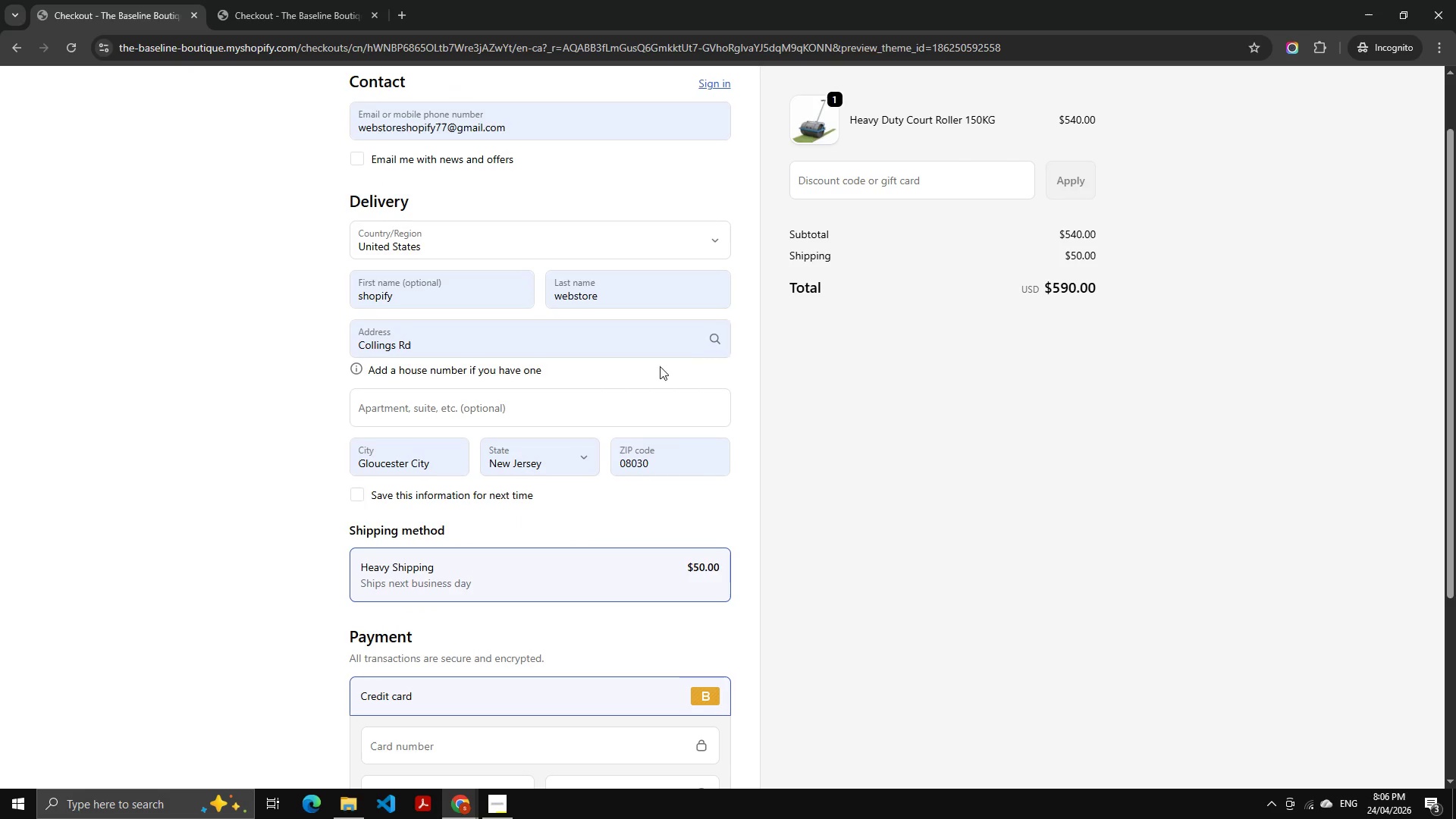 
scroll: coordinate [1133, 218], scroll_direction: up, amount: 1.0
 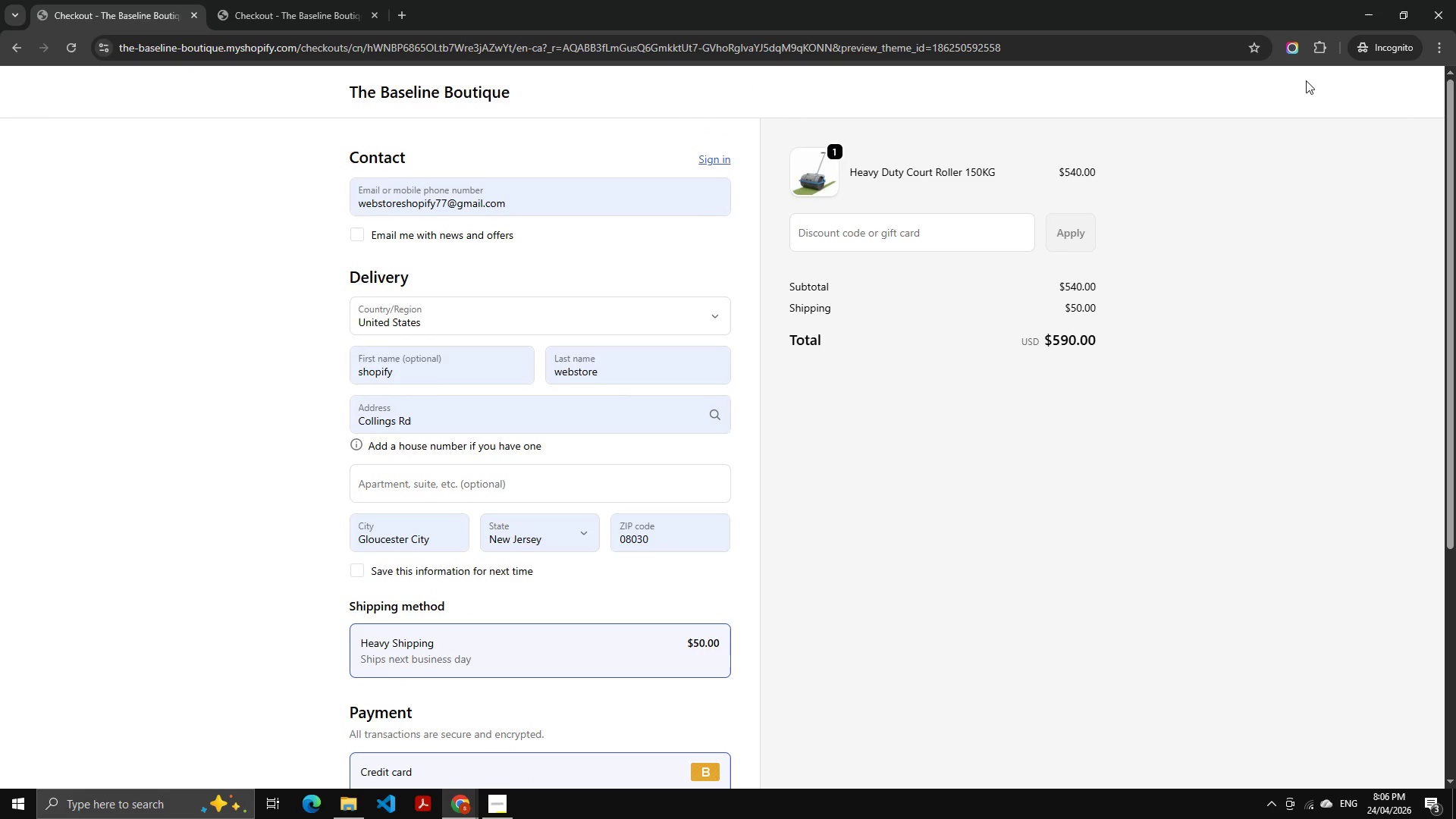 
left_click([1298, 43])
 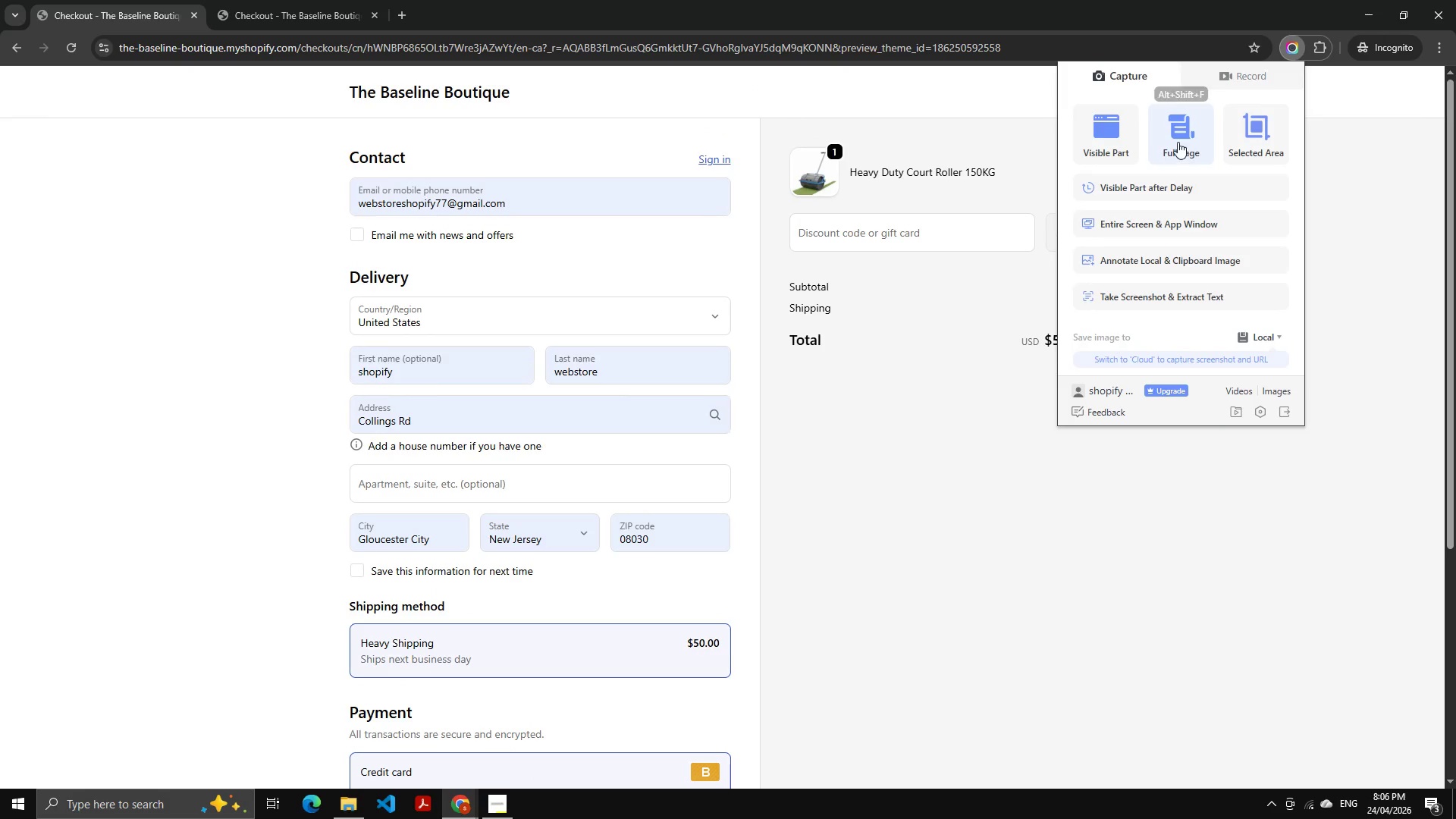 
left_click([1128, 133])
 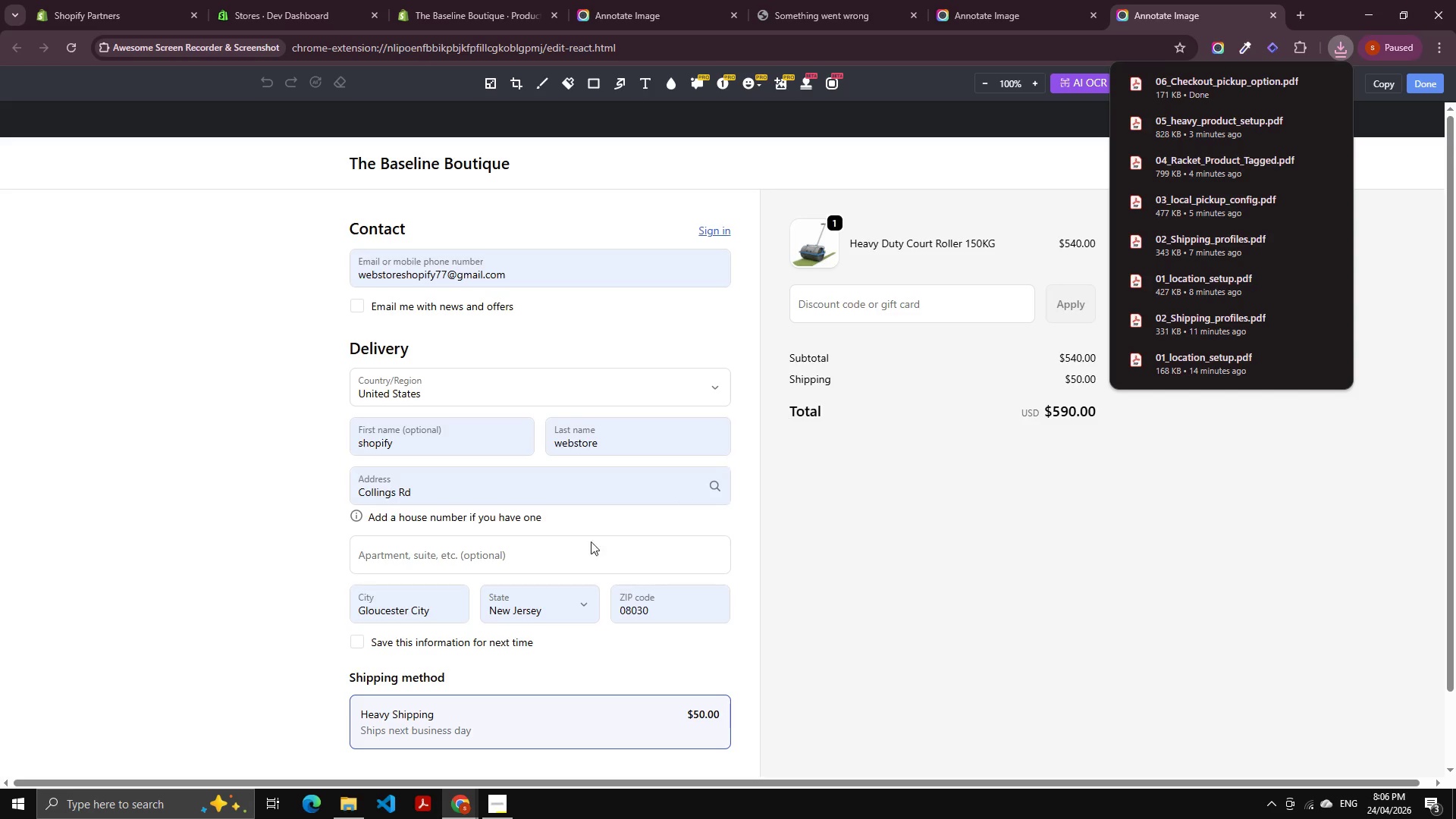 
scroll: coordinate [625, 482], scroll_direction: down, amount: 6.0
 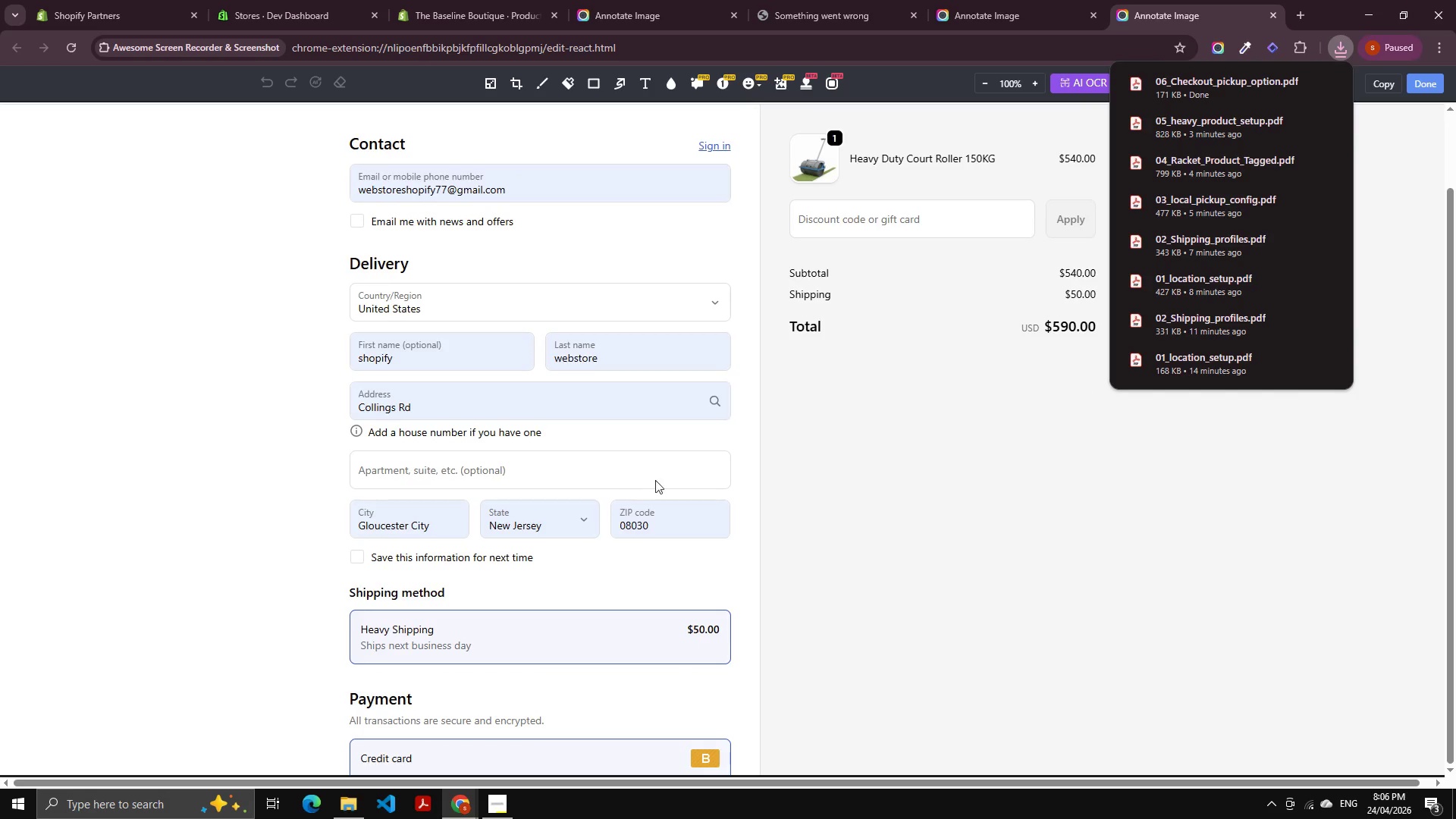 
scroll: coordinate [680, 476], scroll_direction: up, amount: 3.0
 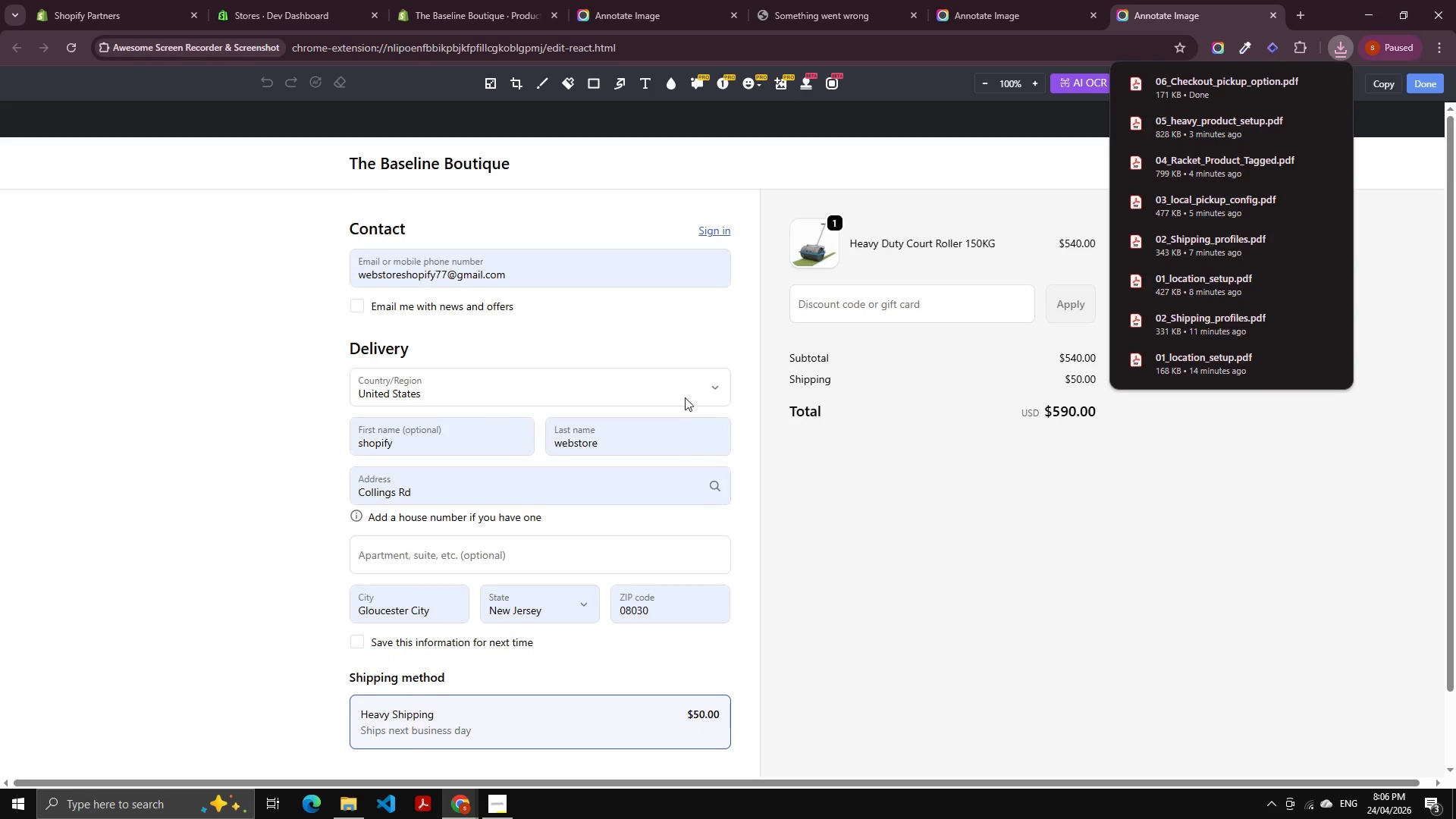 
left_click([592, 72])
 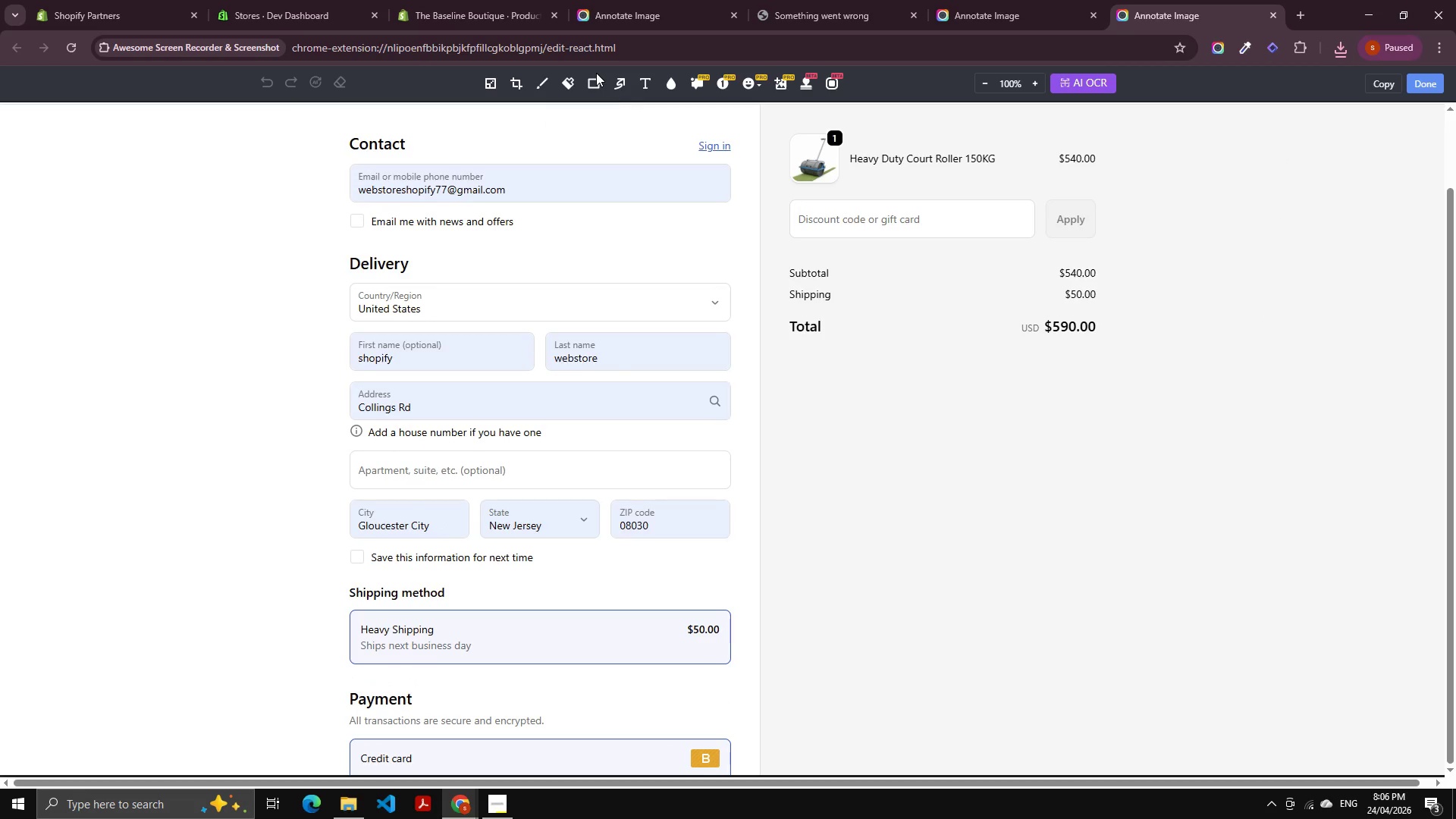 
scroll: coordinate [680, 375], scroll_direction: down, amount: 3.0
 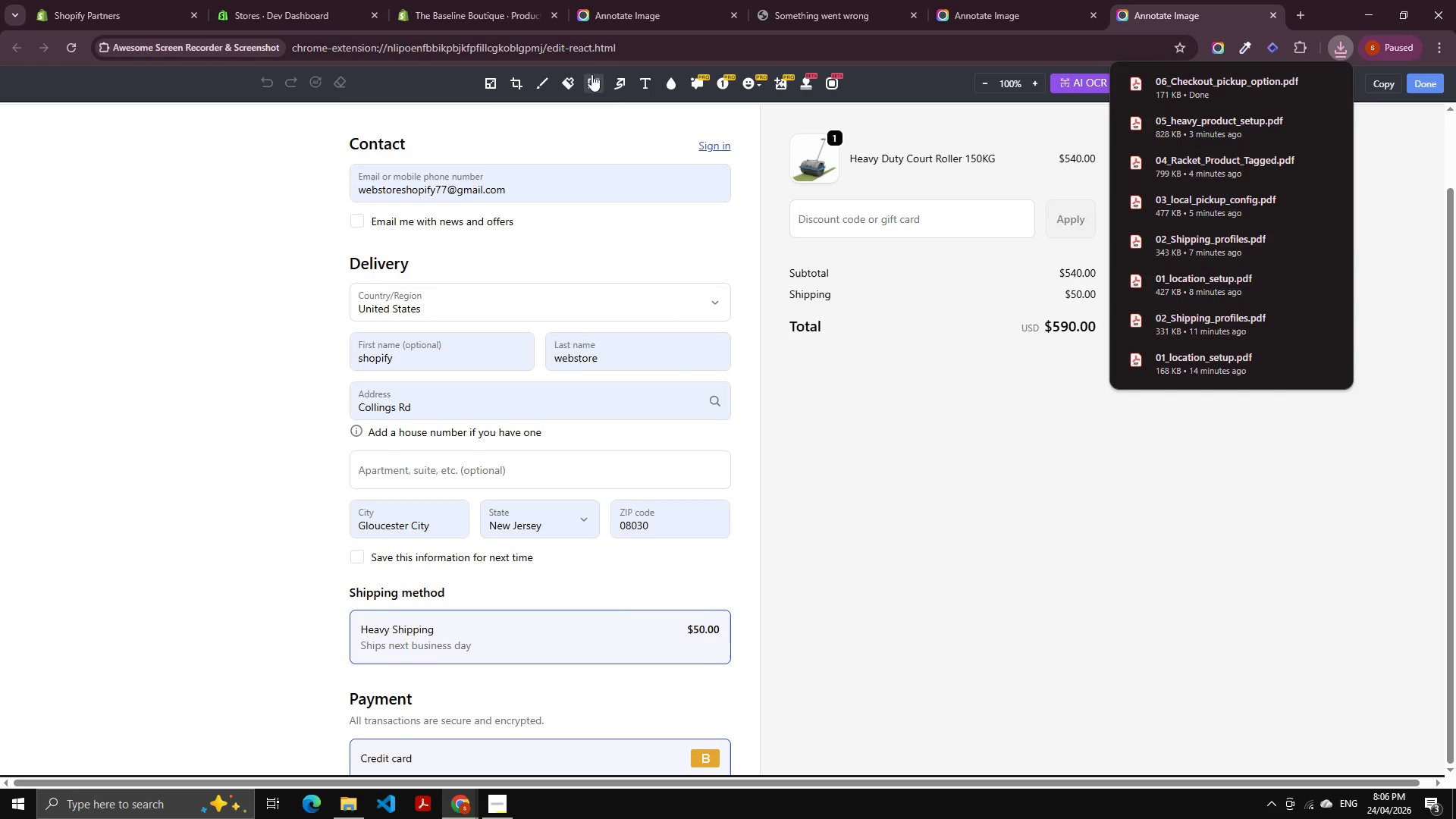 
left_click([596, 78])
 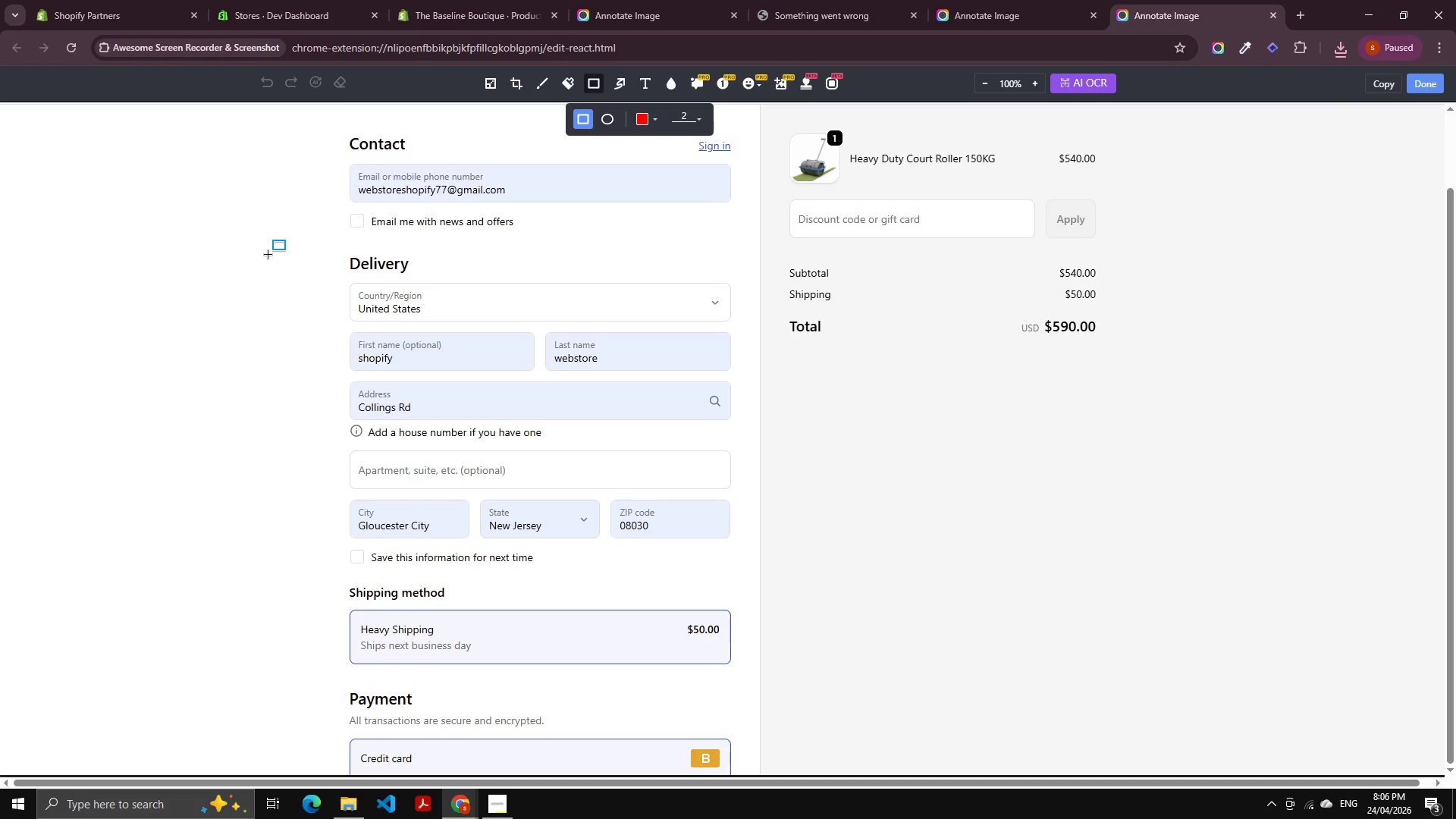 
left_click_drag(start_coordinate=[287, 256], to_coordinate=[739, 246])
 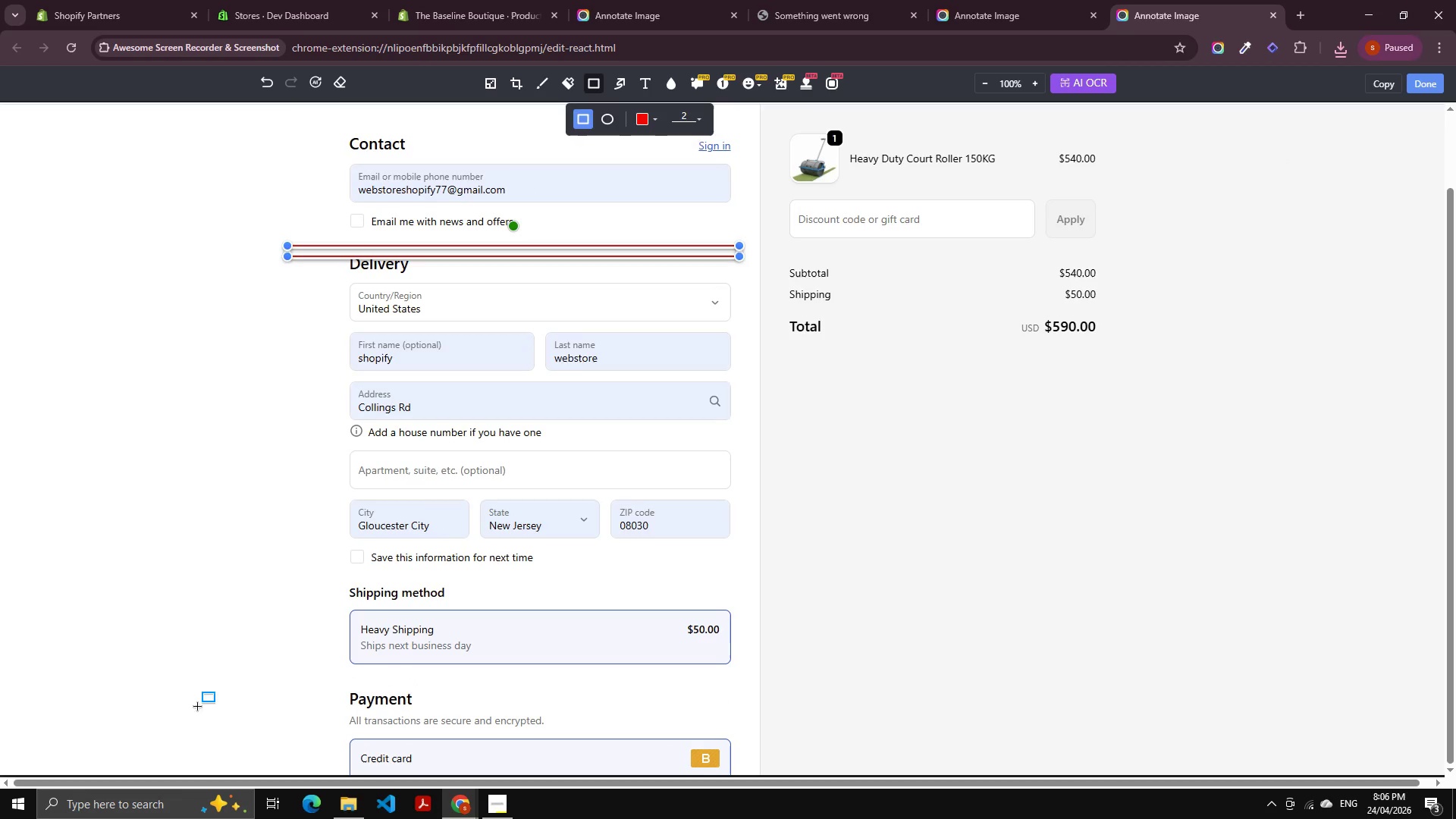 
left_click_drag(start_coordinate=[288, 584], to_coordinate=[827, 683])
 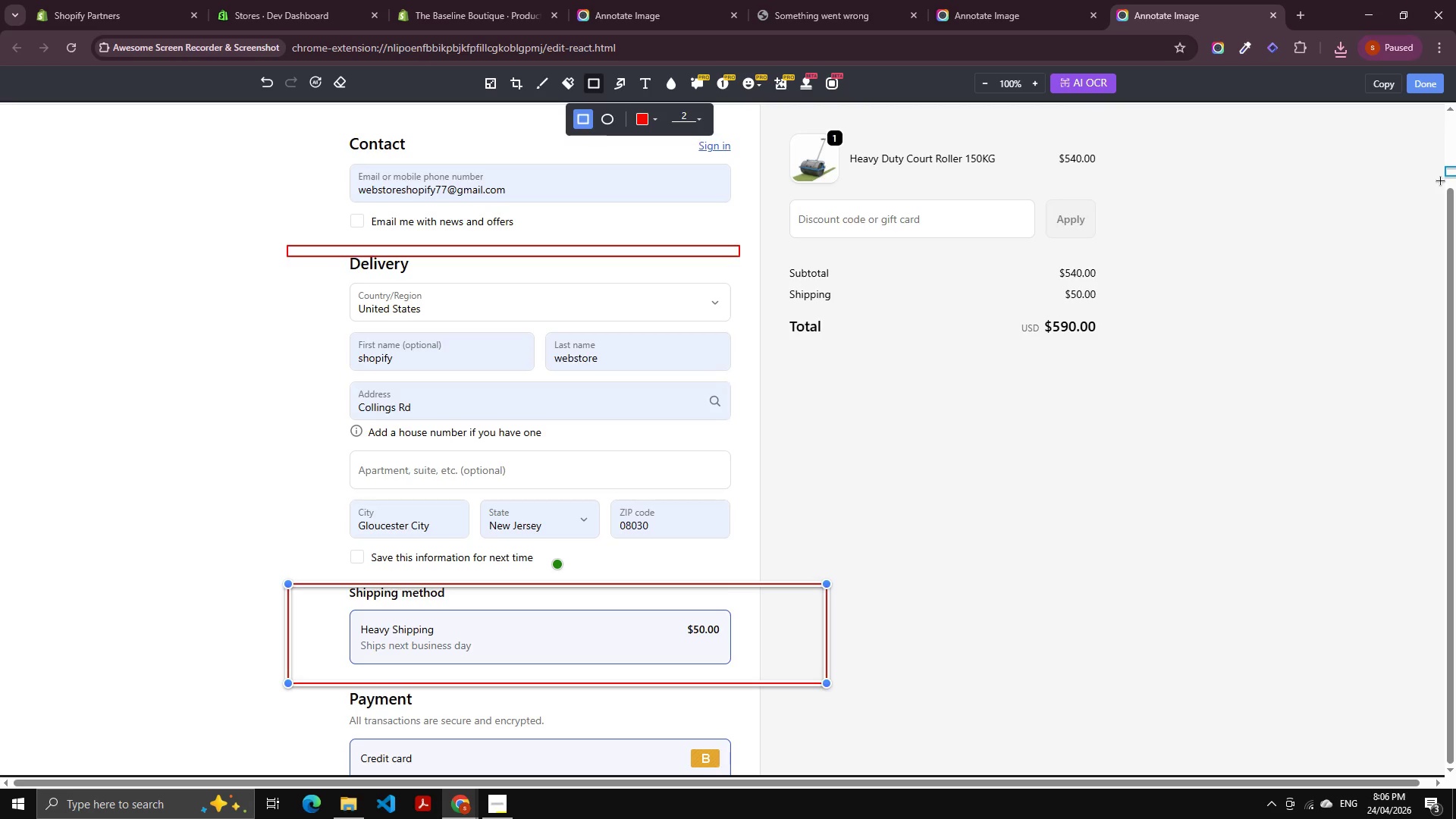 
left_click([1420, 91])
 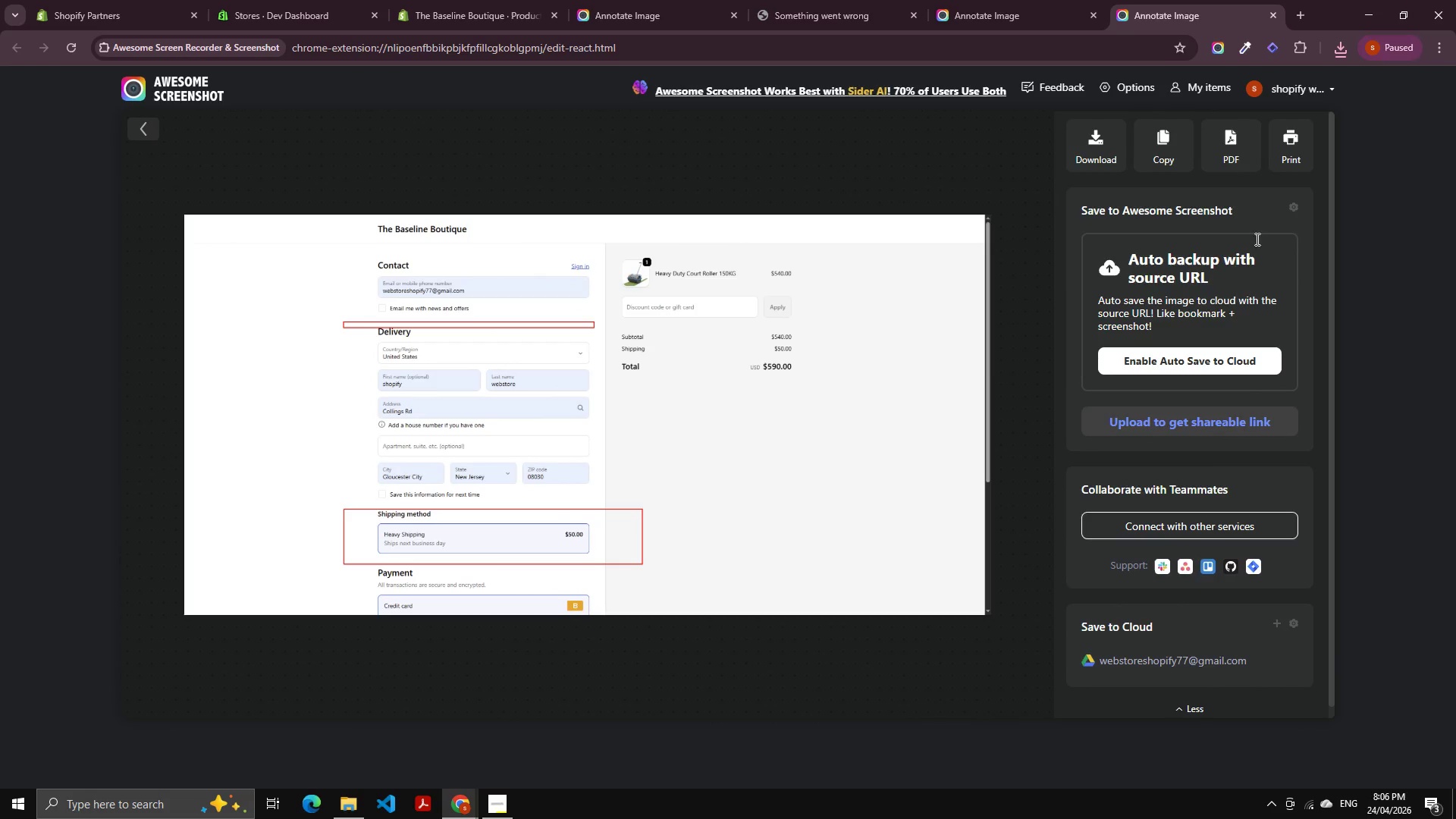 
left_click([1222, 147])
 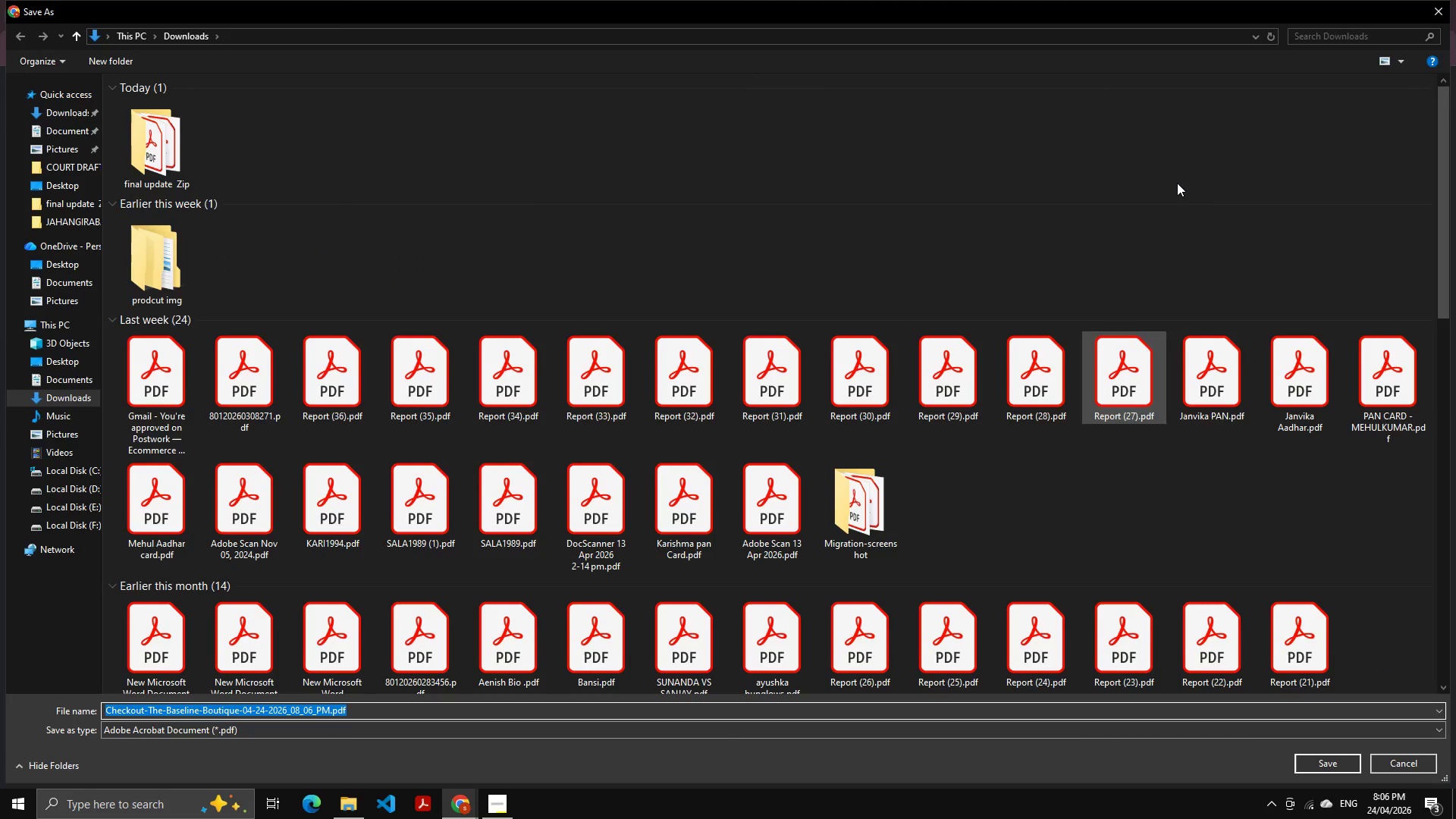 
double_click([183, 151])
 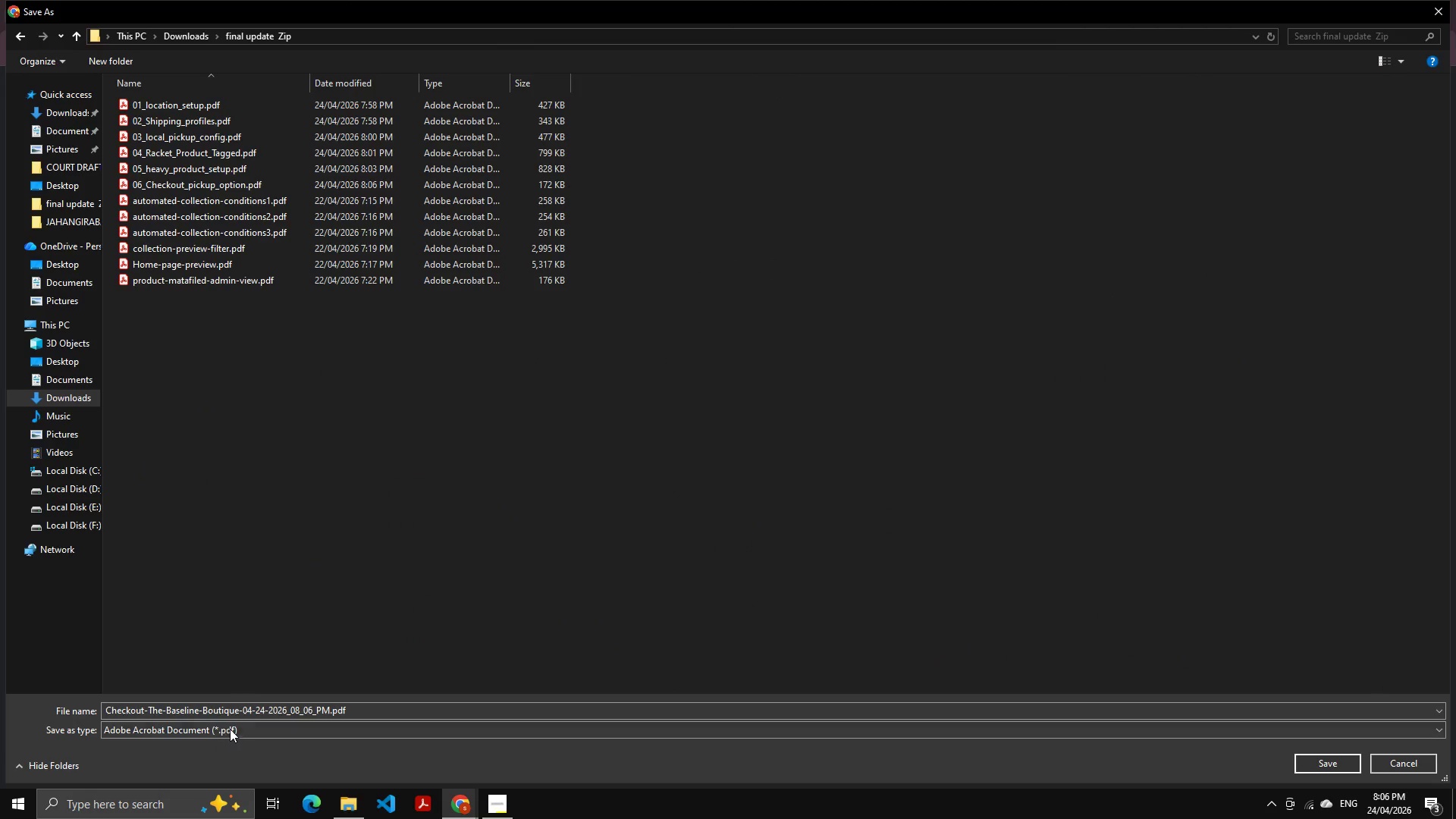 
left_click([246, 713])
 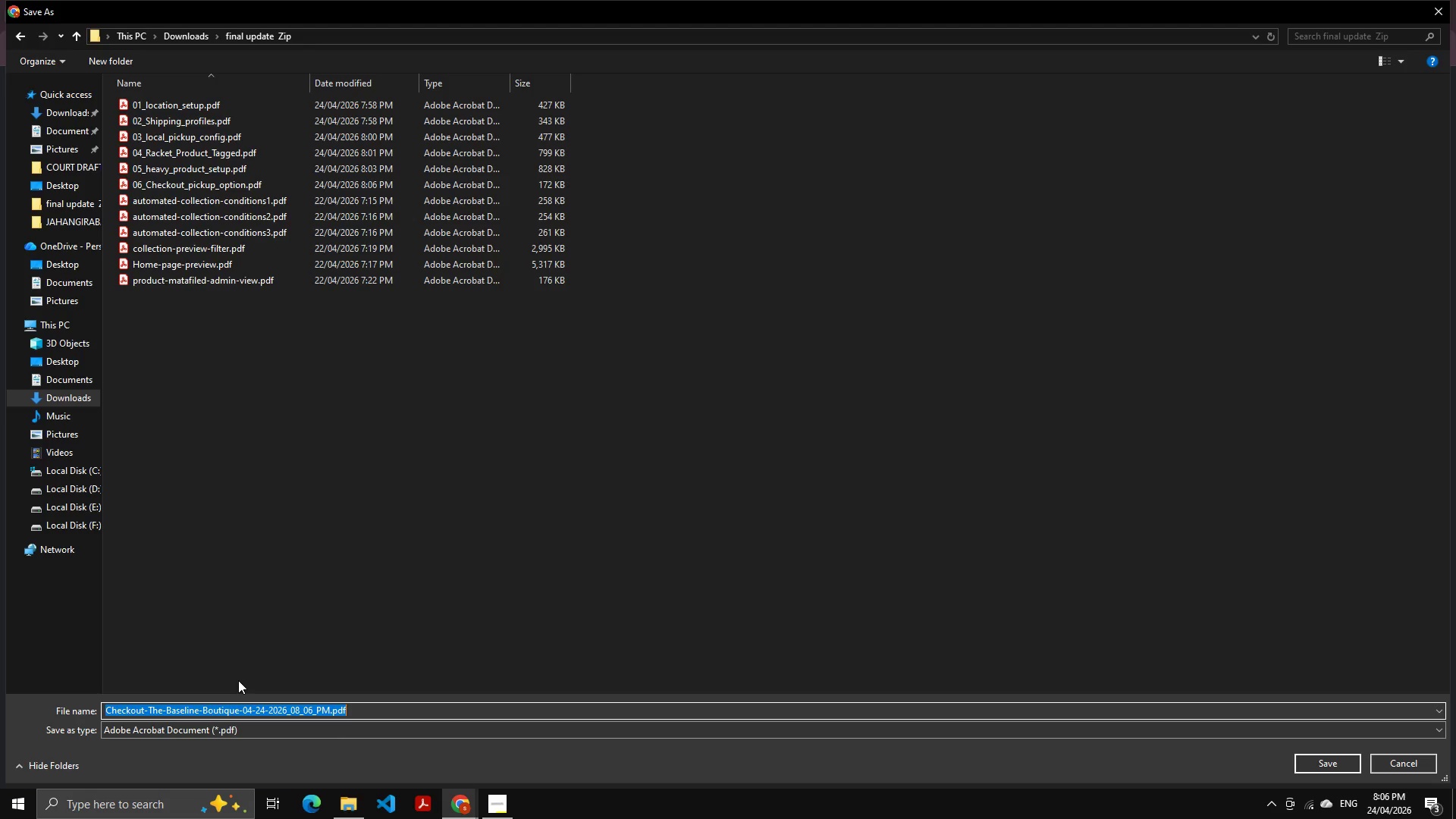 
key(Control+Shift+ArrowLeft)
 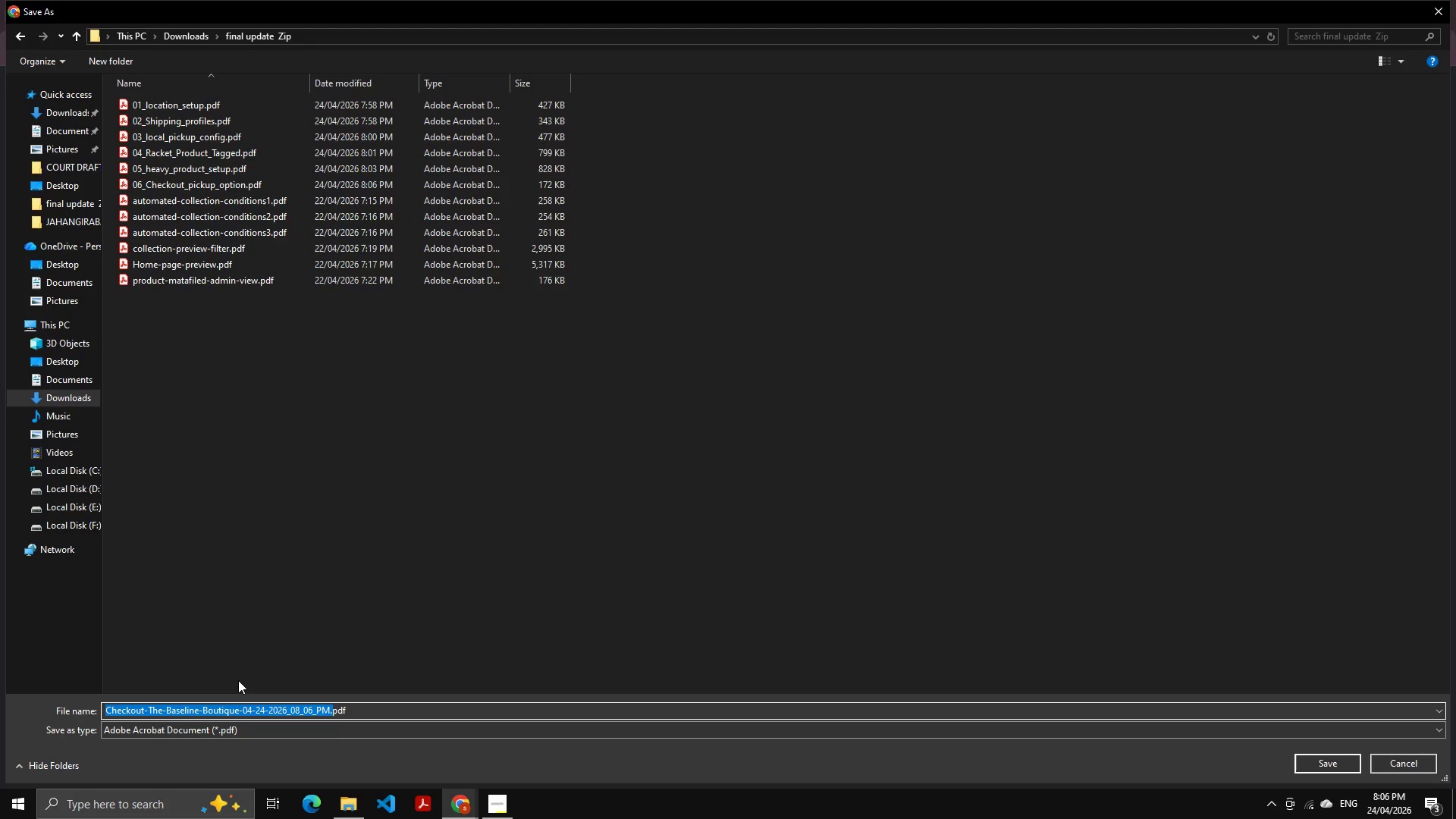 
key(Shift+ArrowLeft)
 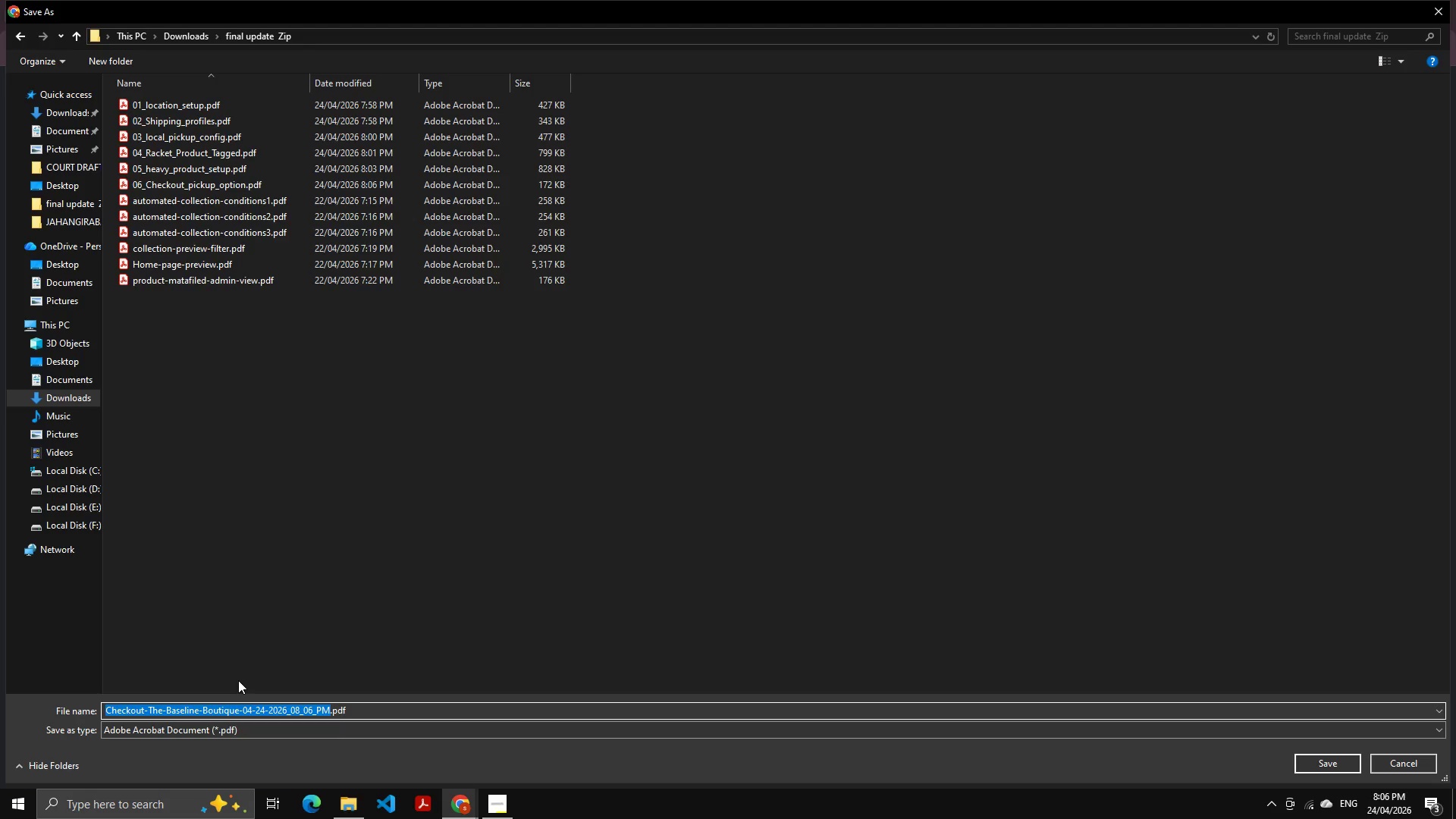 
type(07_Heavy_Product_)
 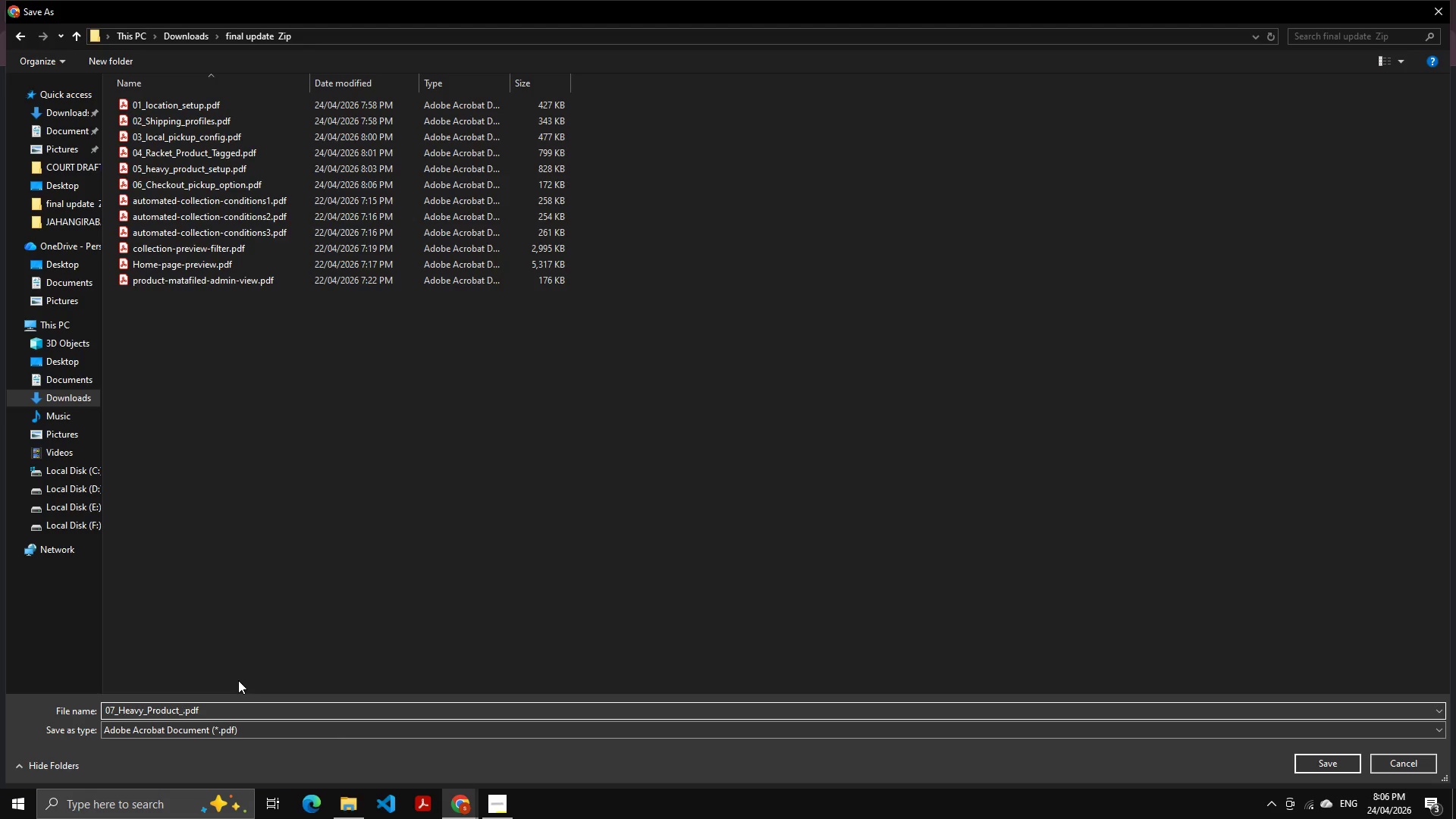 
type(Shiping)
 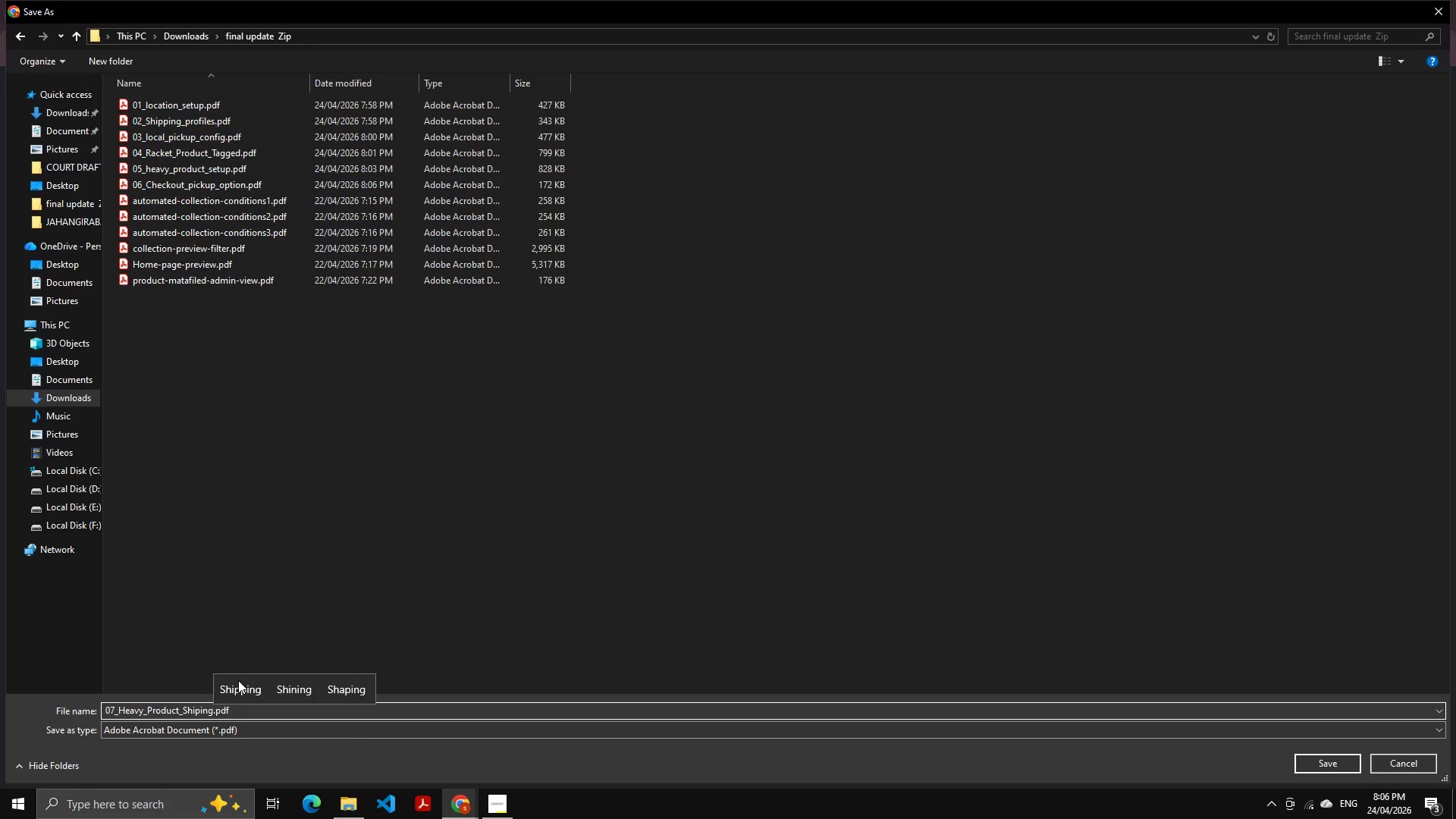 
key(ArrowLeft)
 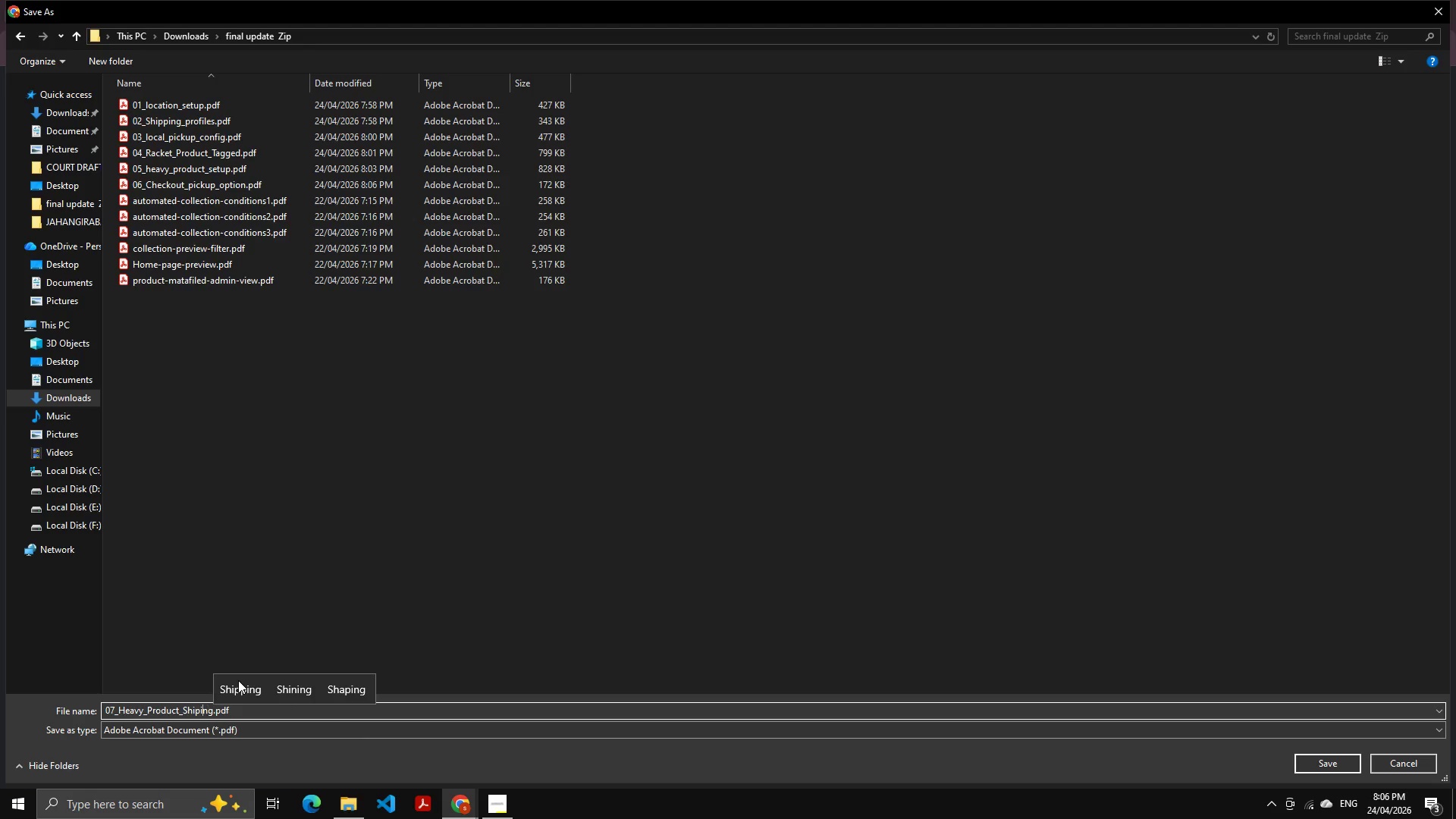 
key(ArrowLeft)
 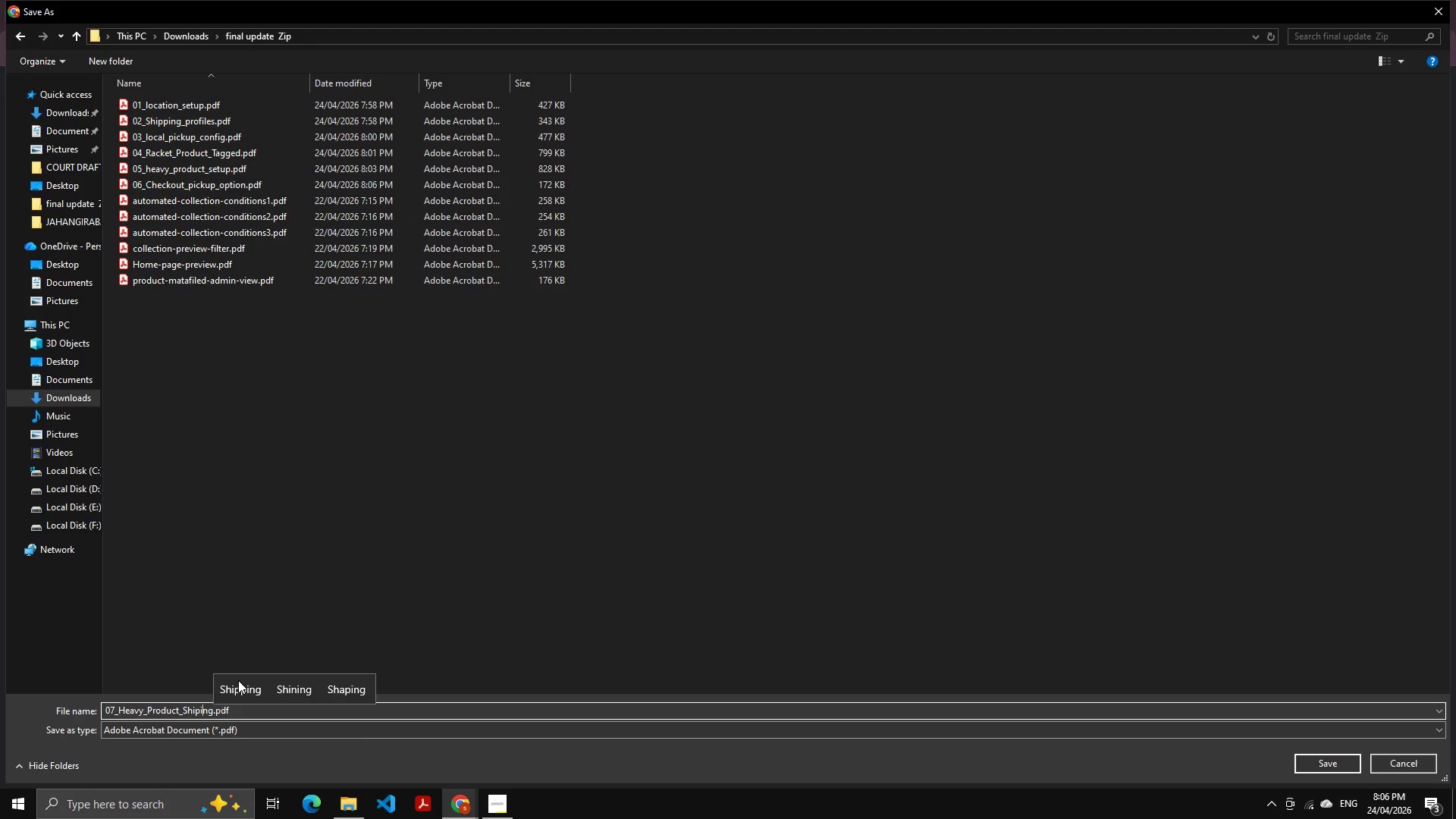 
key(ArrowLeft)
 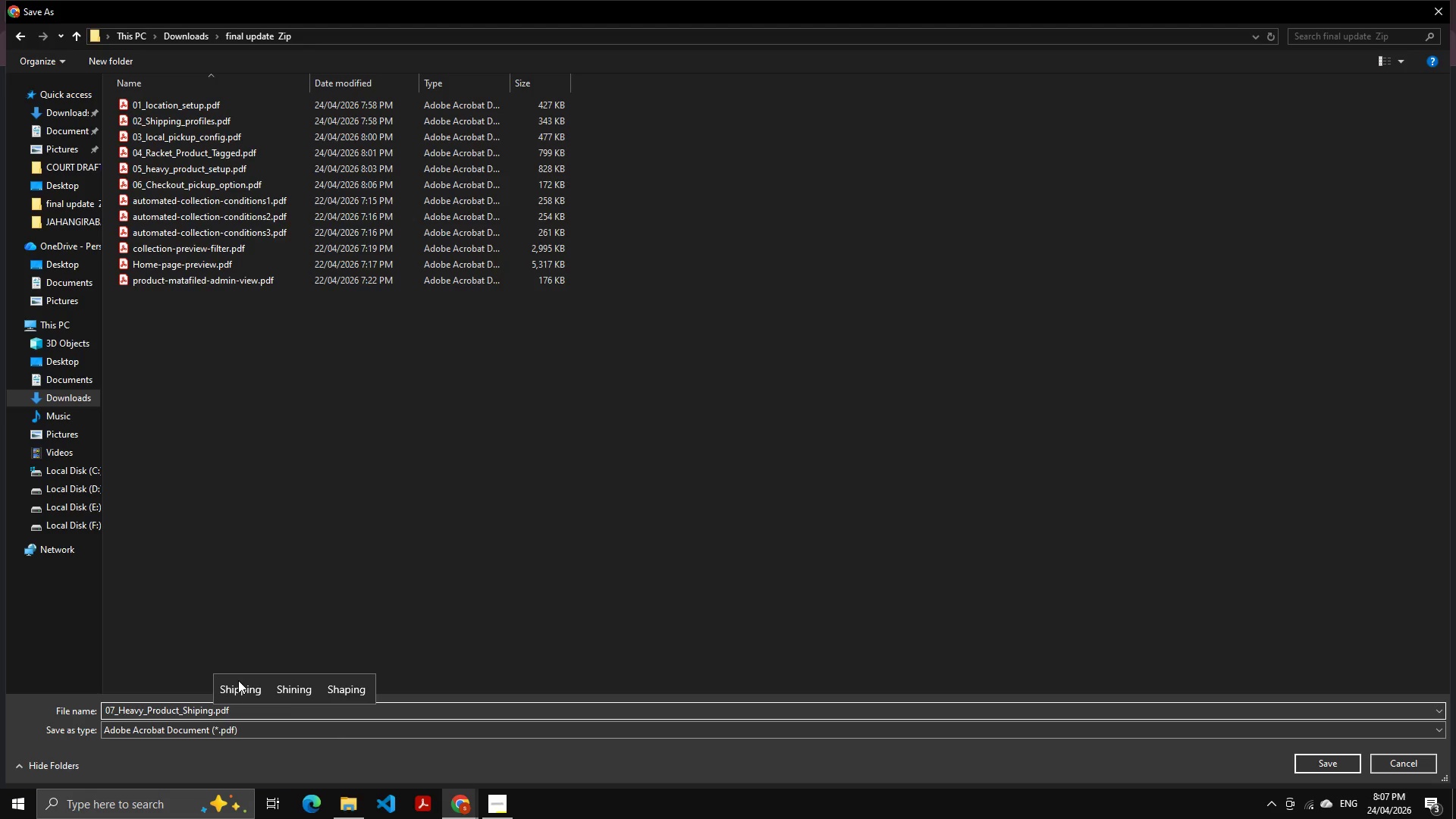 
key(P)
 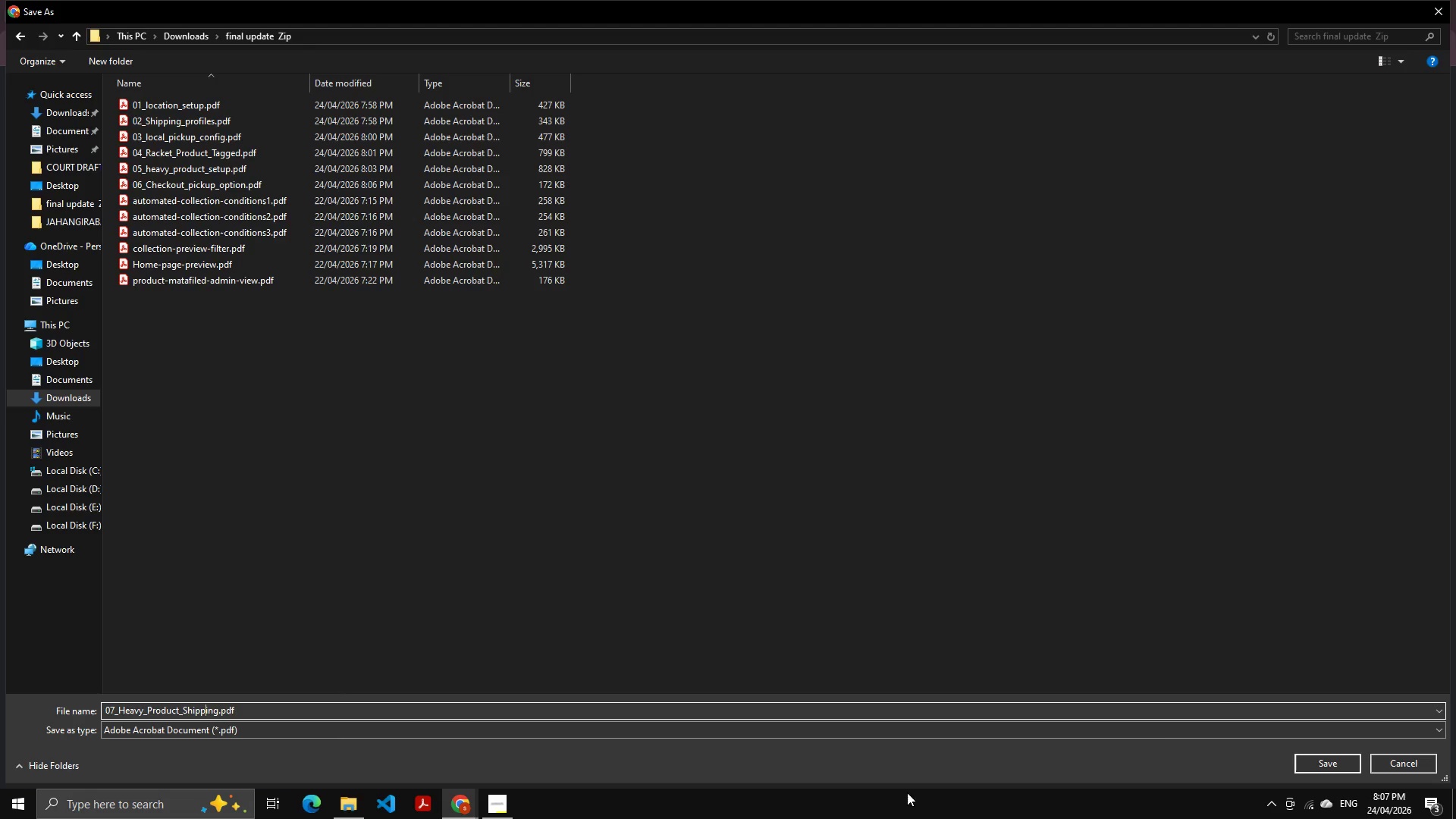 
left_click([1323, 759])
 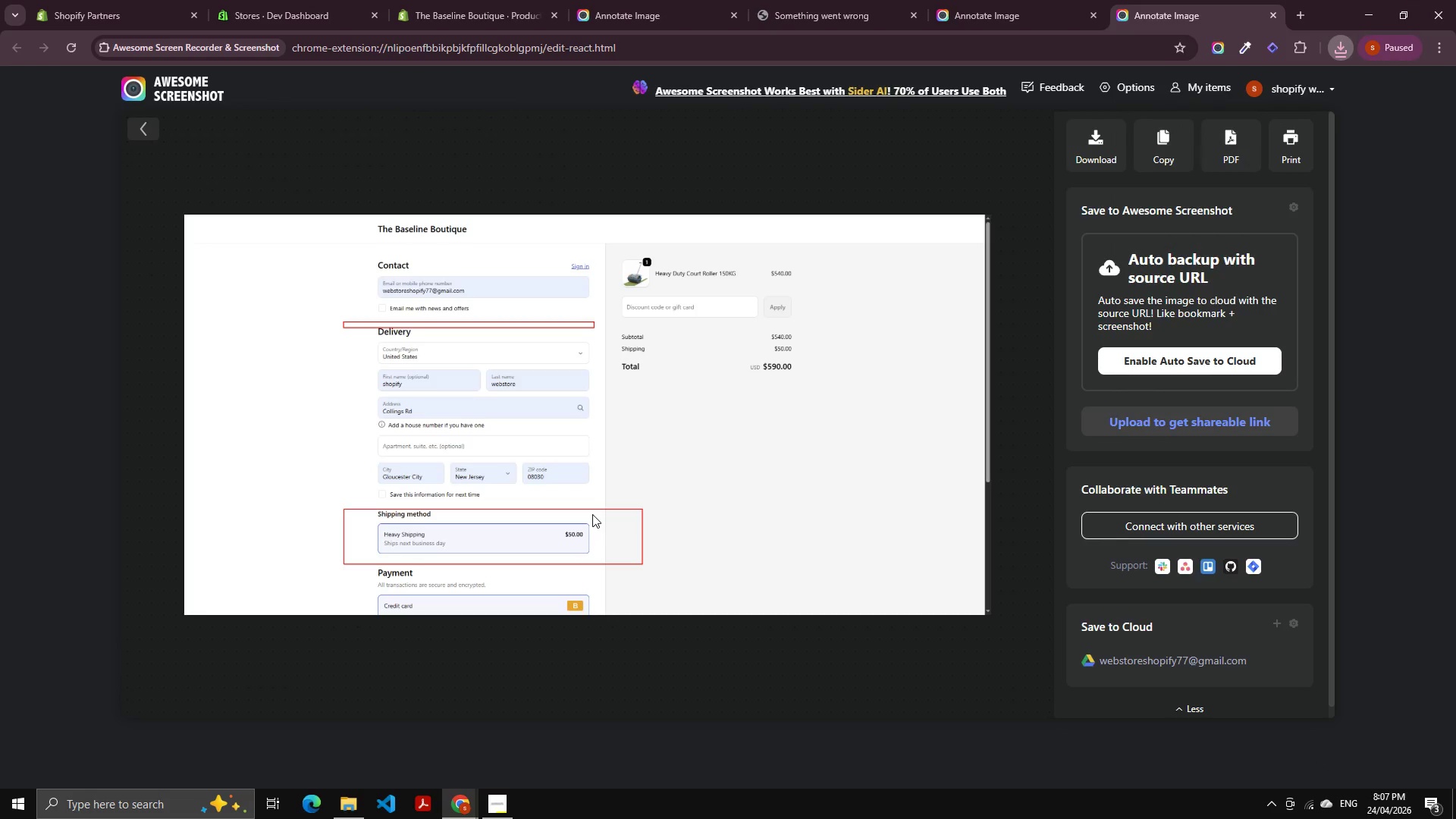 
wait(10.7)
 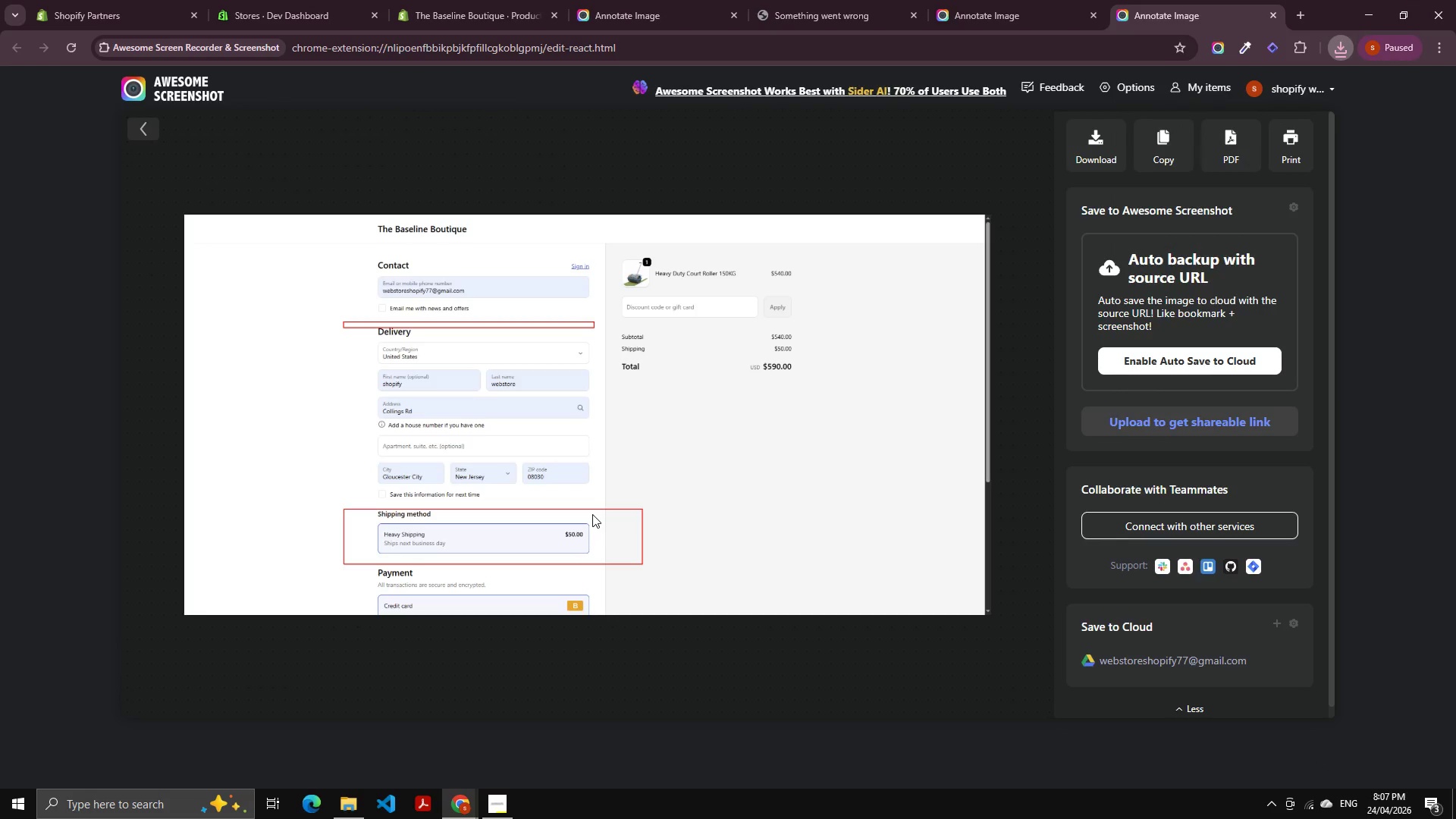 
key(Meta+Tab)
 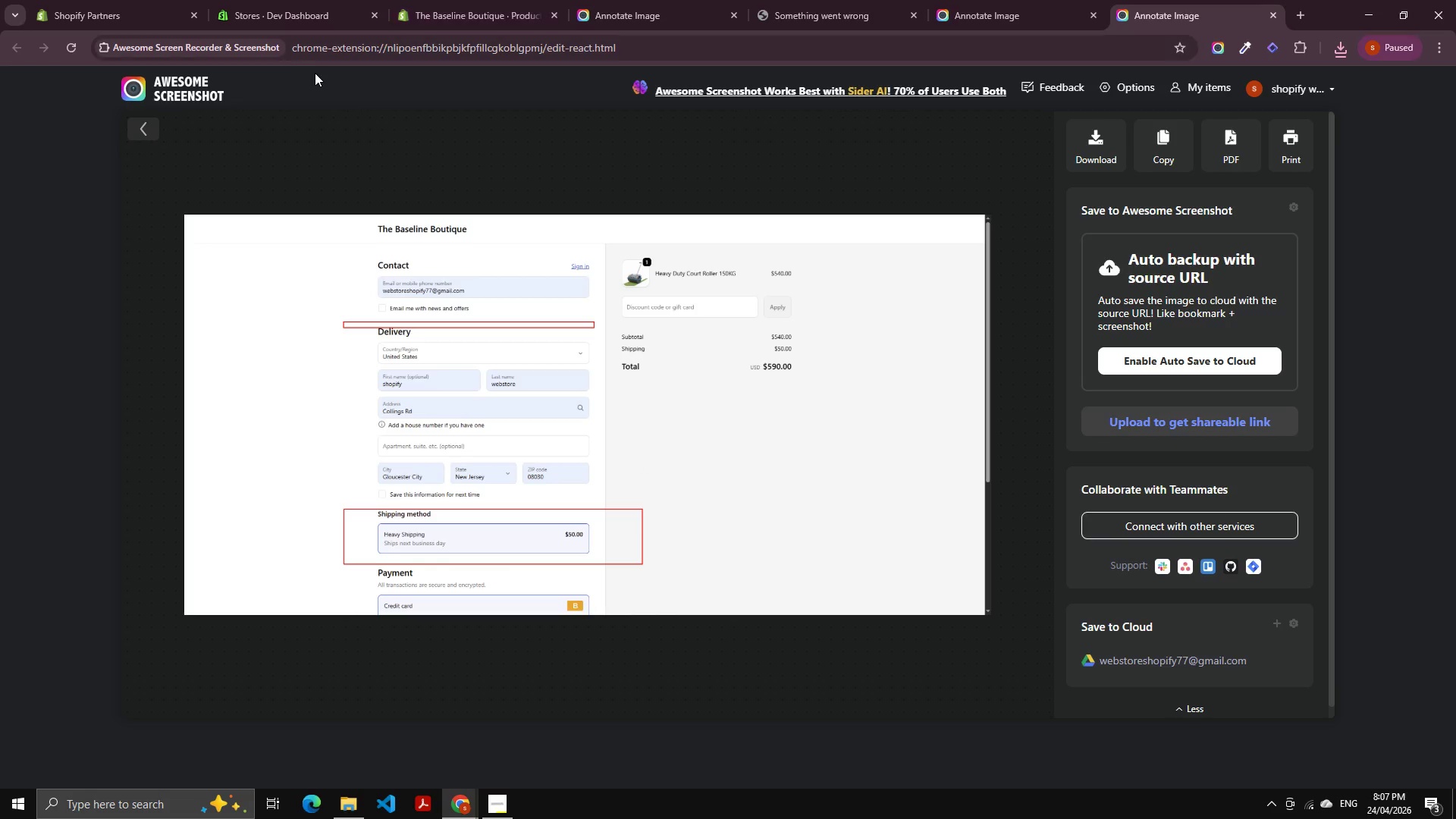 
key(Alt+Meta+AltLeft)
 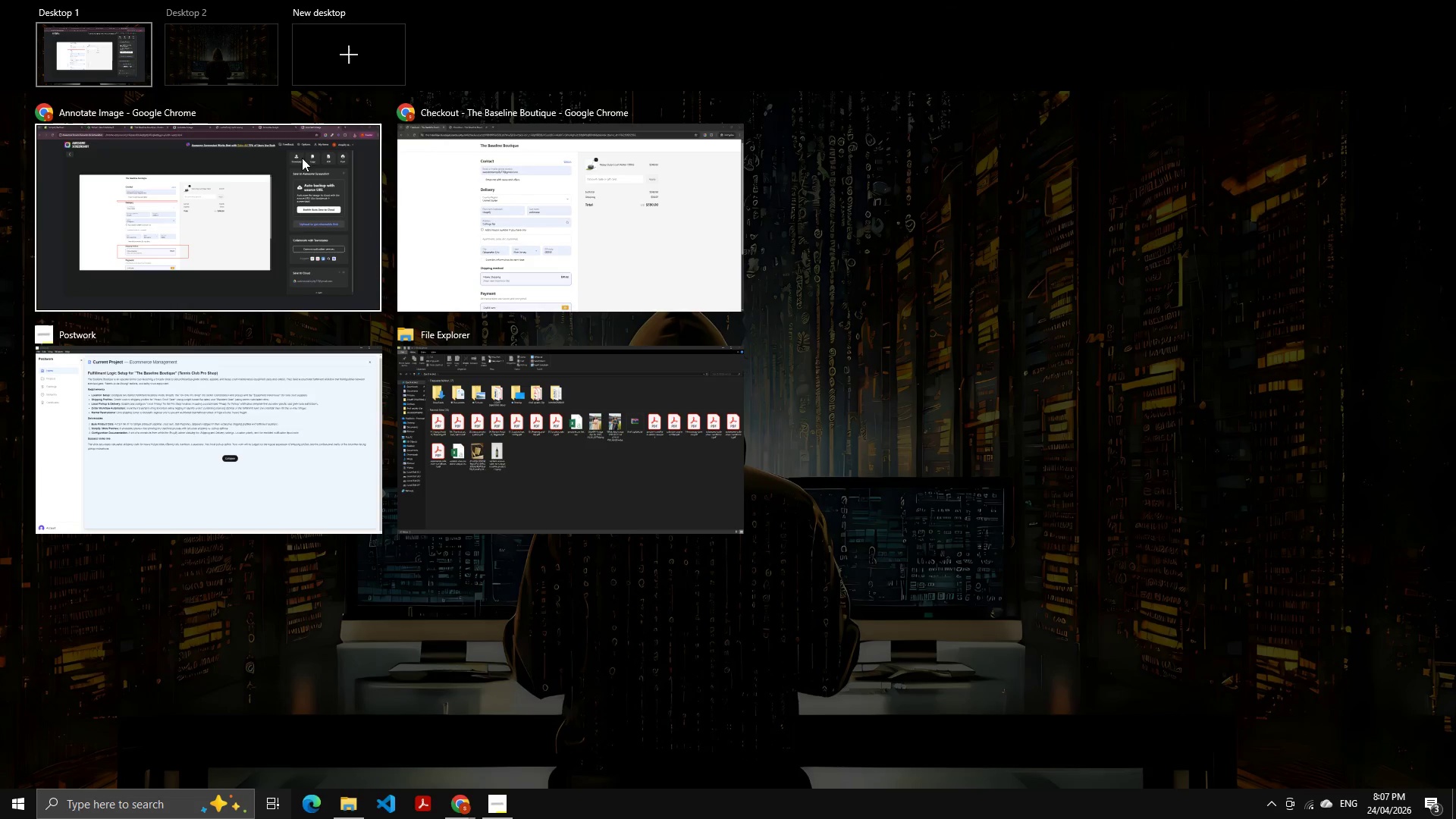 
left_click([497, 218])
 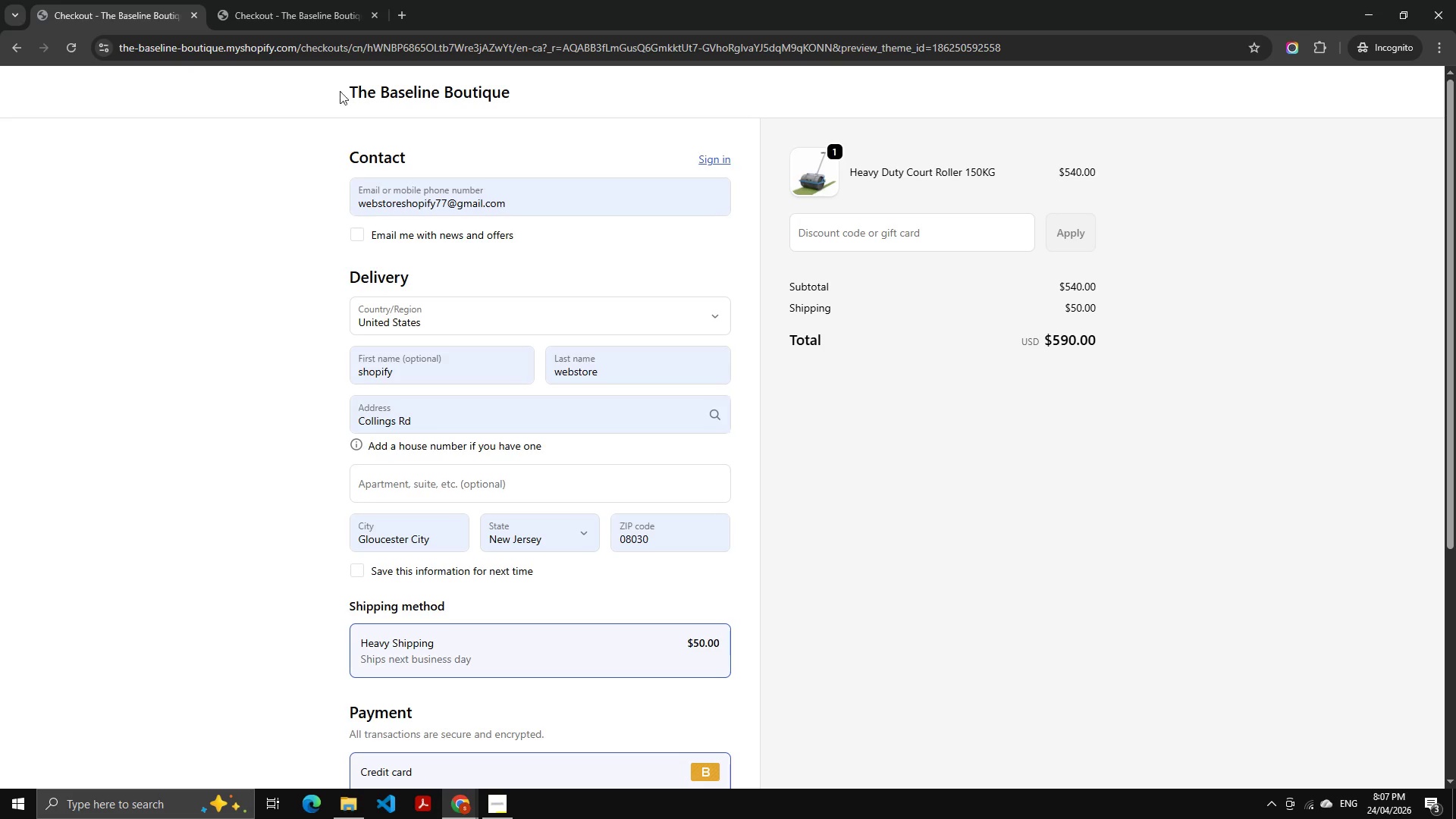 
left_click([399, 91])
 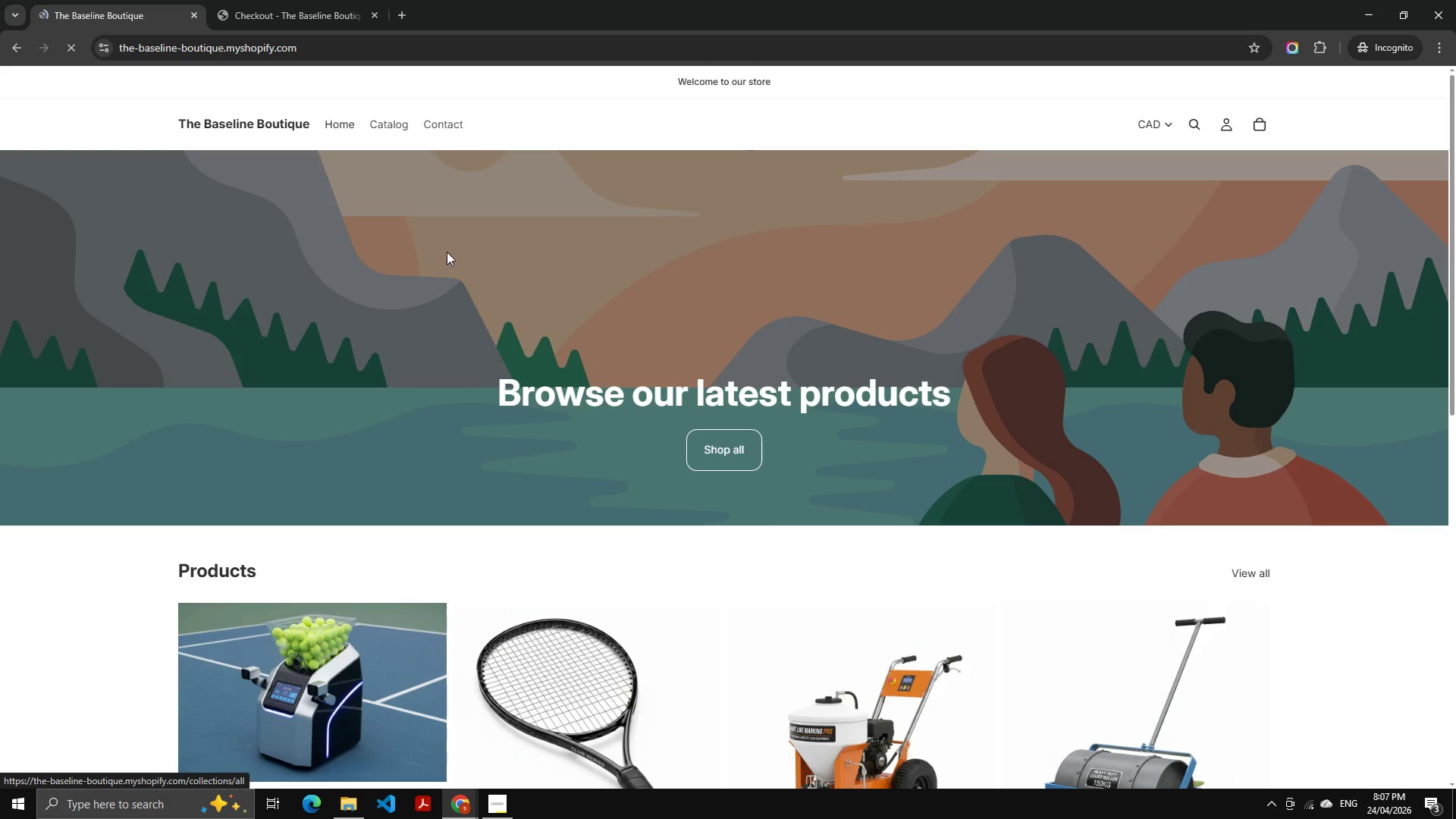 
left_click([333, 350])
 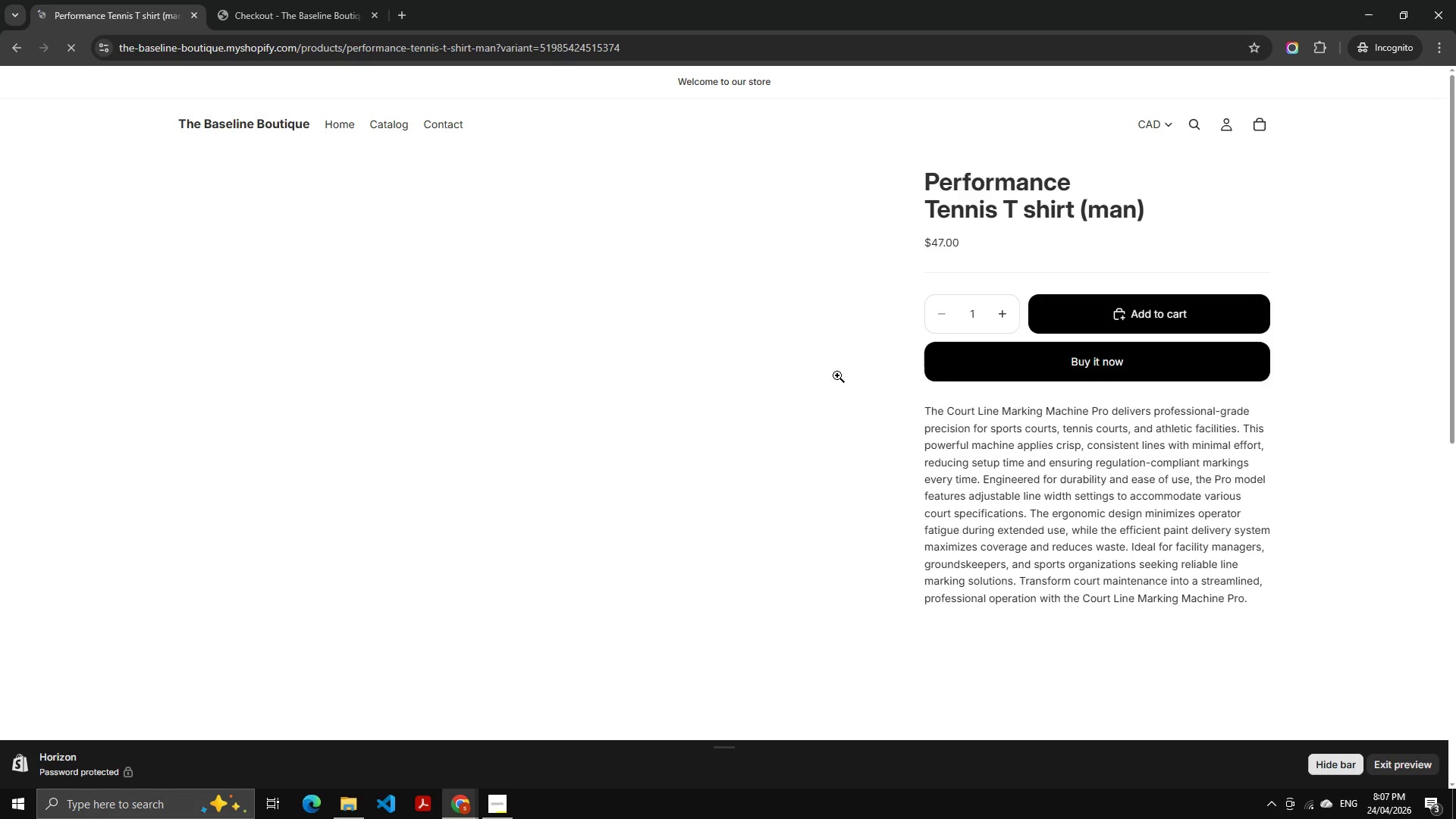 
scroll: coordinate [427, 363], scroll_direction: down, amount: 11.0
 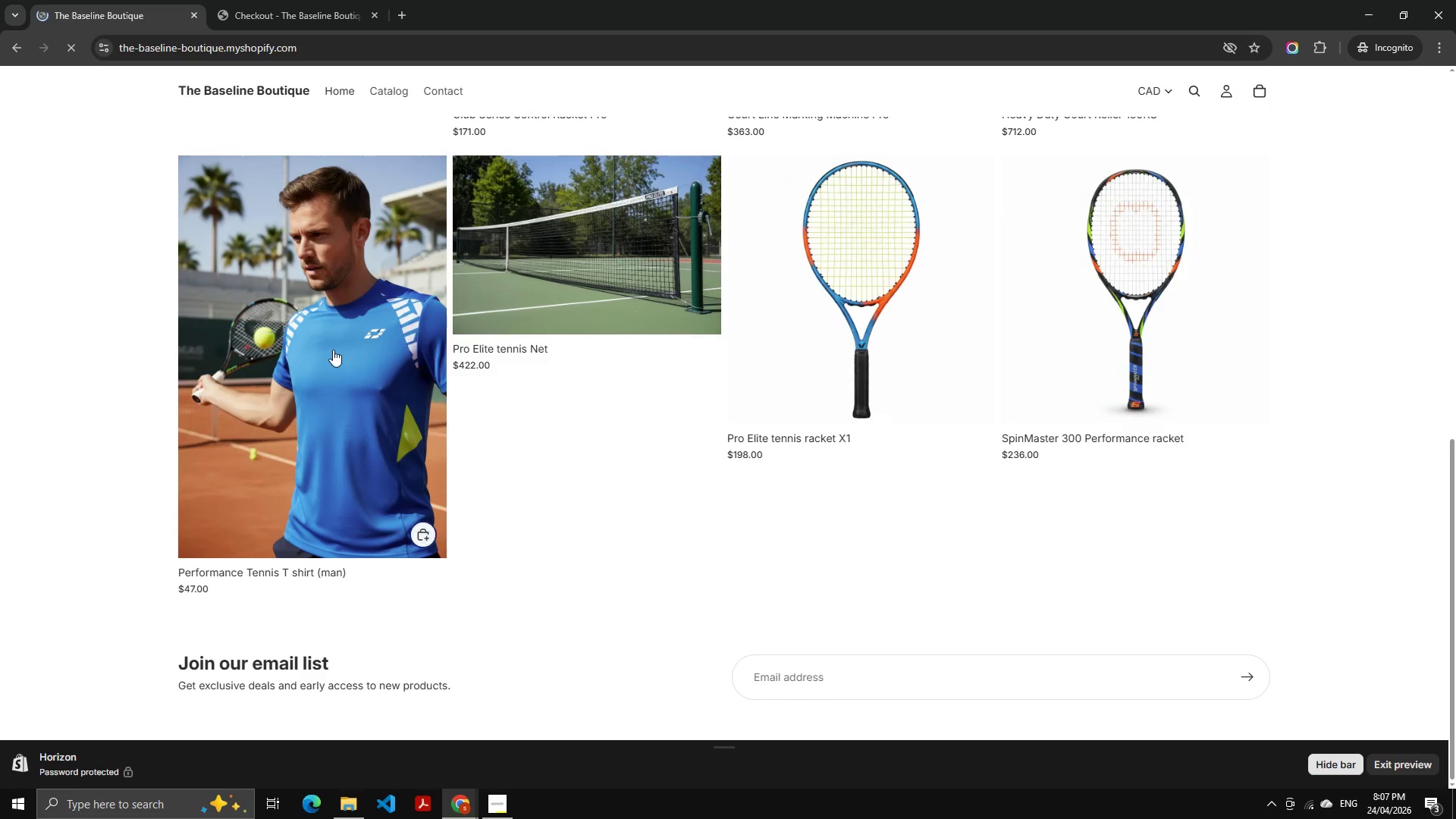 
double_click([1003, 372])
 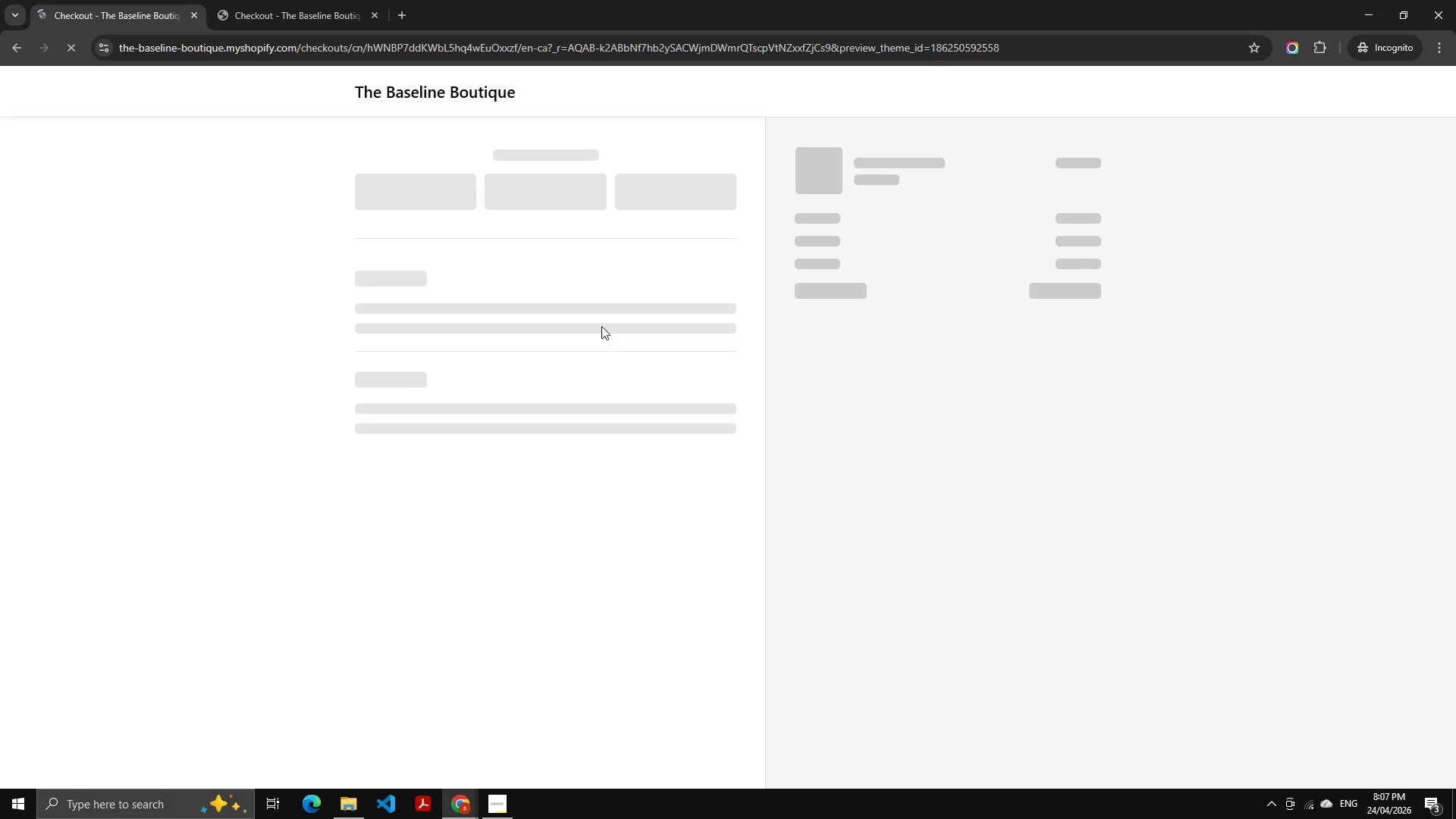 
left_click([576, 314])
 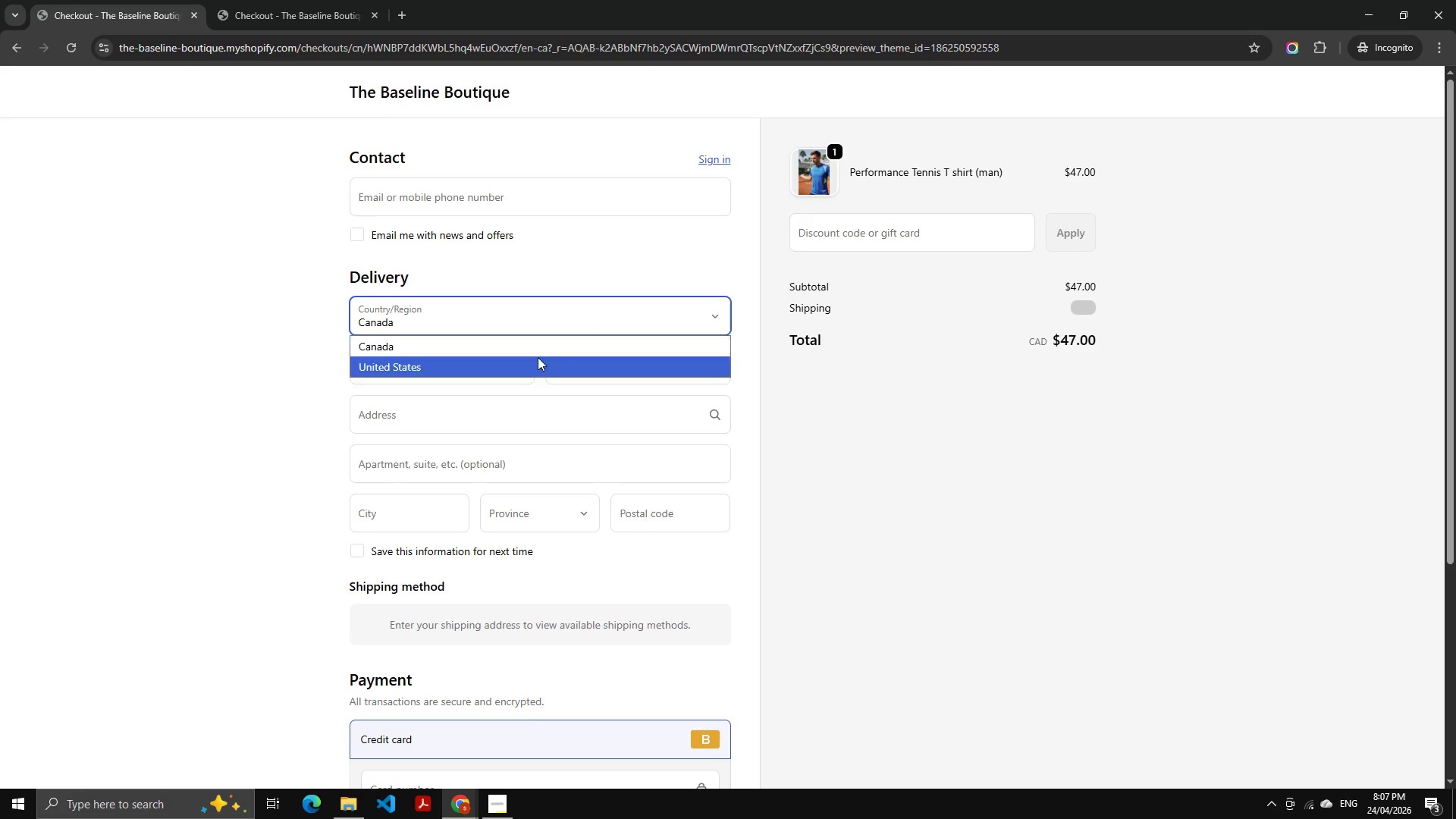 
left_click([538, 359])
 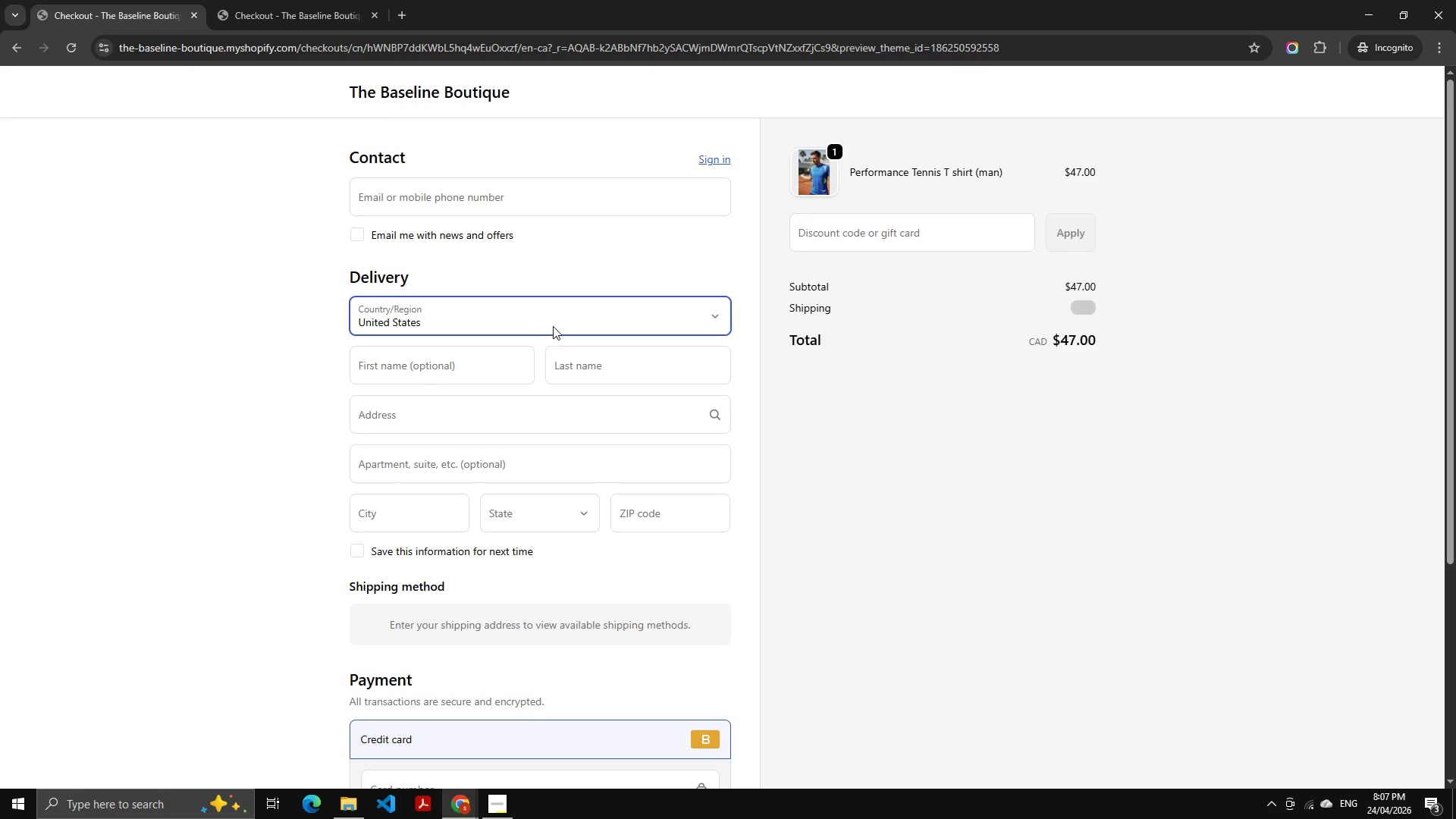 
mouse_move([568, 339])
 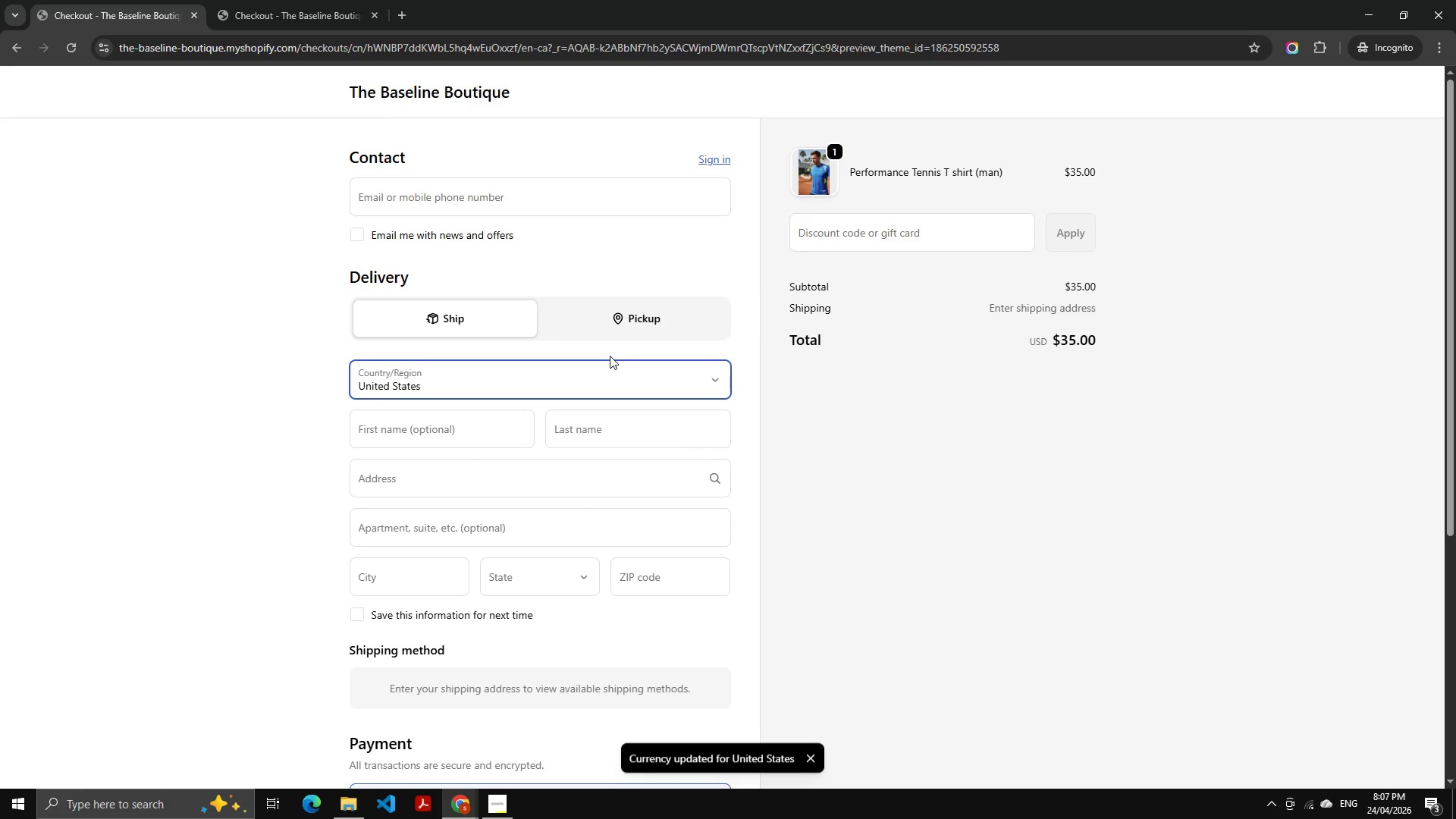 
scroll: coordinate [608, 375], scroll_direction: down, amount: 2.0
 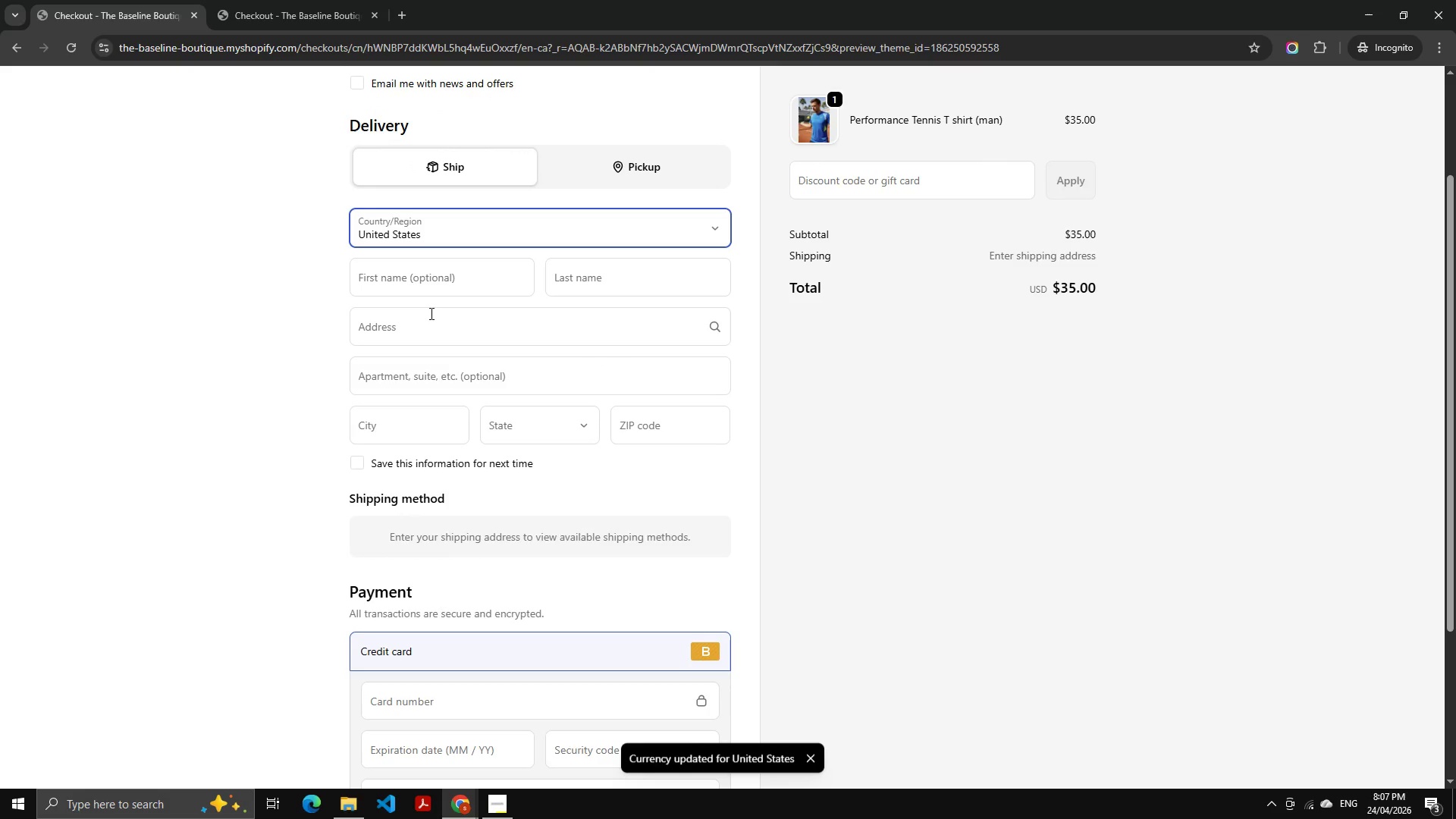 
left_click([457, 287])
 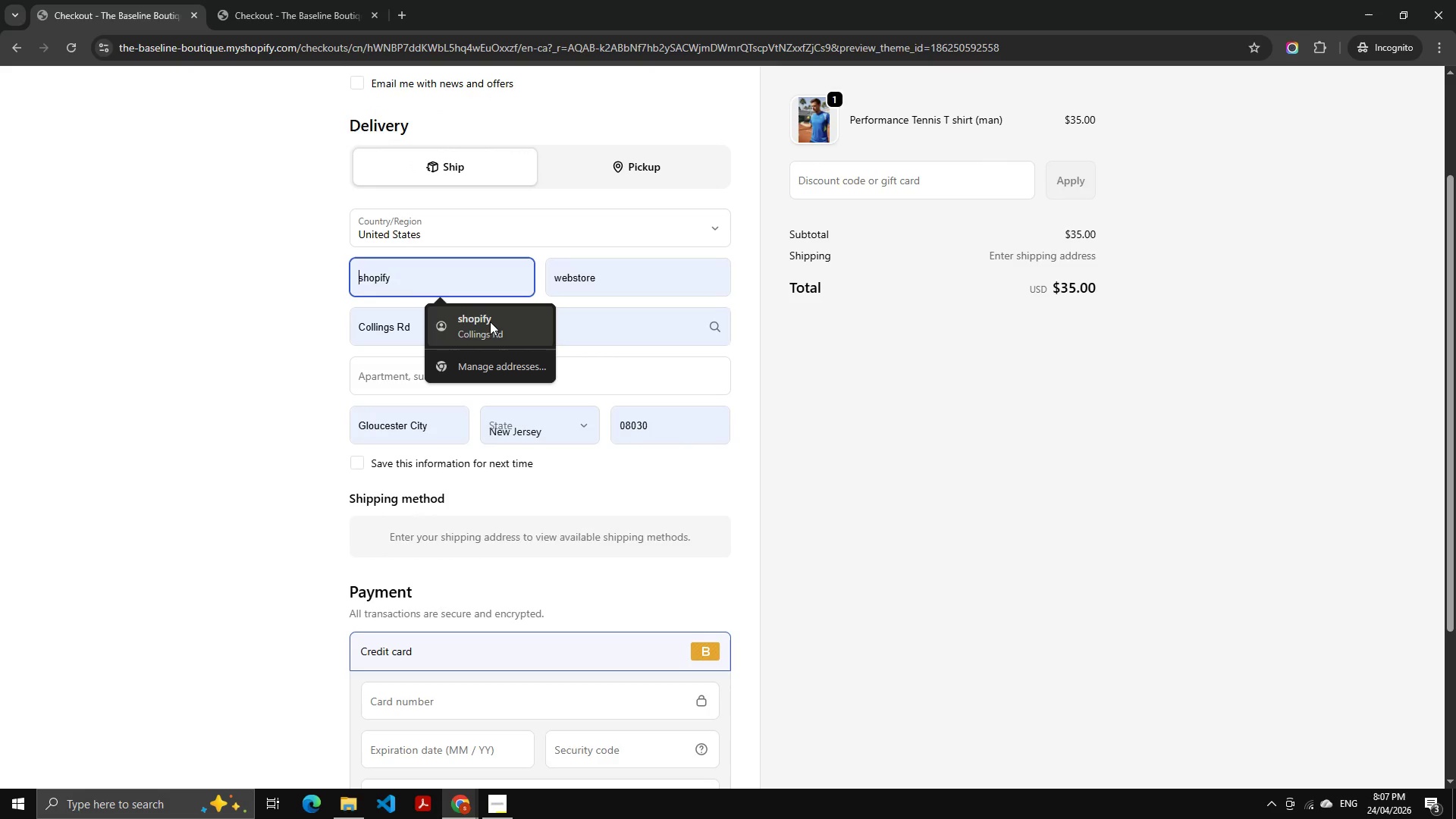 
left_click([491, 322])
 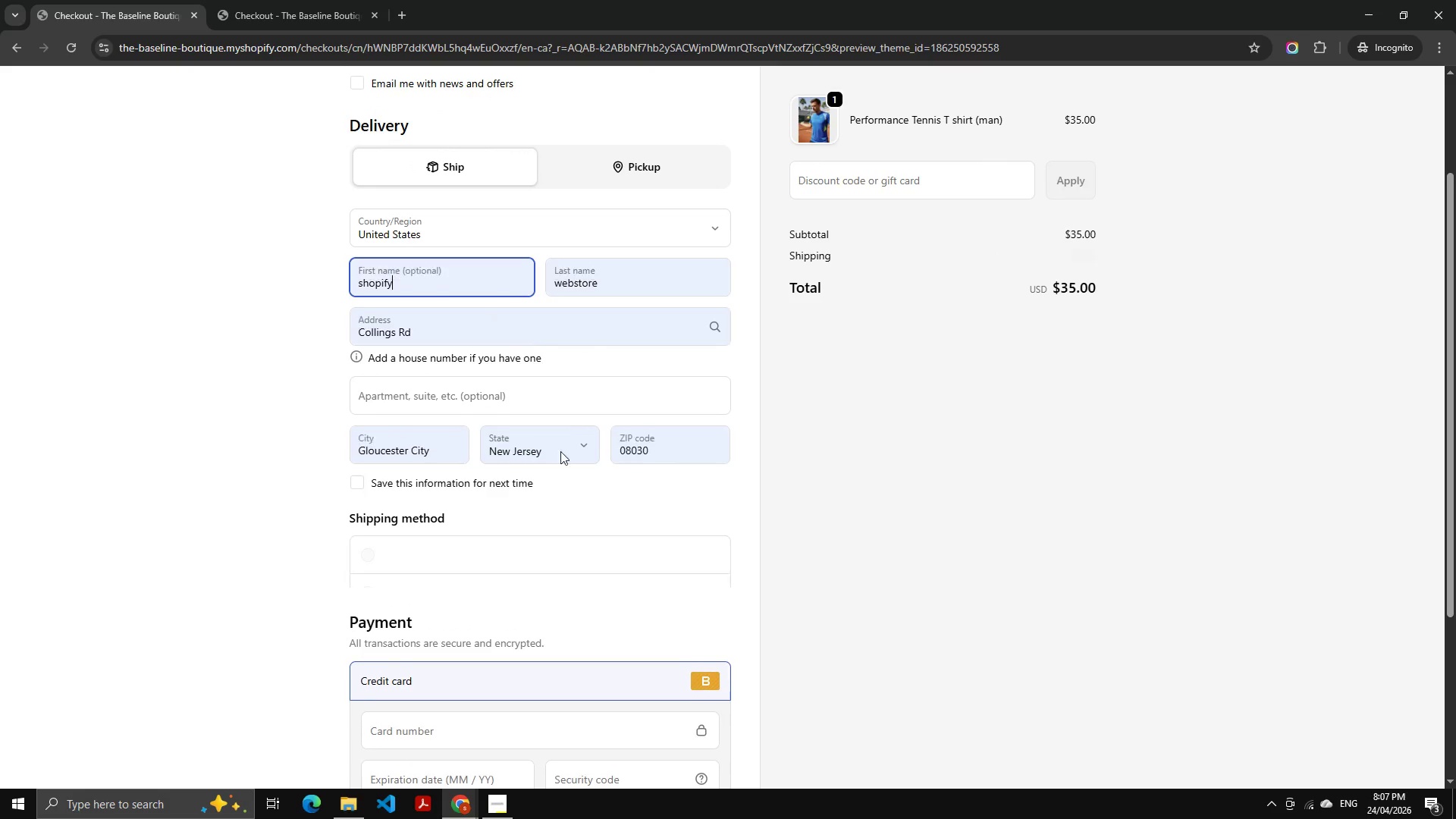 
scroll: coordinate [560, 458], scroll_direction: down, amount: 1.0
 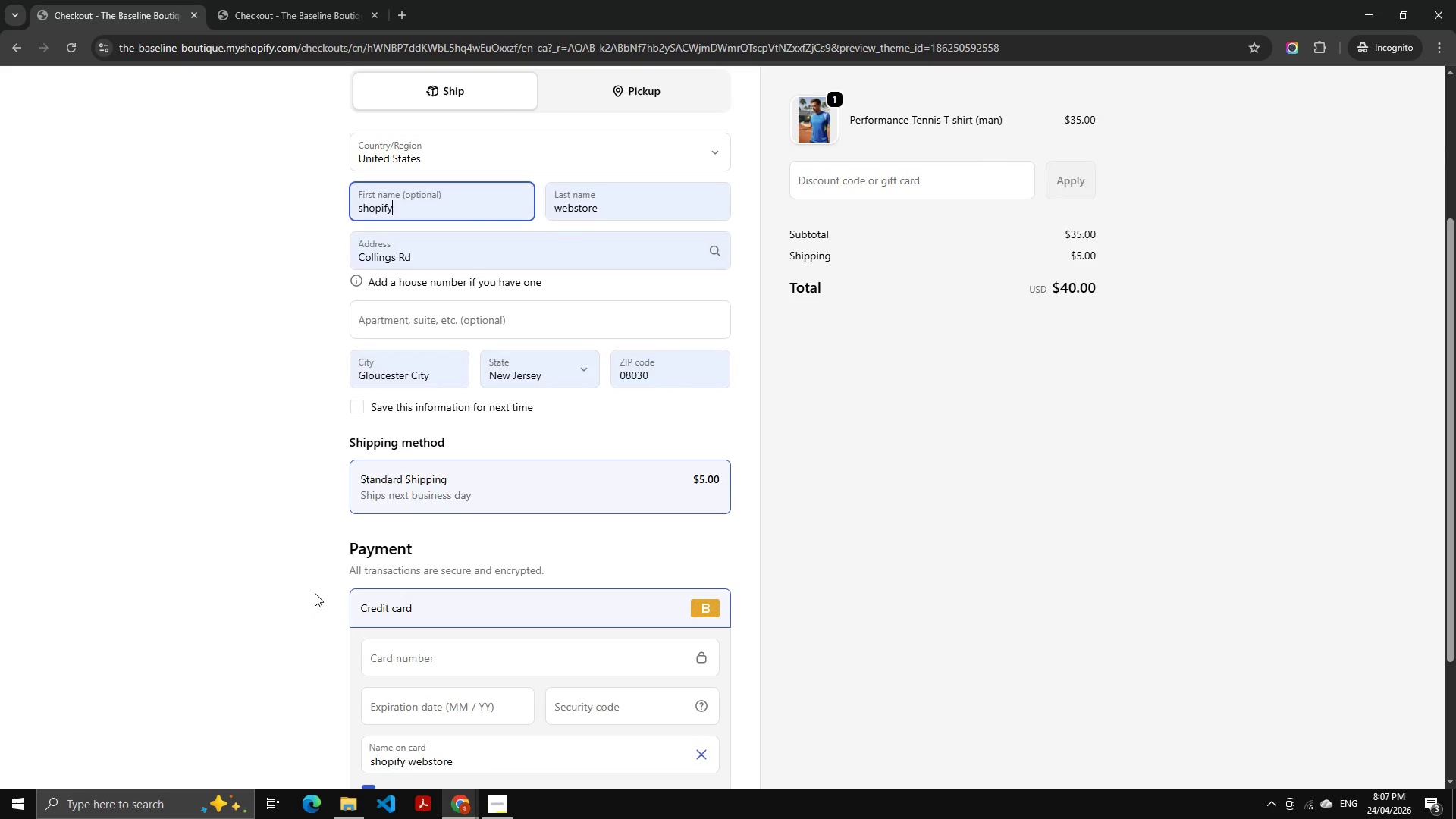 
wait(5.69)
 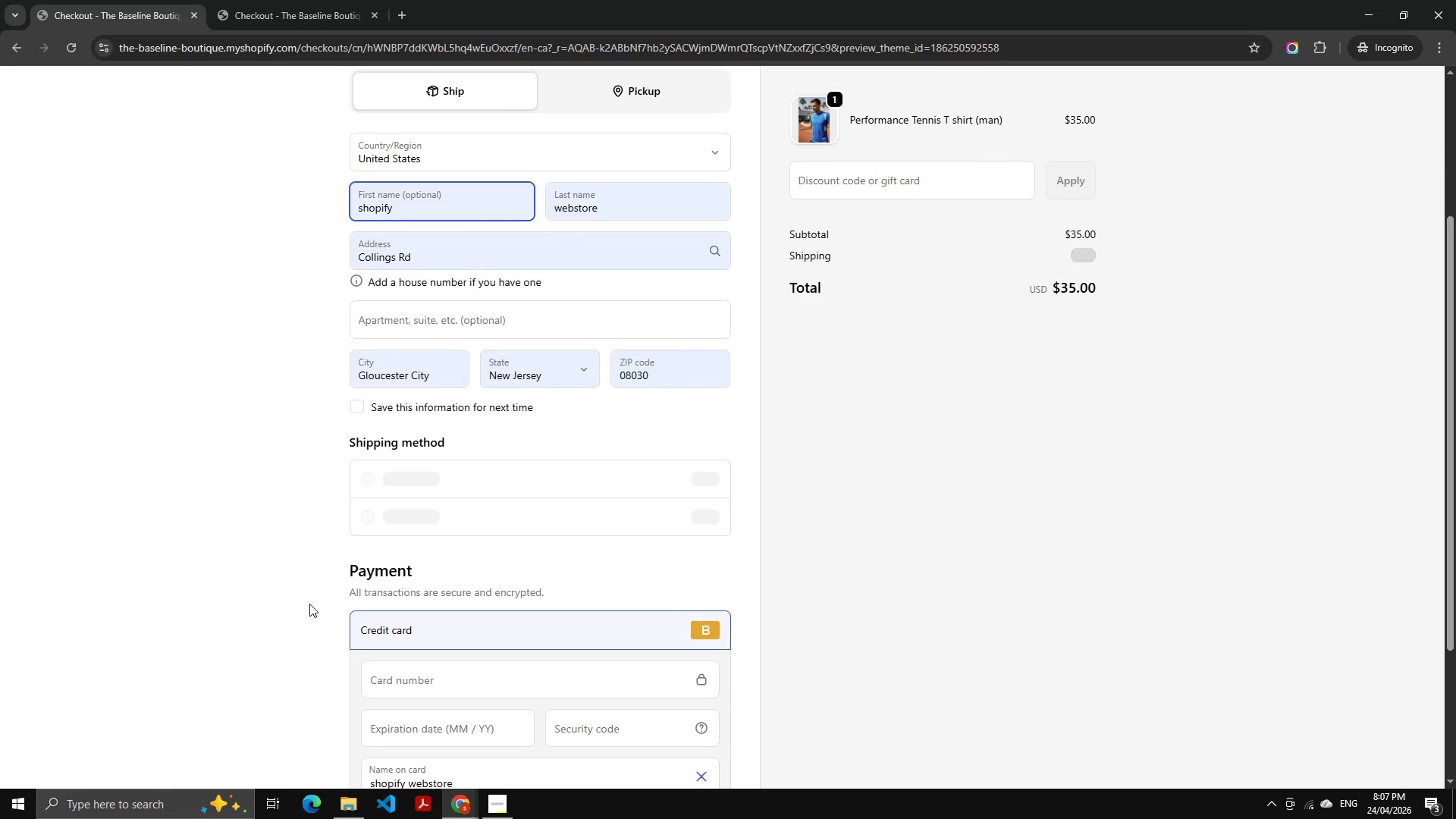 
scroll: coordinate [510, 524], scroll_direction: up, amount: 2.0
 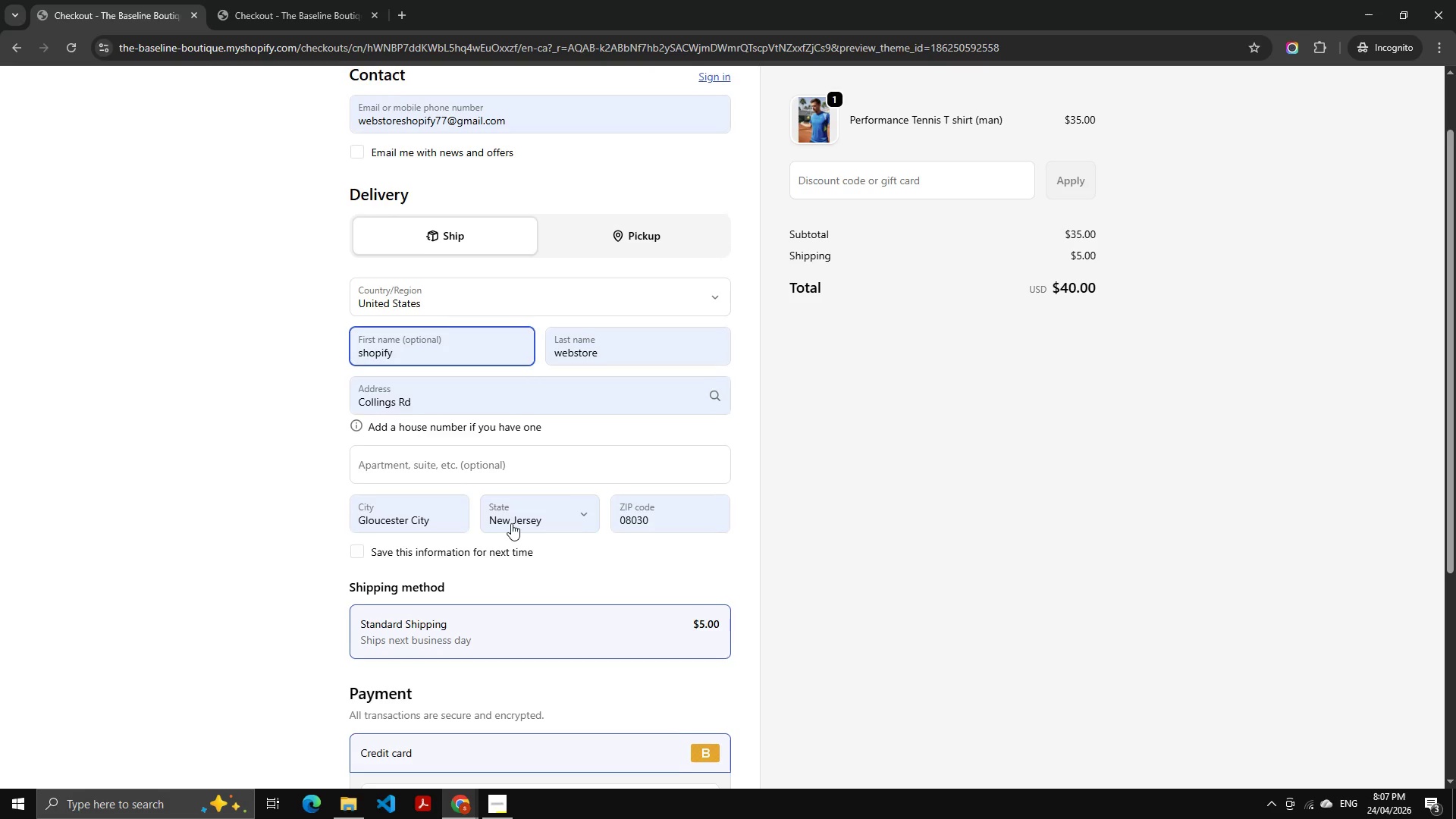 
mouse_move([488, 548])
 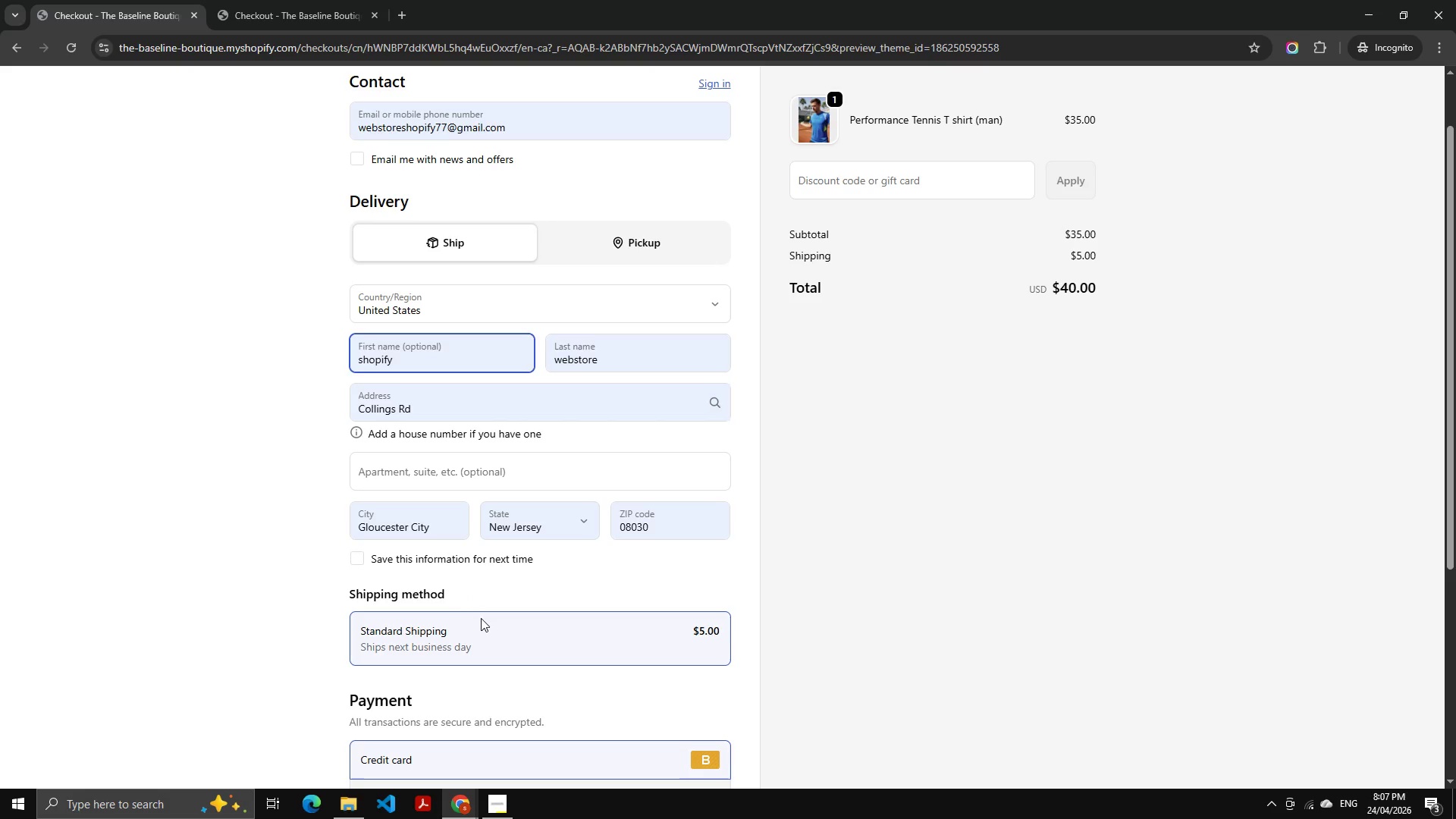 
left_click([482, 618])
 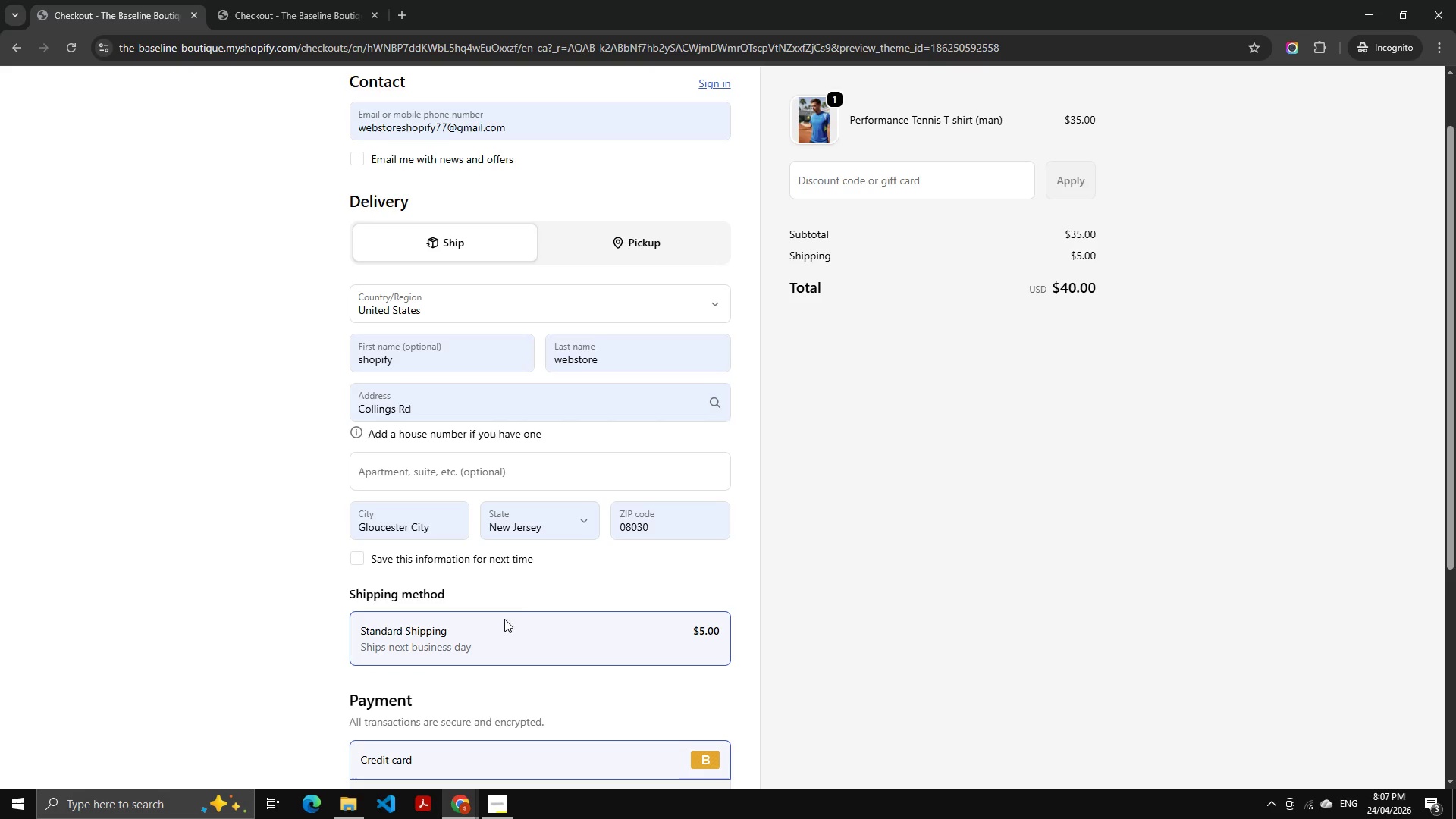 
scroll: coordinate [541, 592], scroll_direction: up, amount: 4.0
 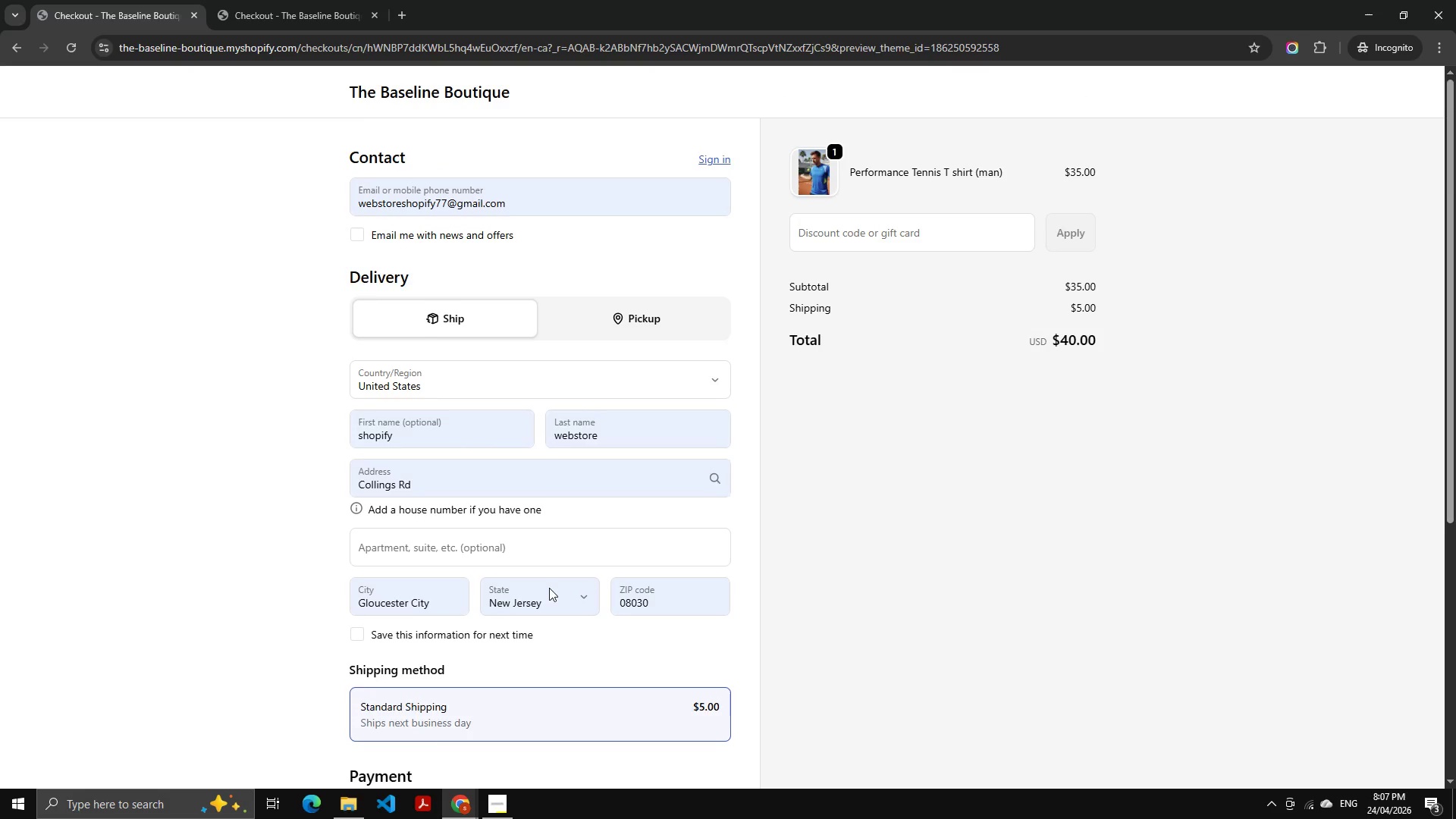 
scroll: coordinate [551, 588], scroll_direction: down, amount: 1.0
 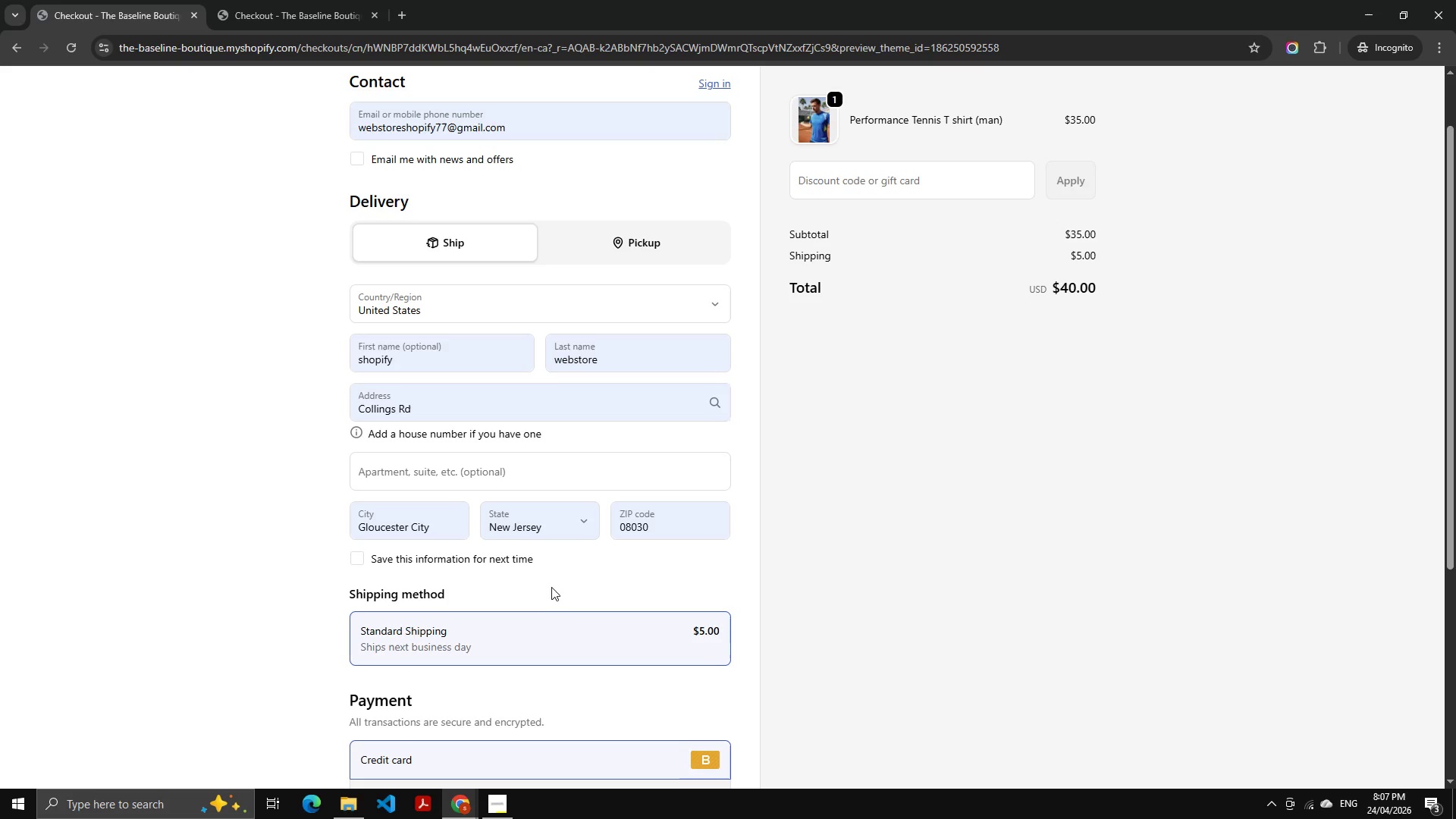 
scroll: coordinate [564, 570], scroll_direction: none, amount: 0.0
 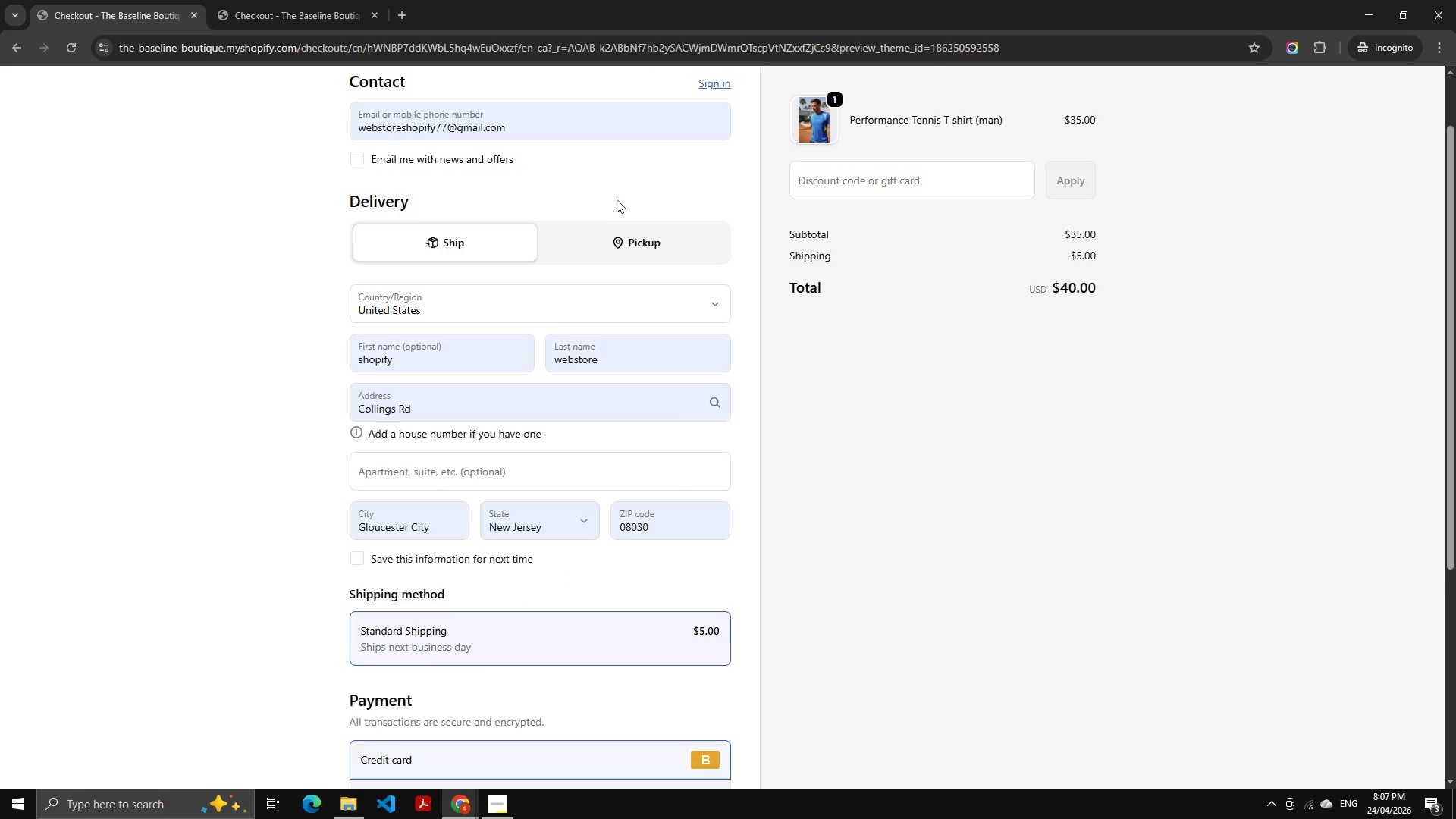 
left_click([631, 231])
 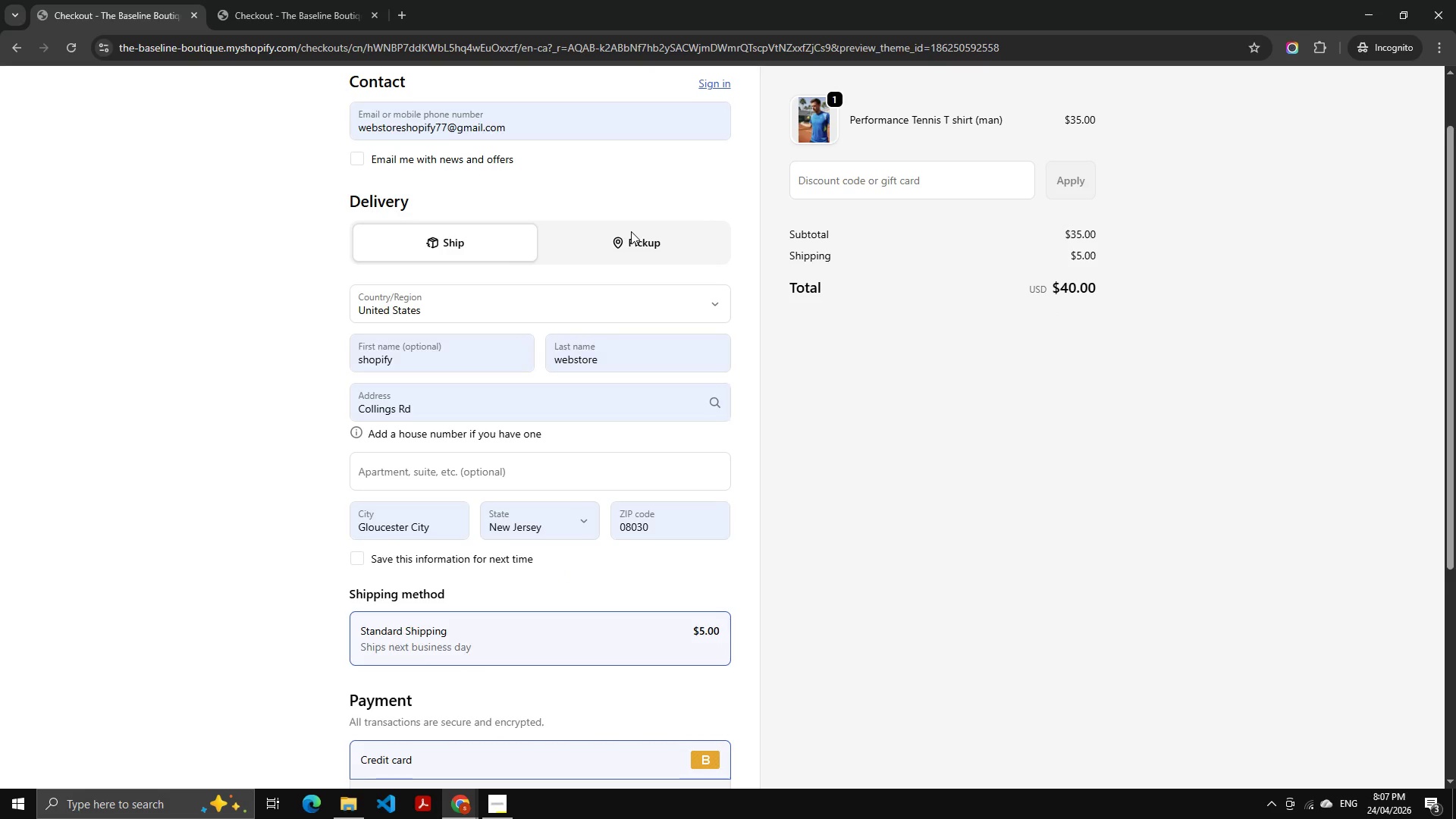 
mouse_move([620, 247])
 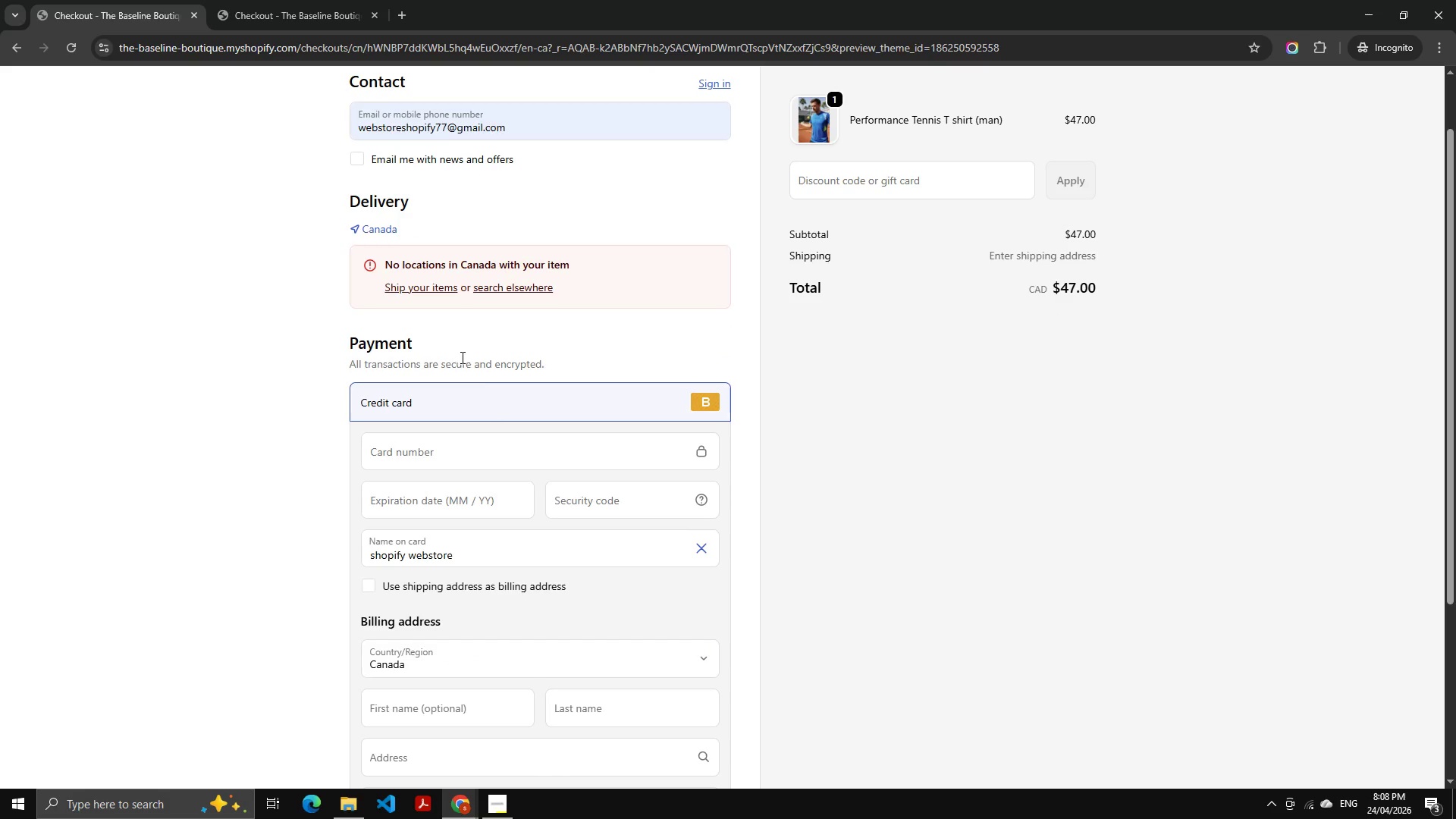 
left_click([5, 42])
 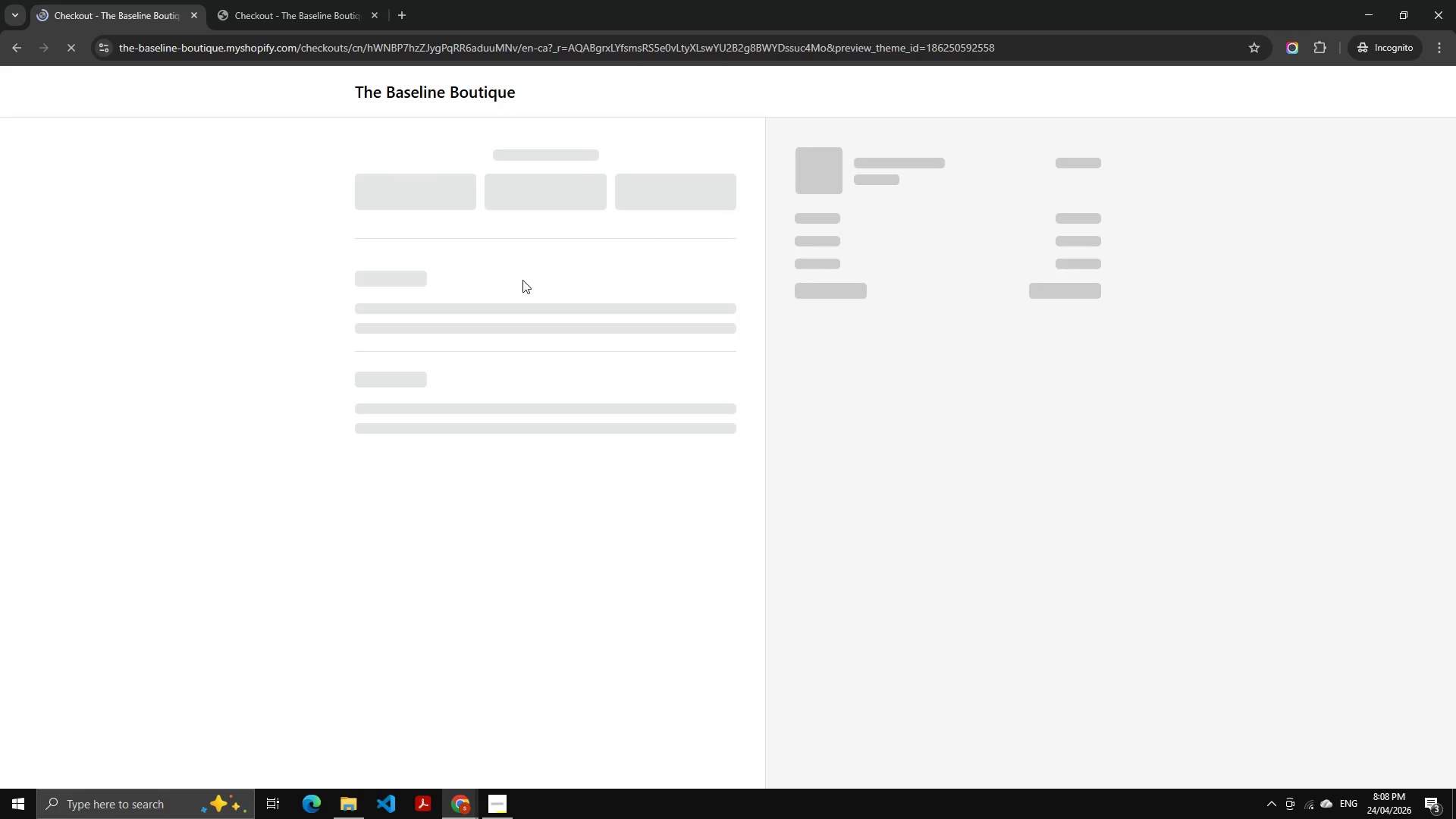 
wait(6.64)
 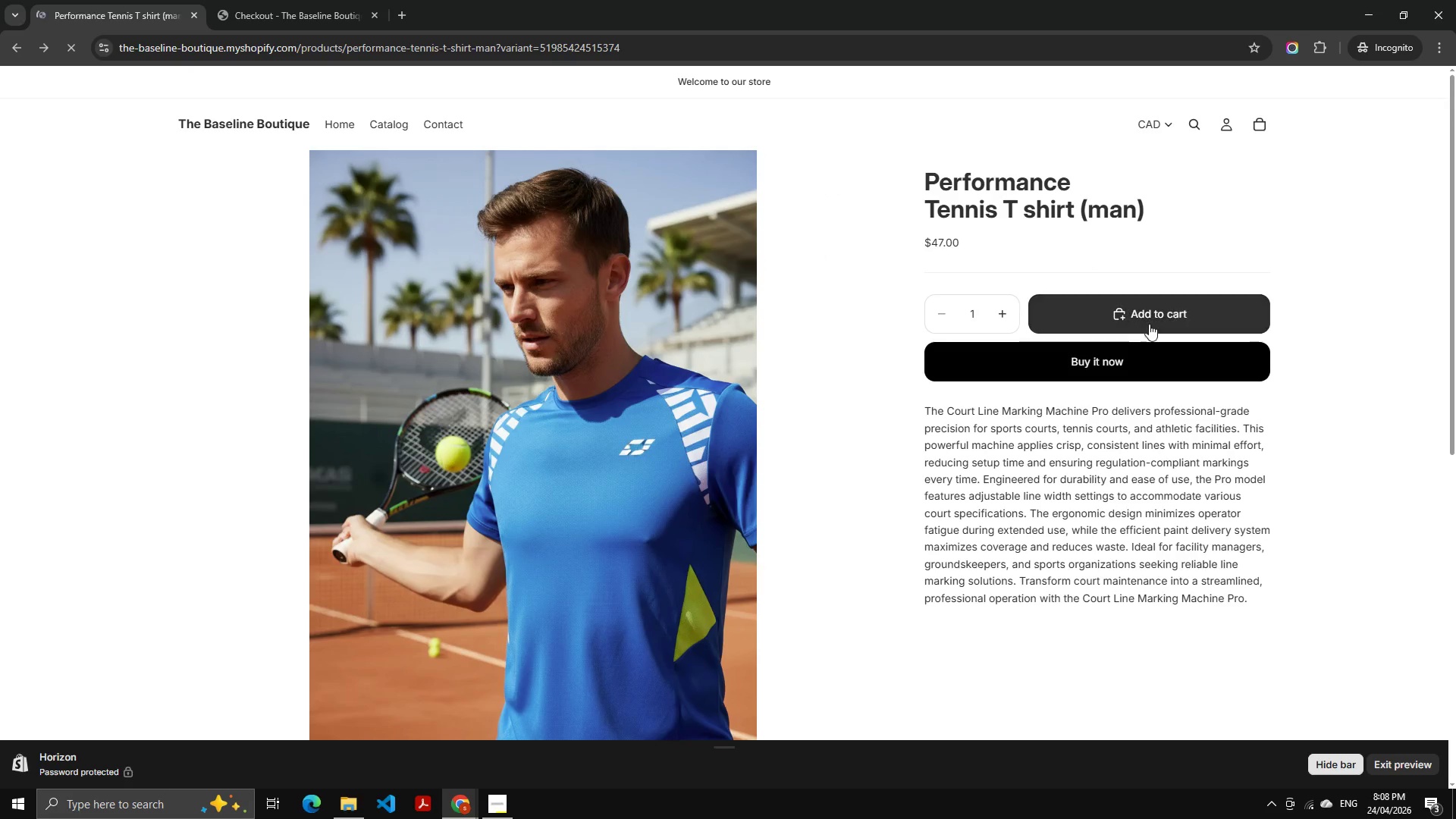 
left_click([451, 331])
 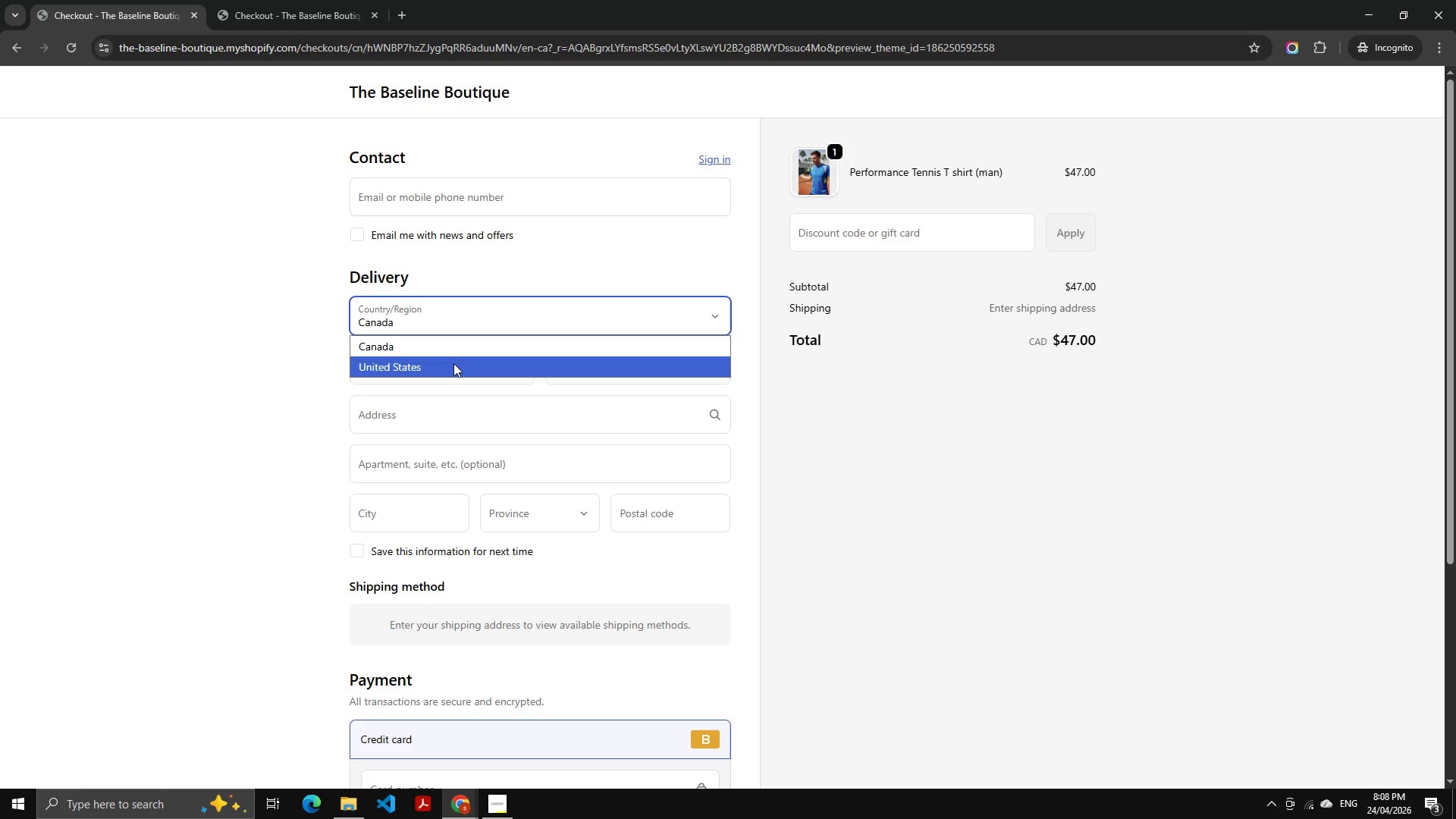 
left_click([453, 366])
 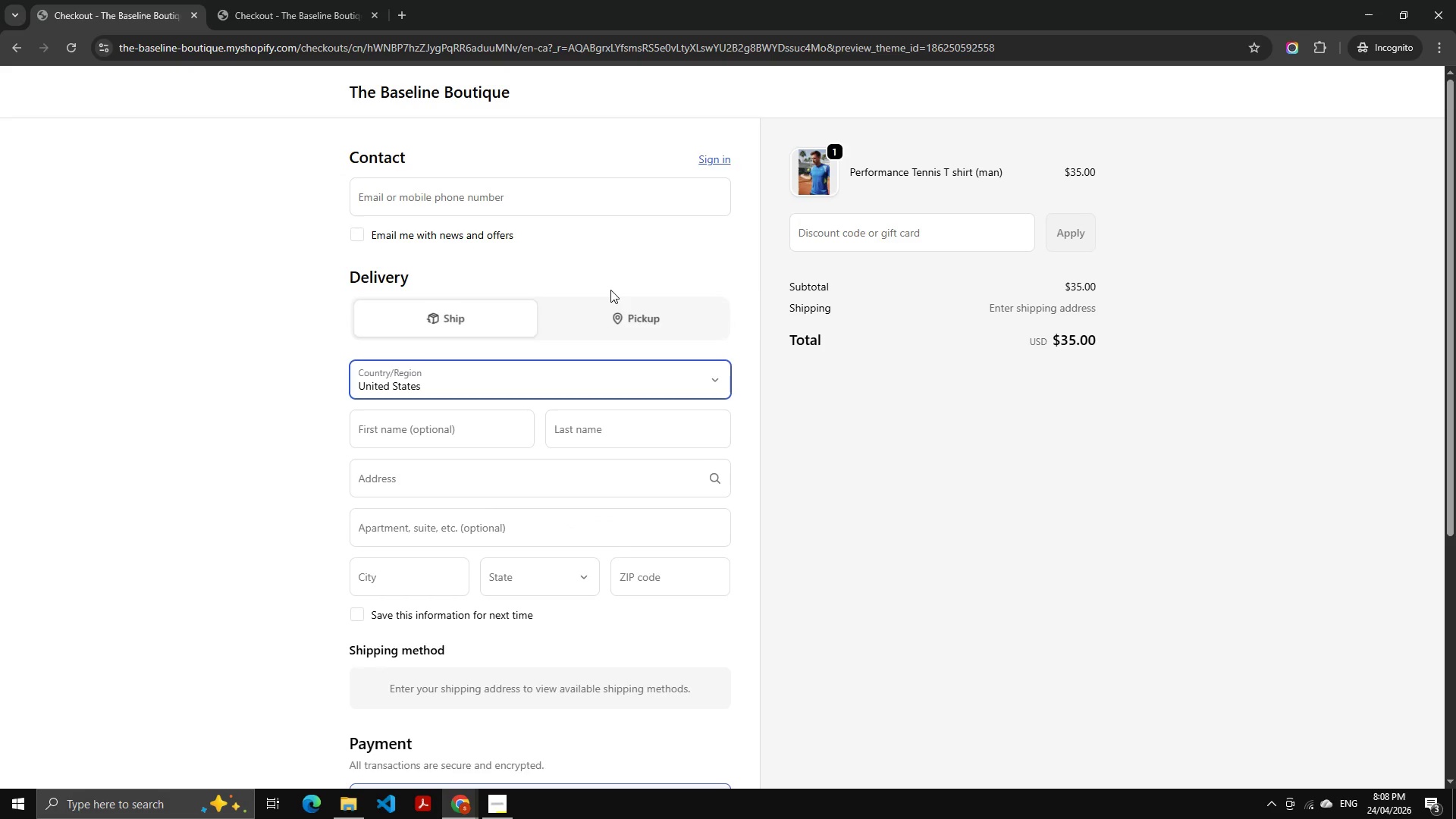 
left_click([618, 308])
 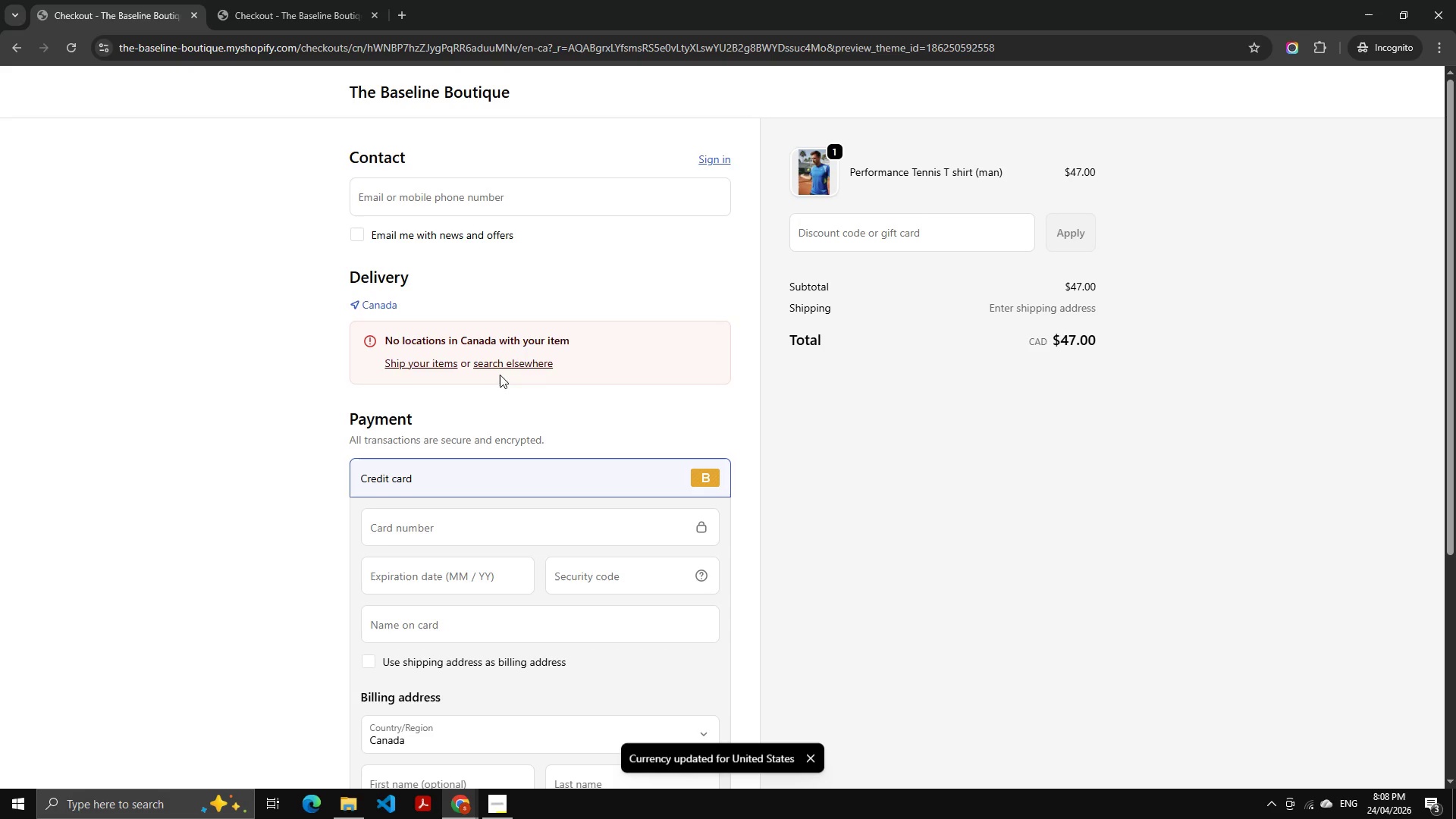 
wait(5.17)
 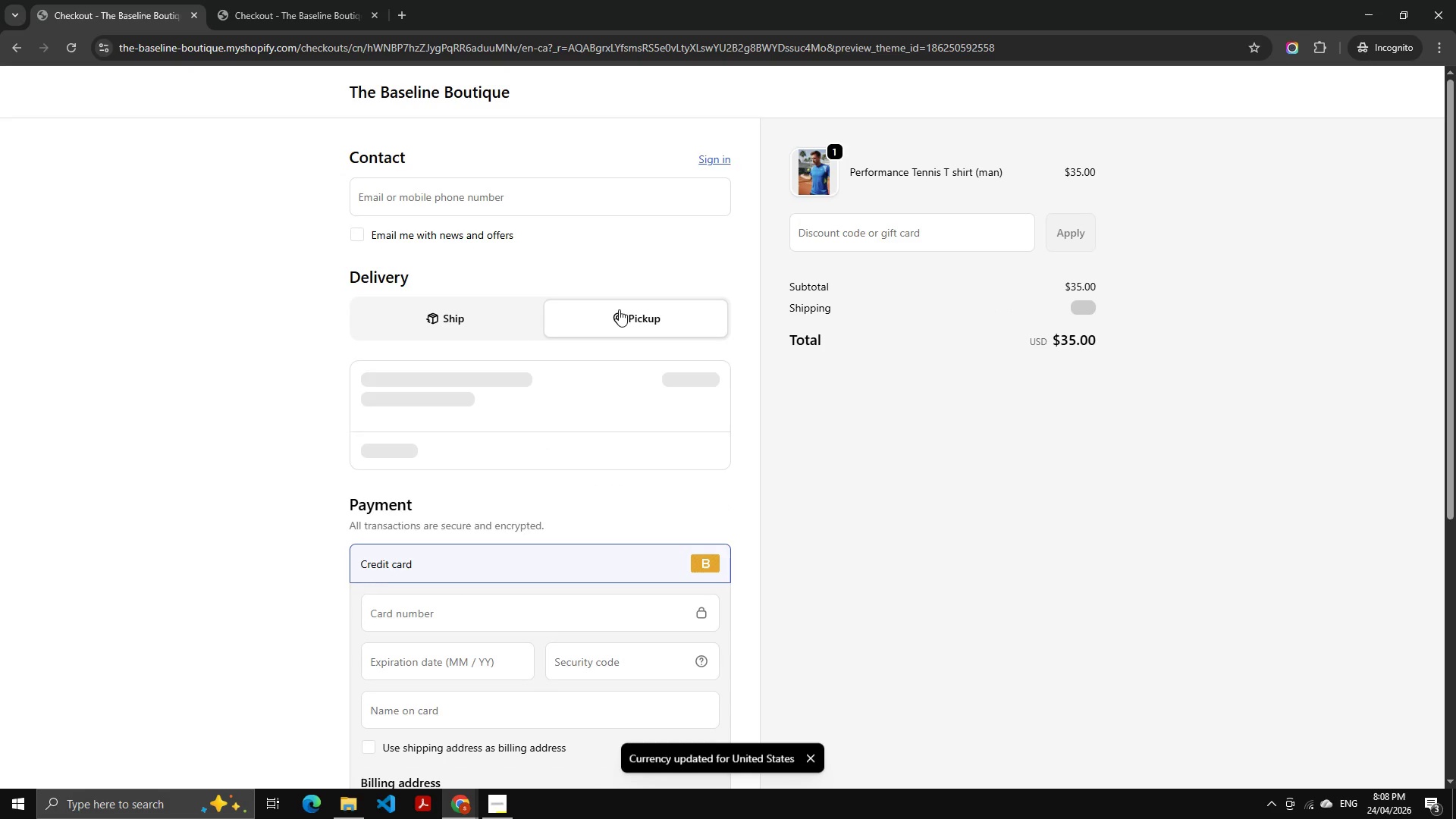 
left_click([4, 43])
 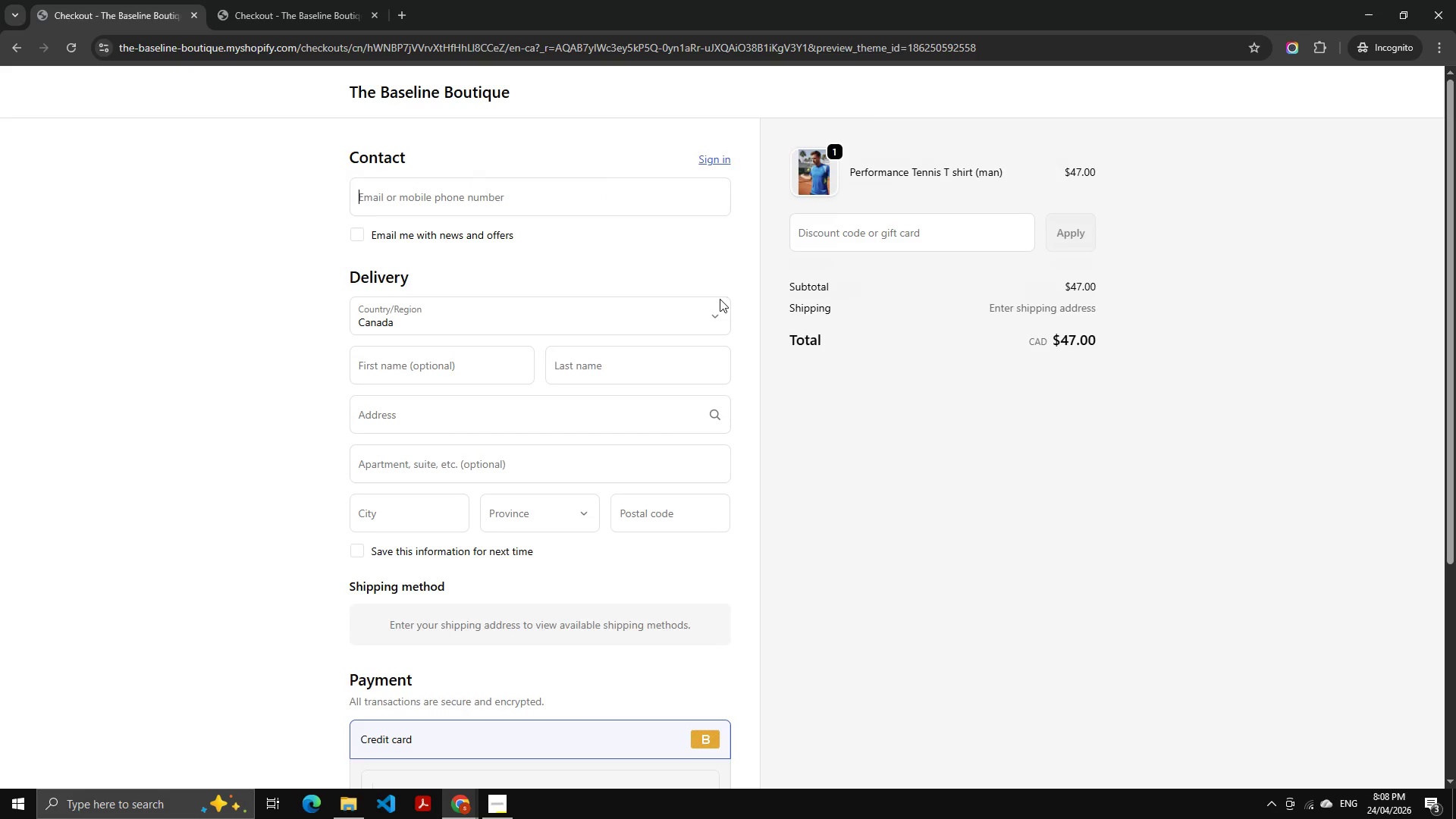 
wait(7.28)
 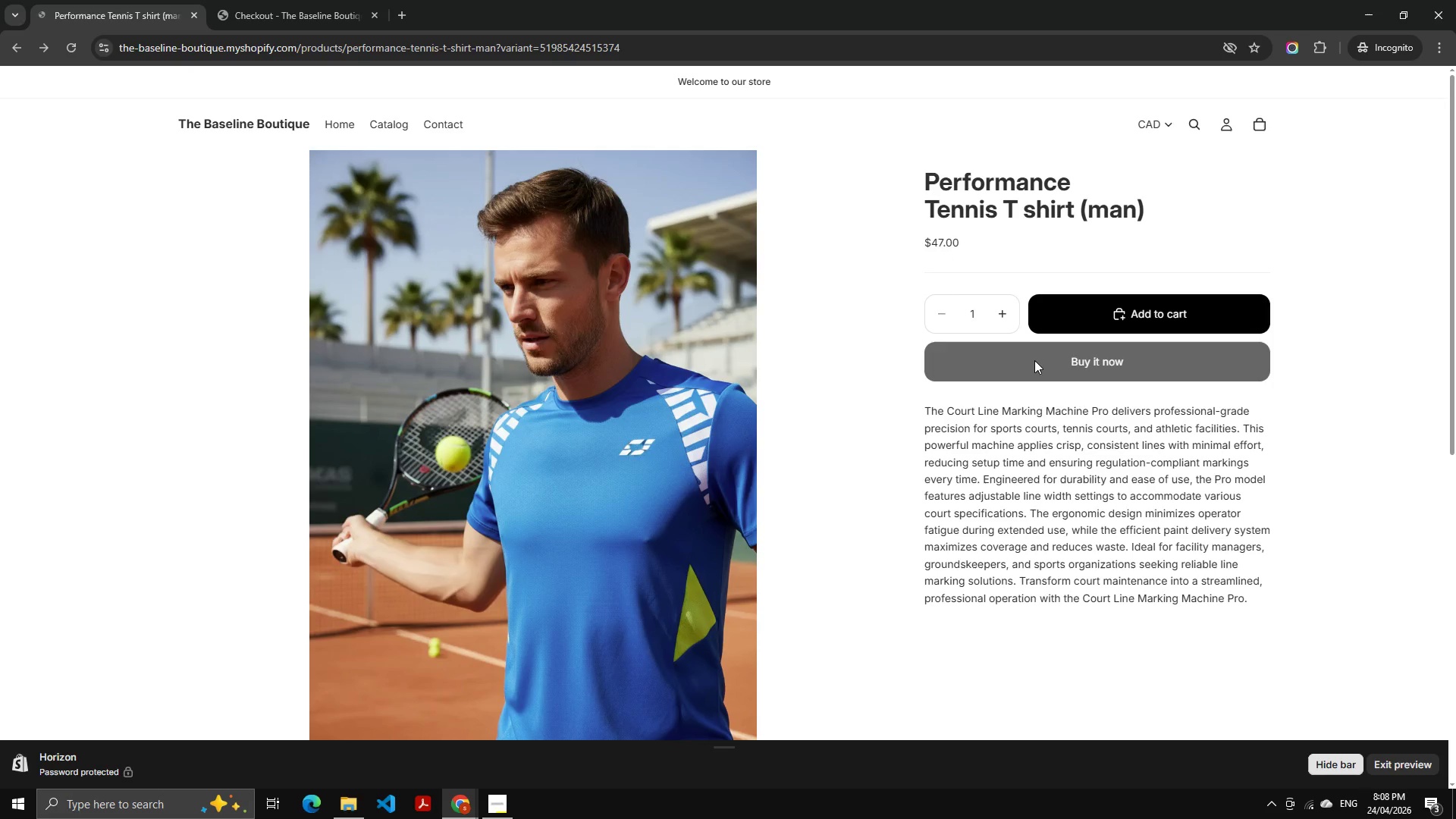 
left_click([526, 323])
 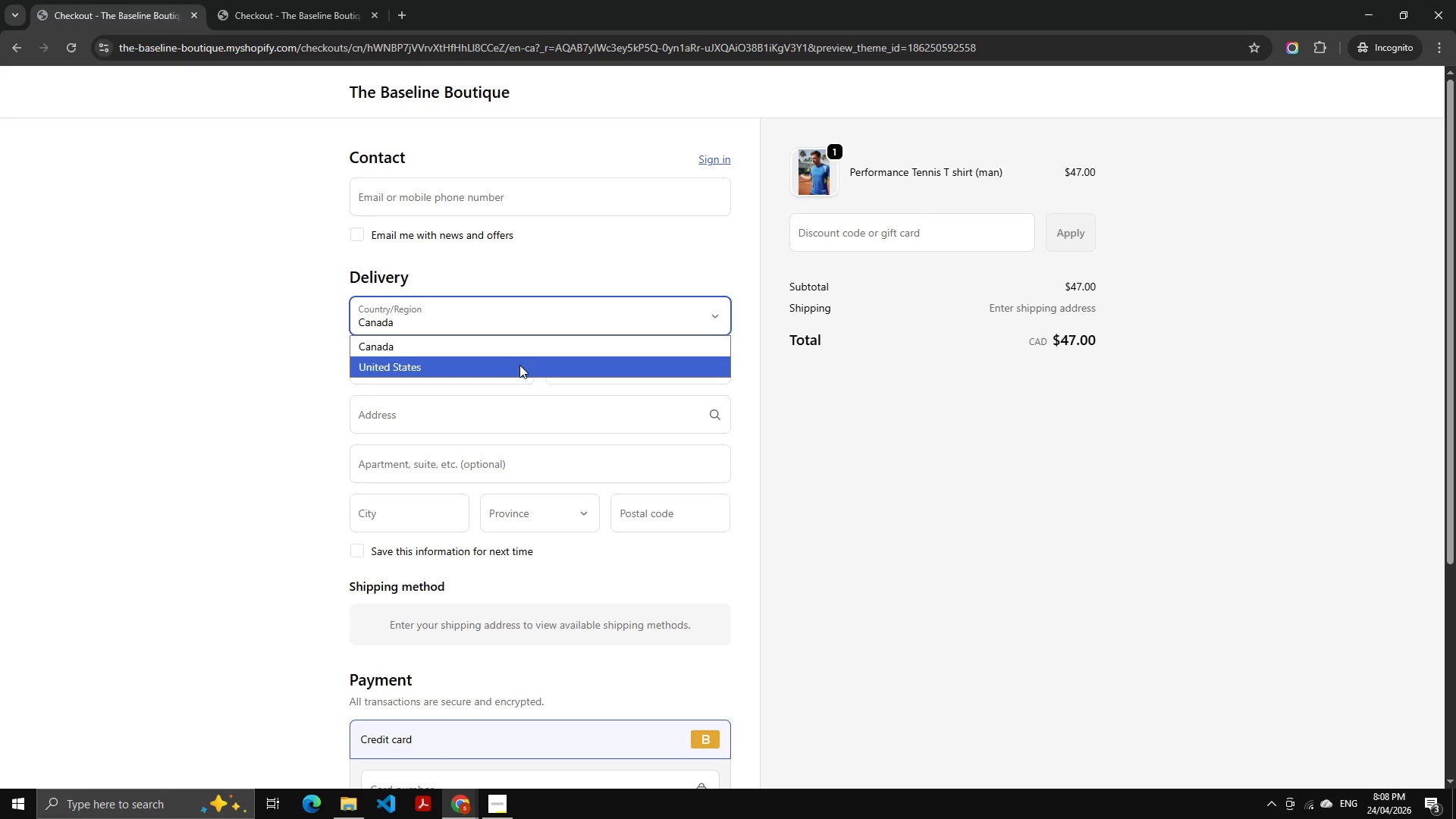 
left_click([519, 365])
 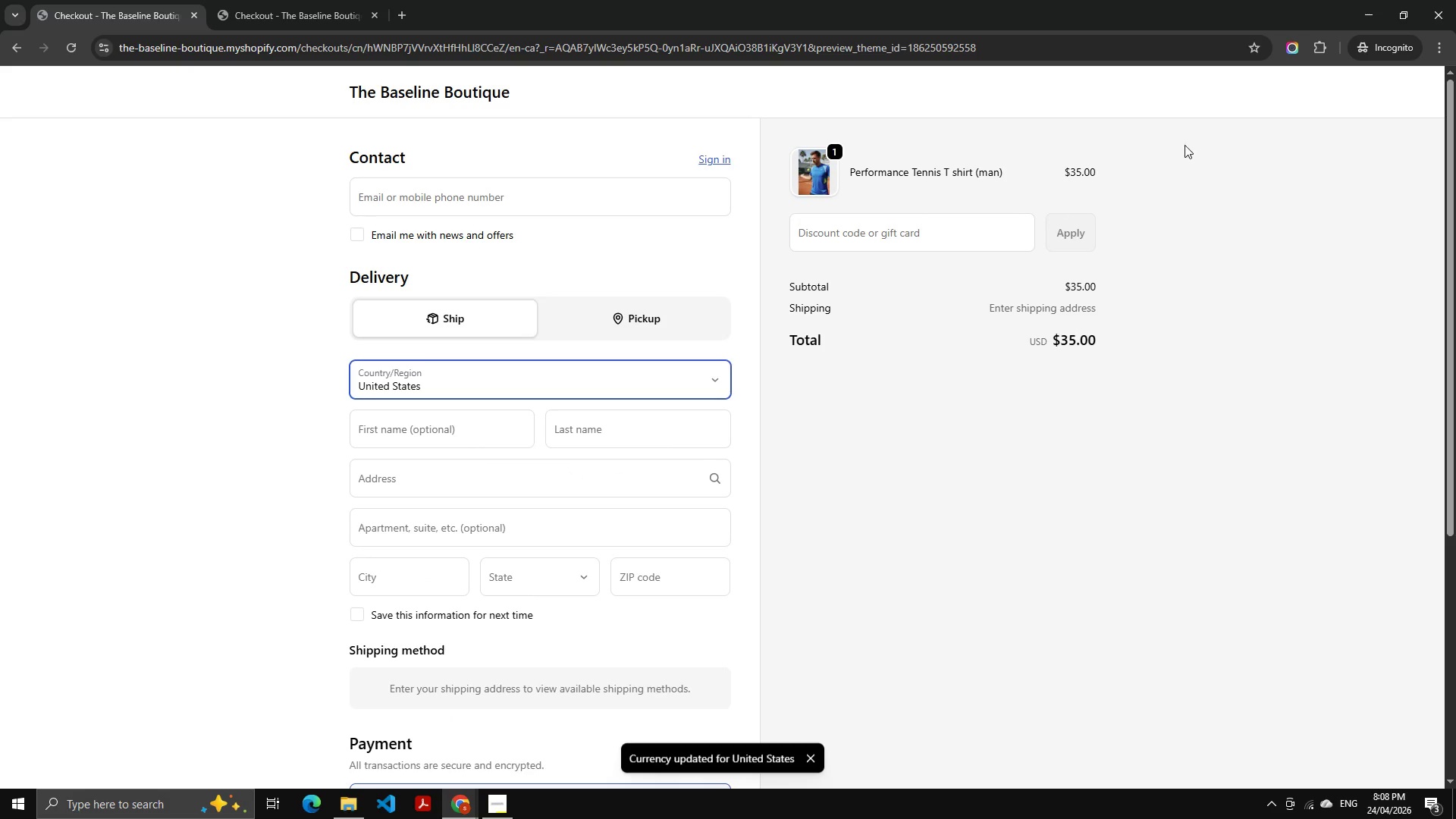 
left_click([1291, 55])
 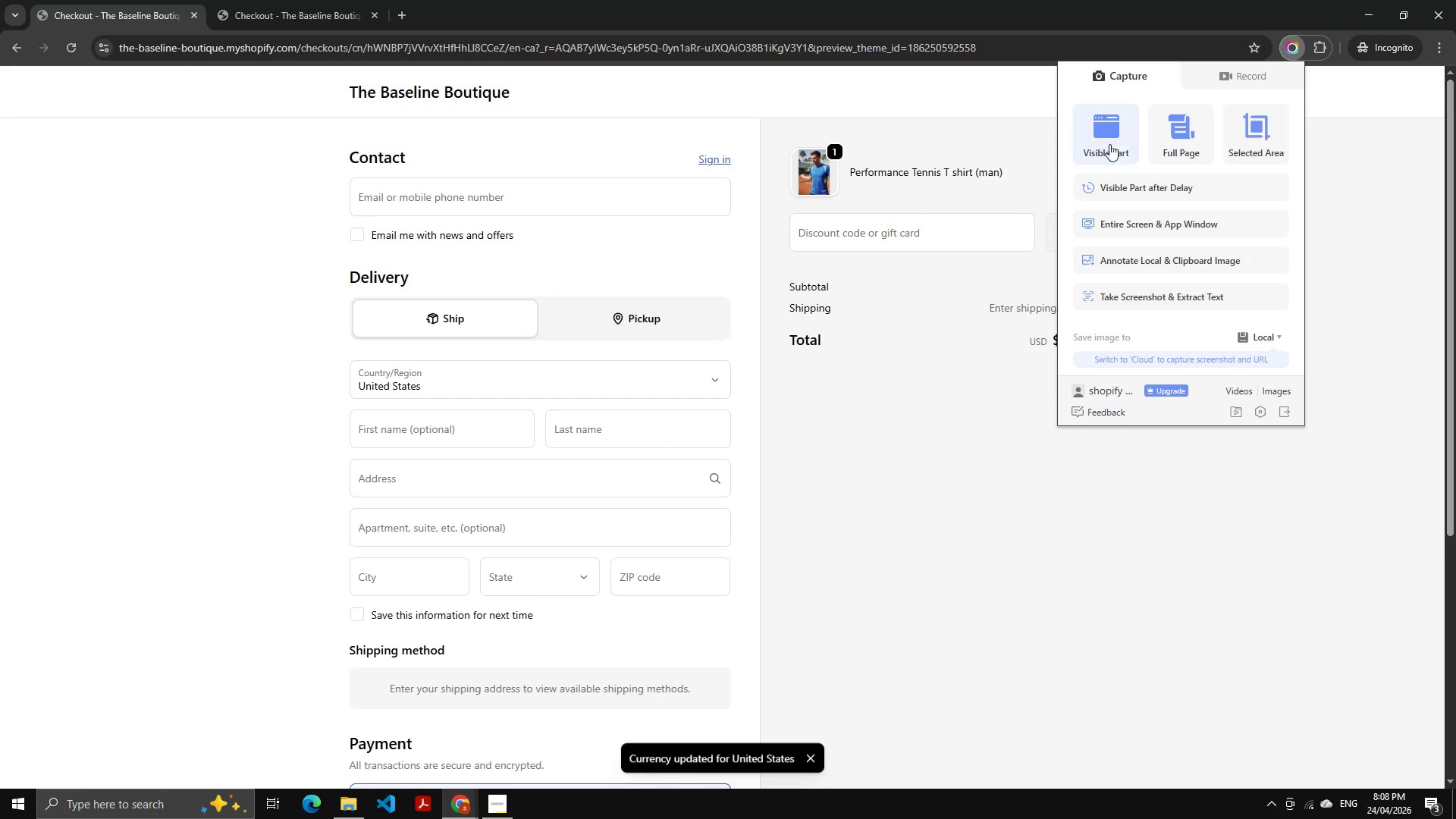 
left_click([1121, 139])
 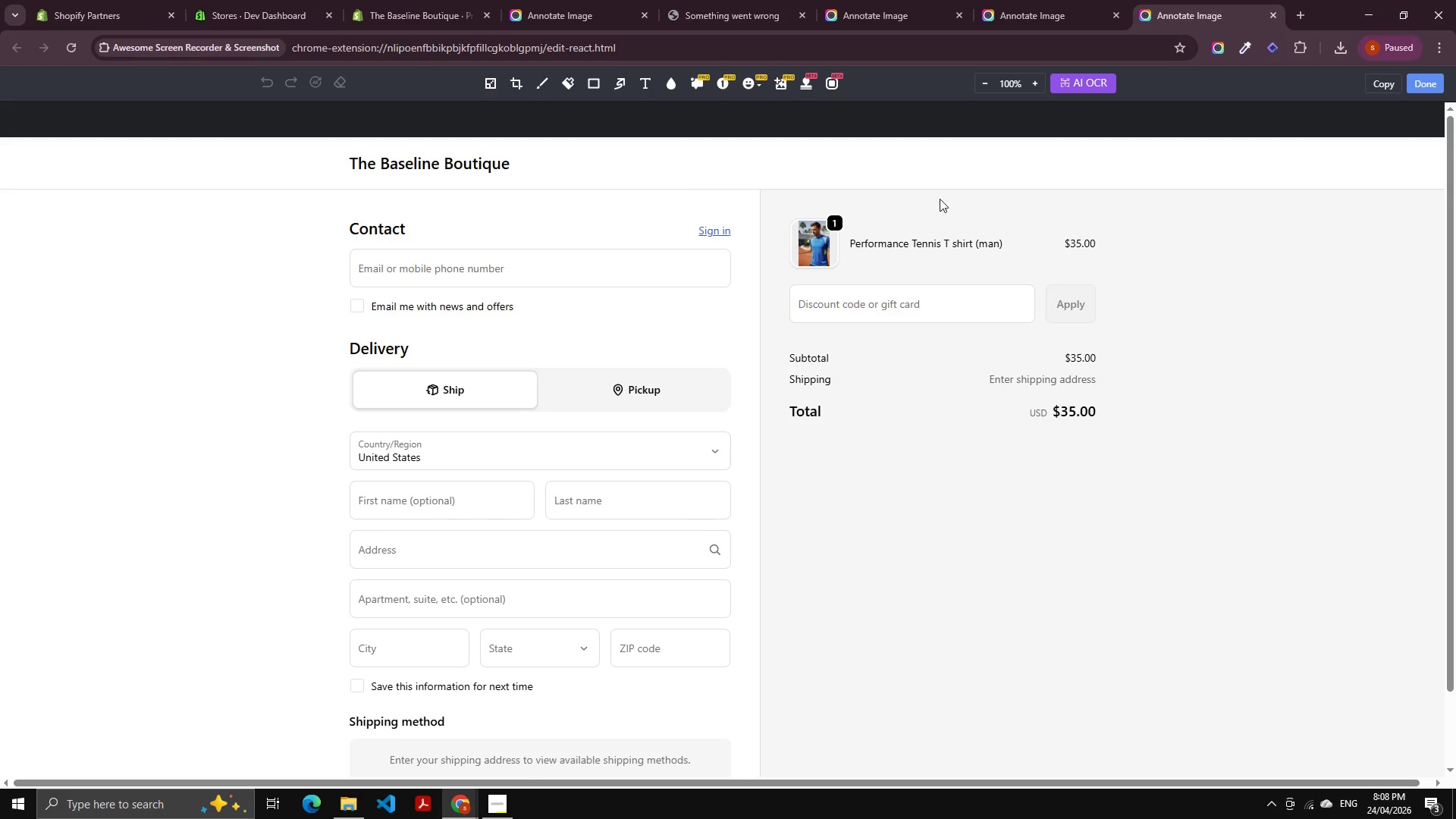 
left_click([1418, 88])
 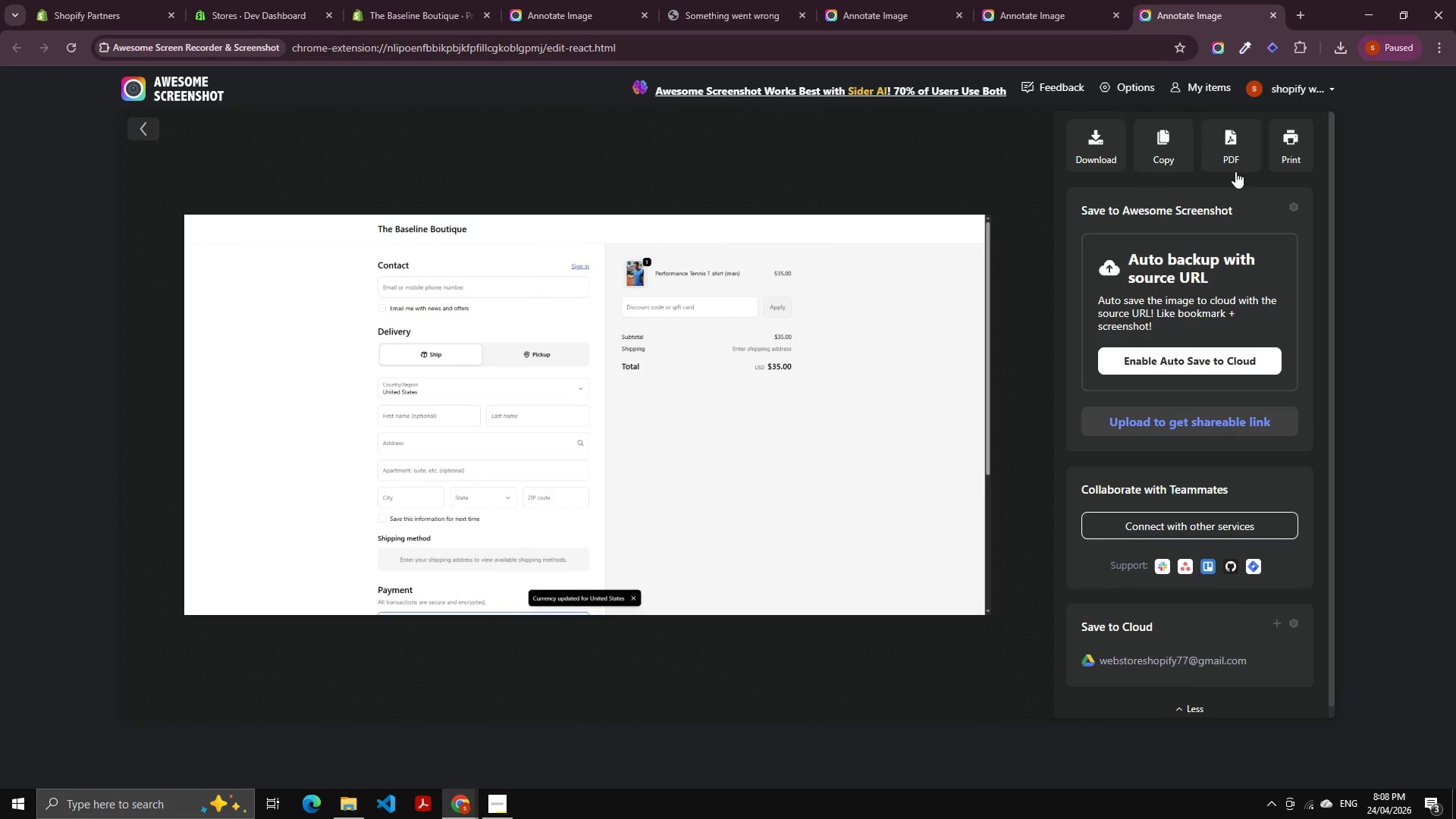 
left_click([1228, 160])
 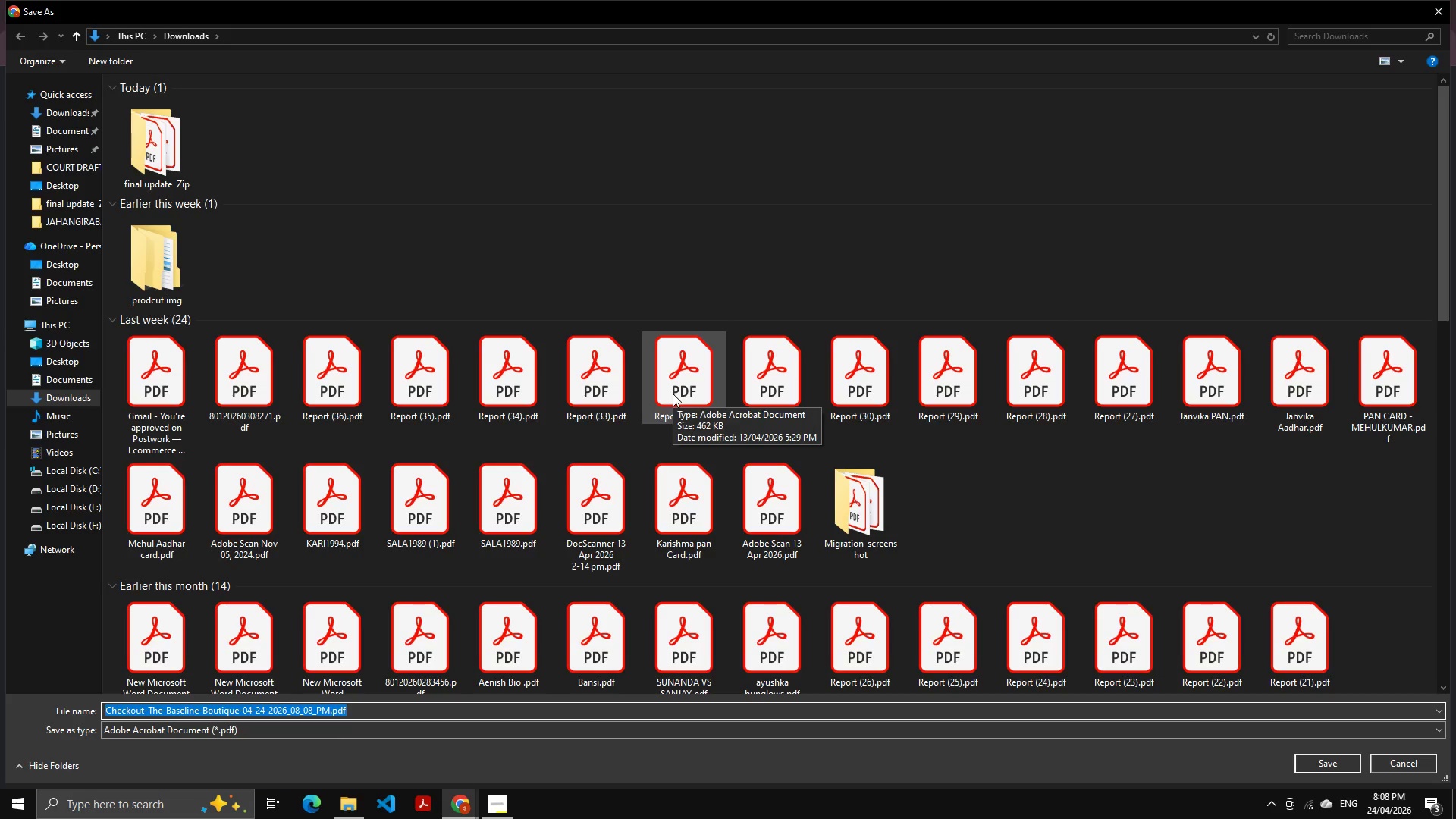 
left_click([111, 171])
 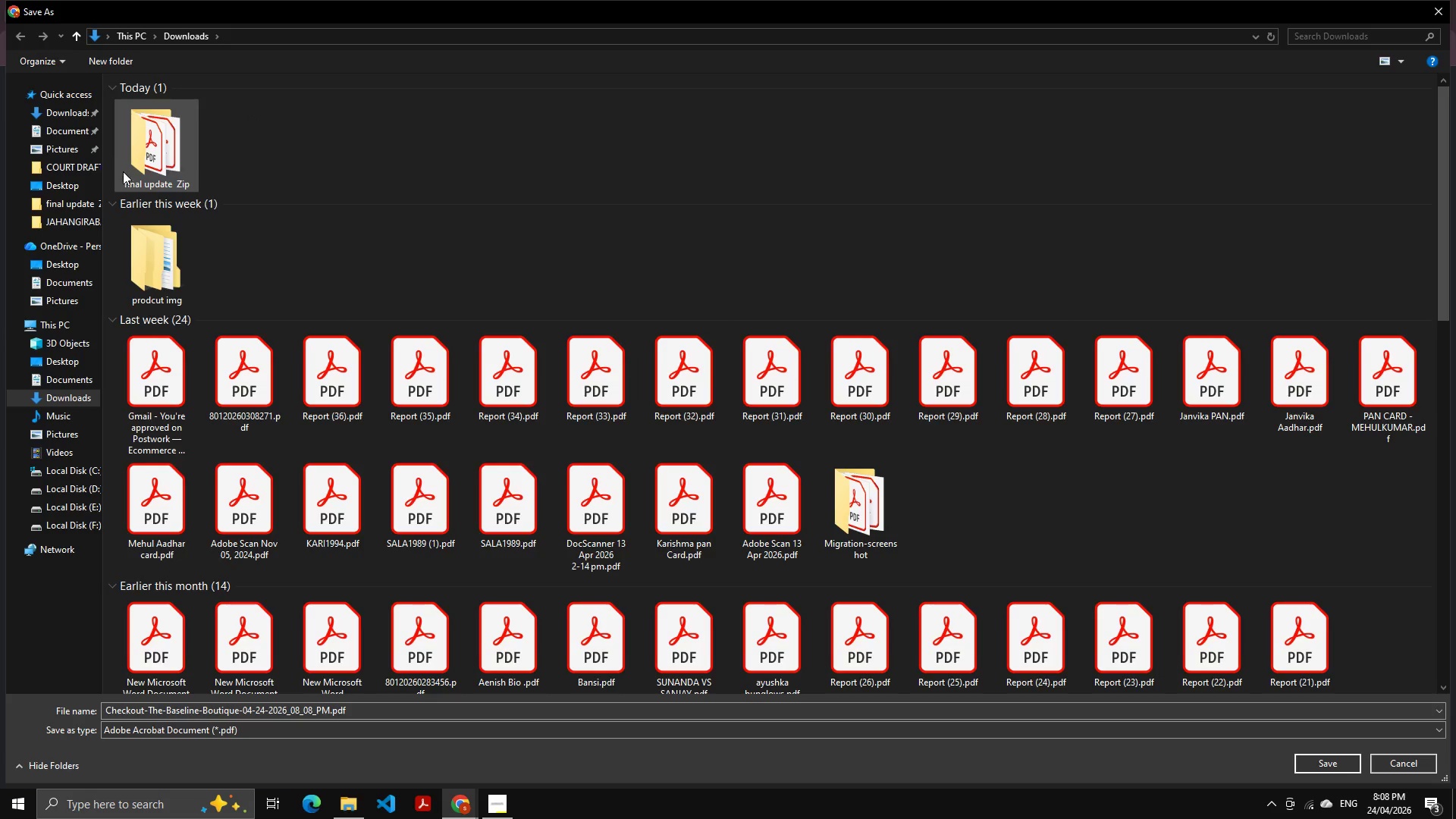 
triple_click([129, 169])
 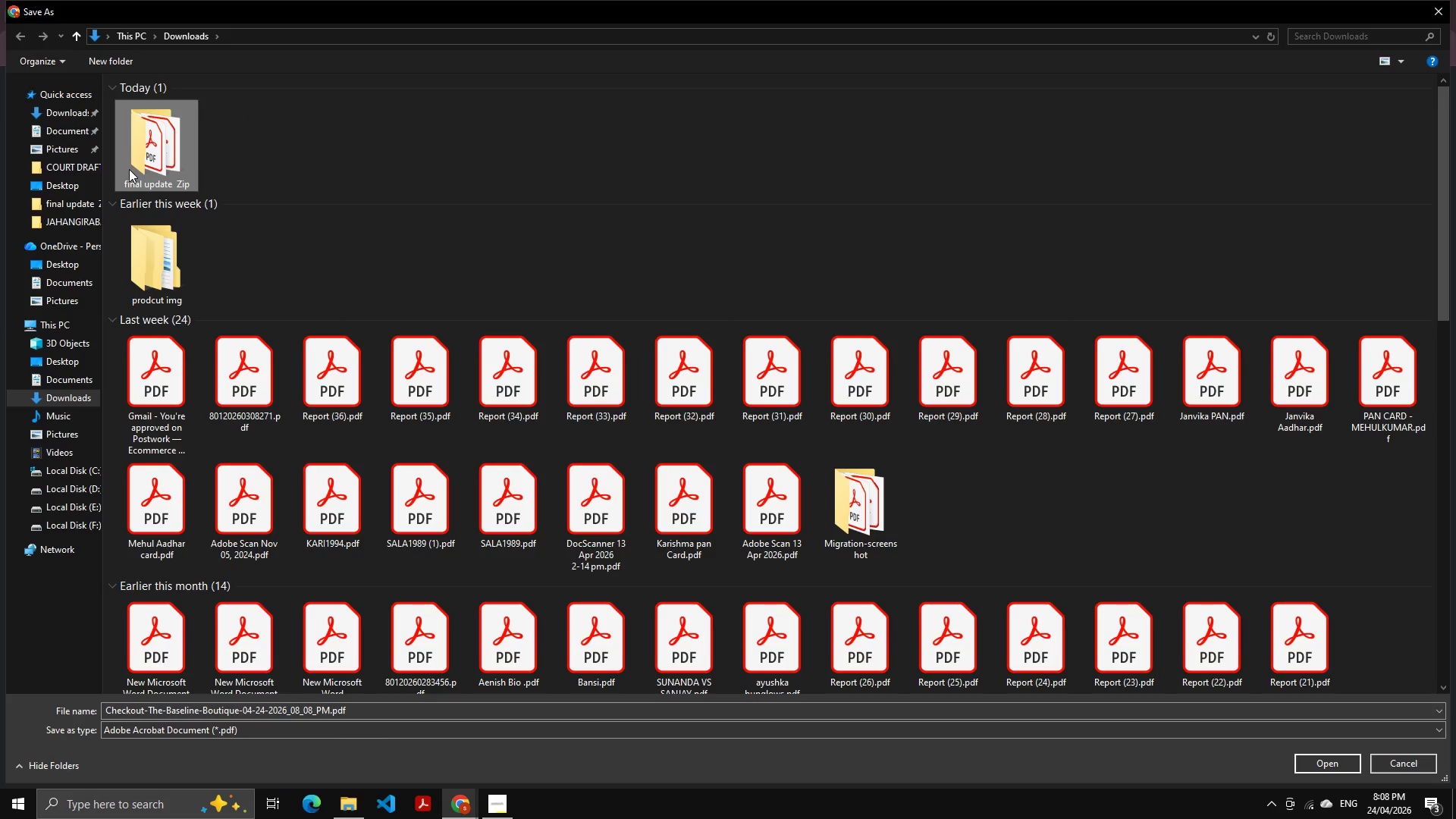 
triple_click([129, 169])
 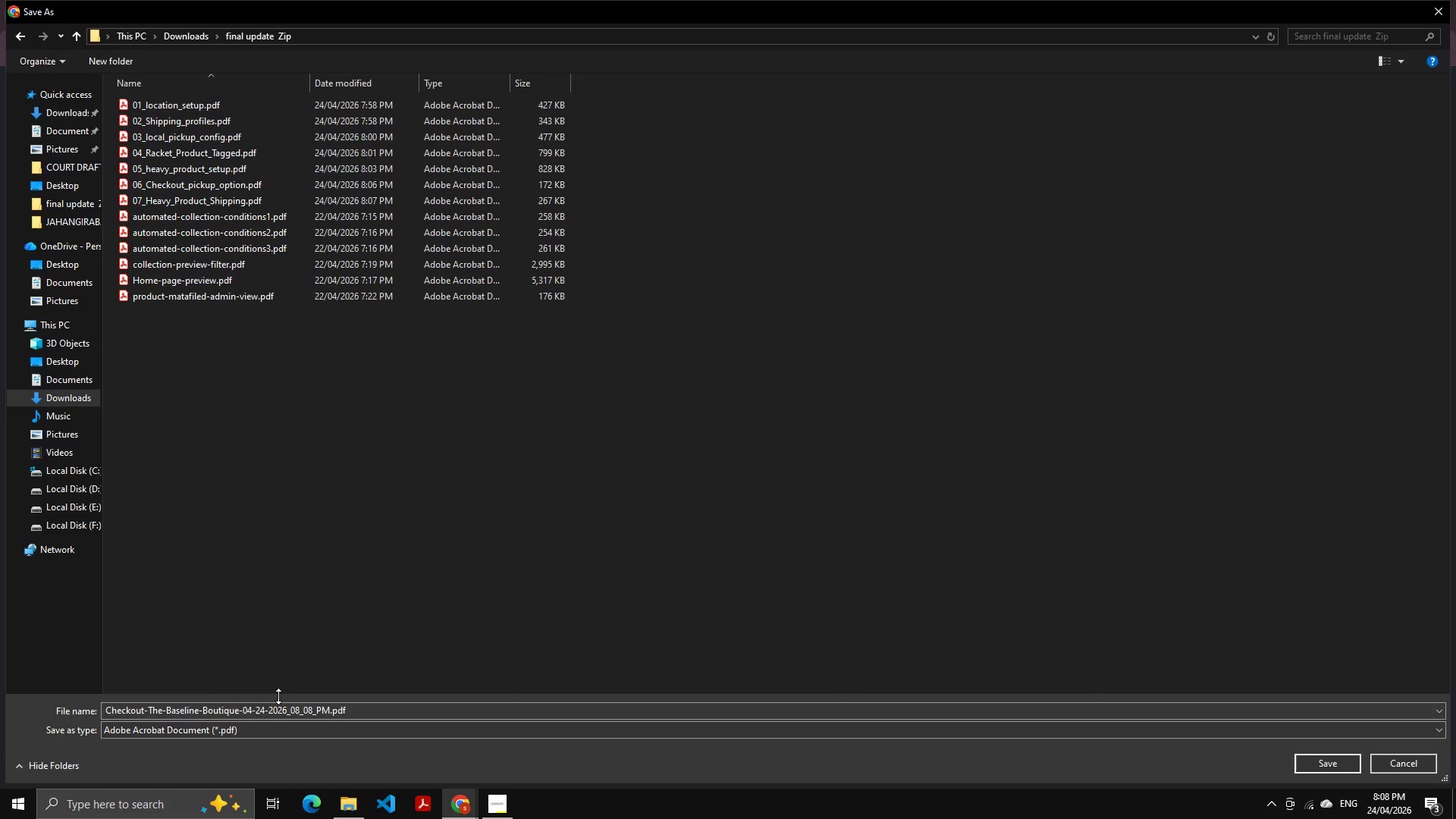 
double_click([278, 698])
 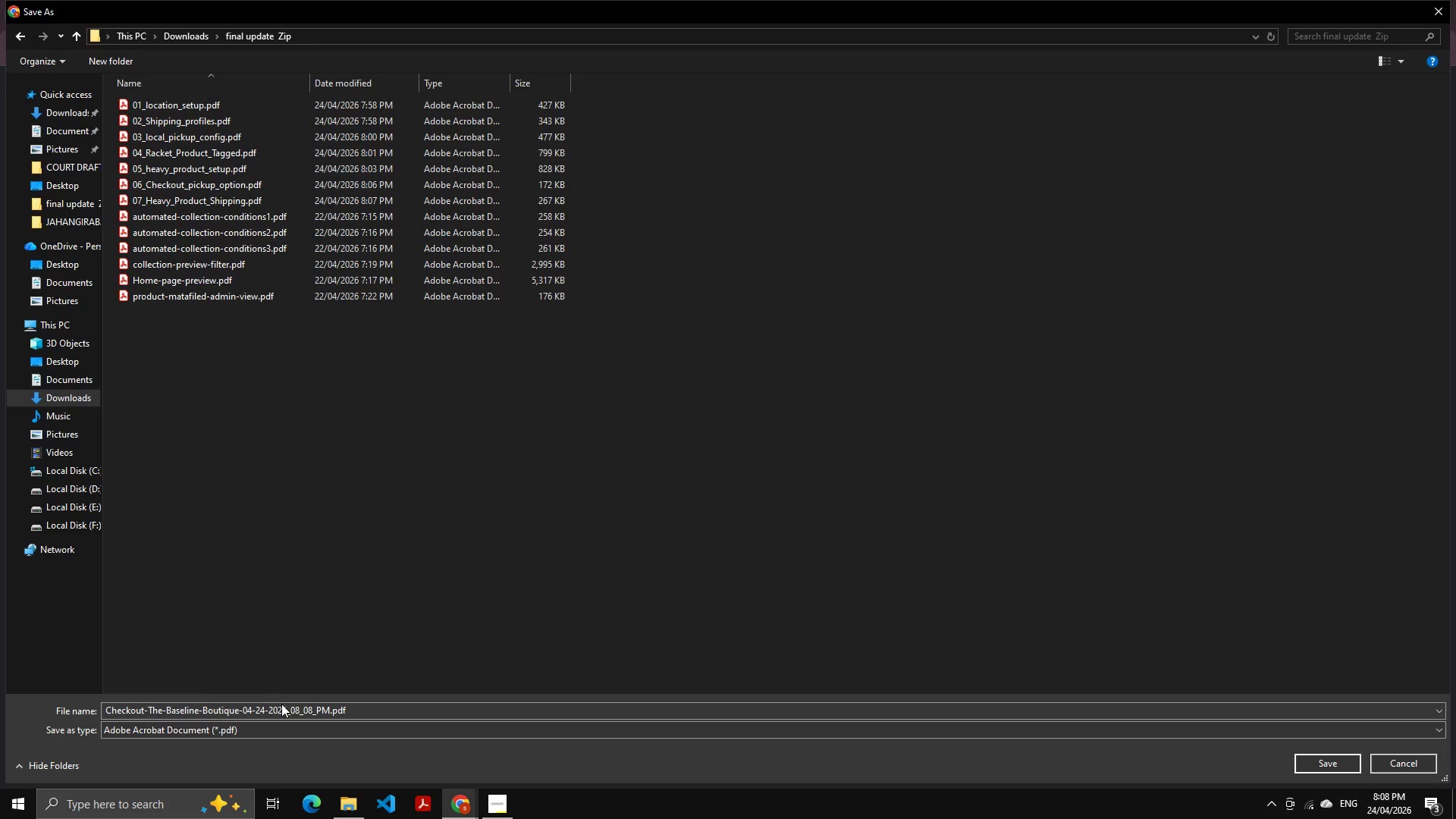 
triple_click([281, 704])
 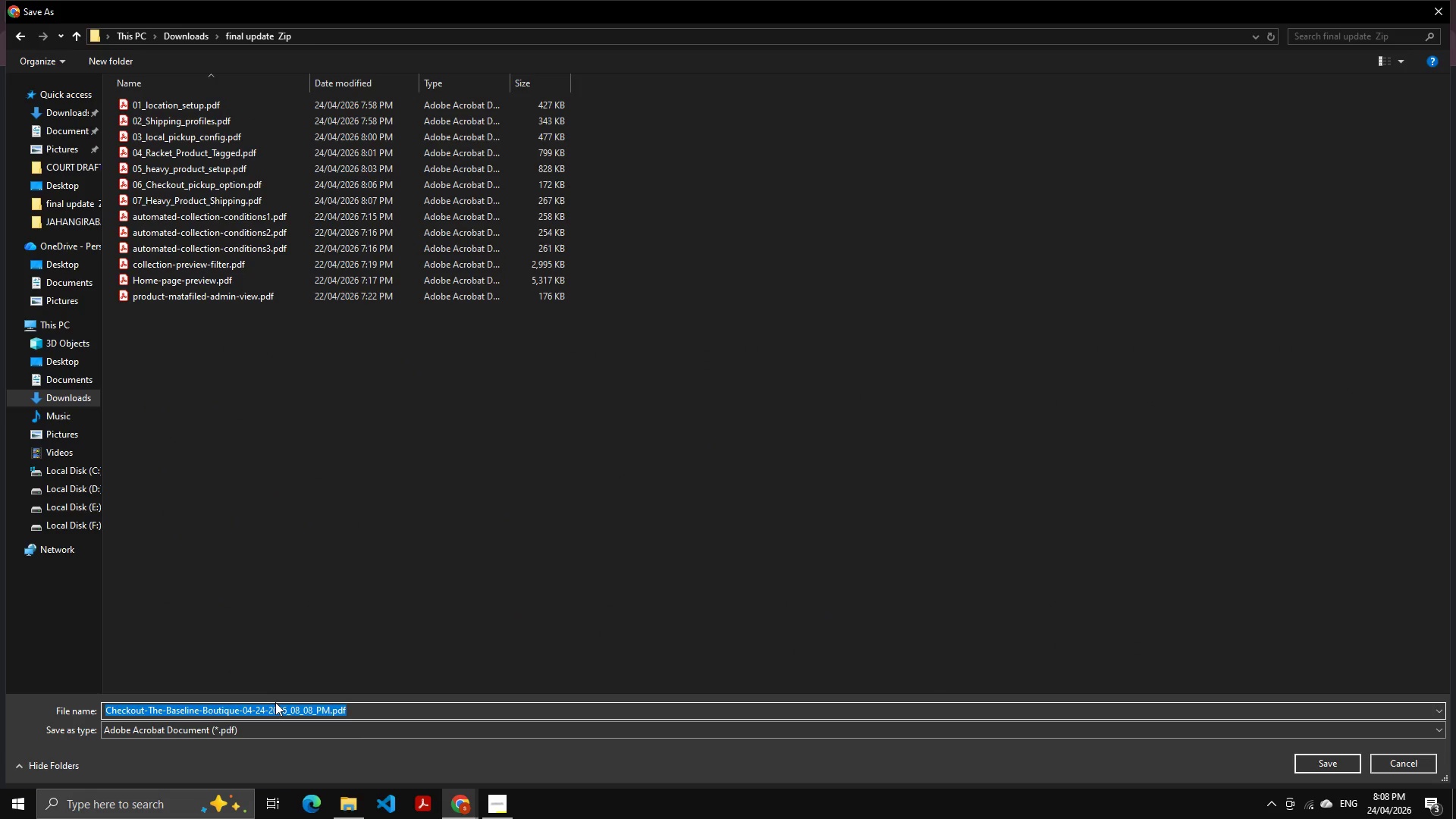 
key(Control+Shift+ArrowLeft)
 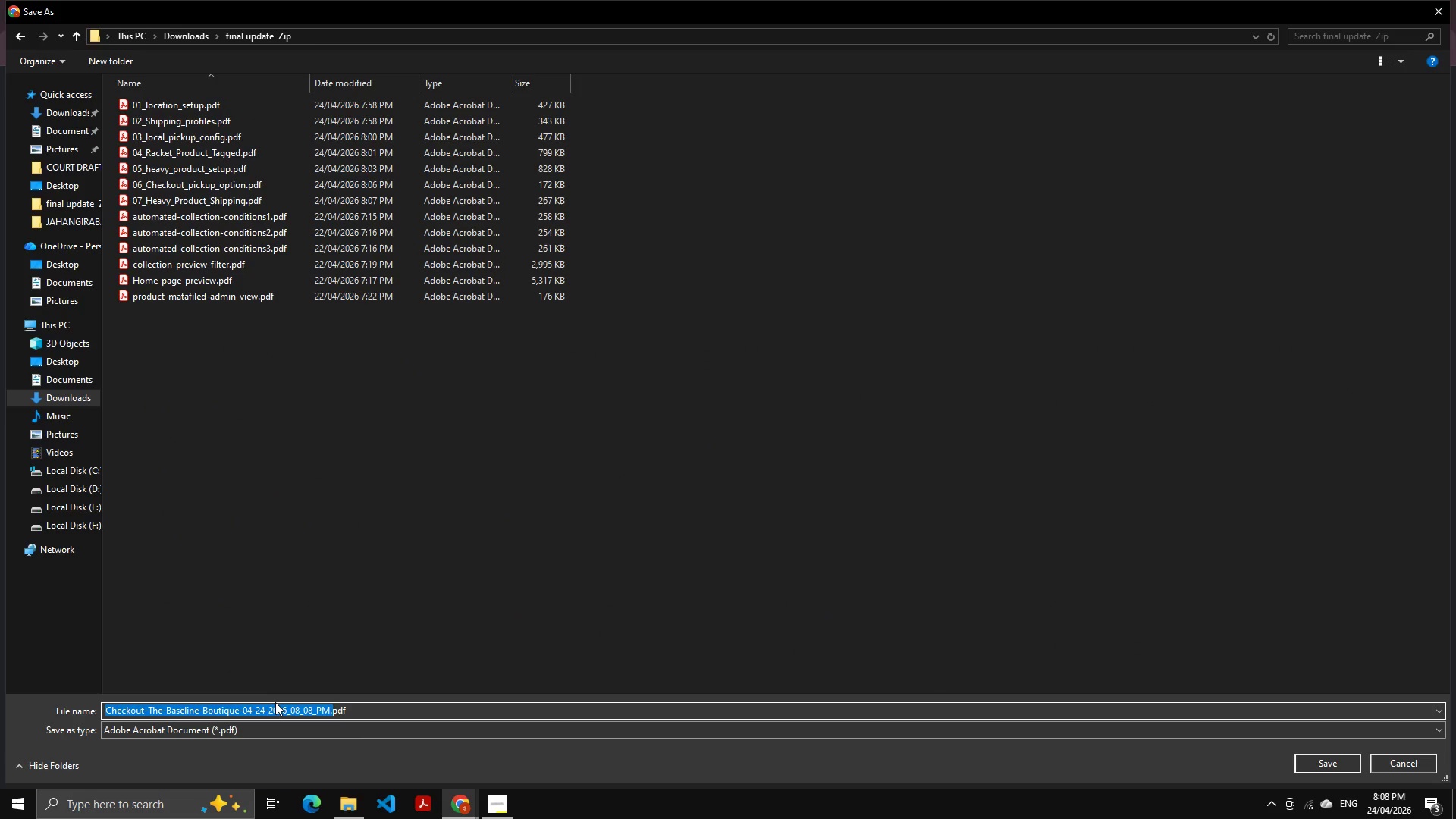 
key(Control+Shift+ArrowLeft)
 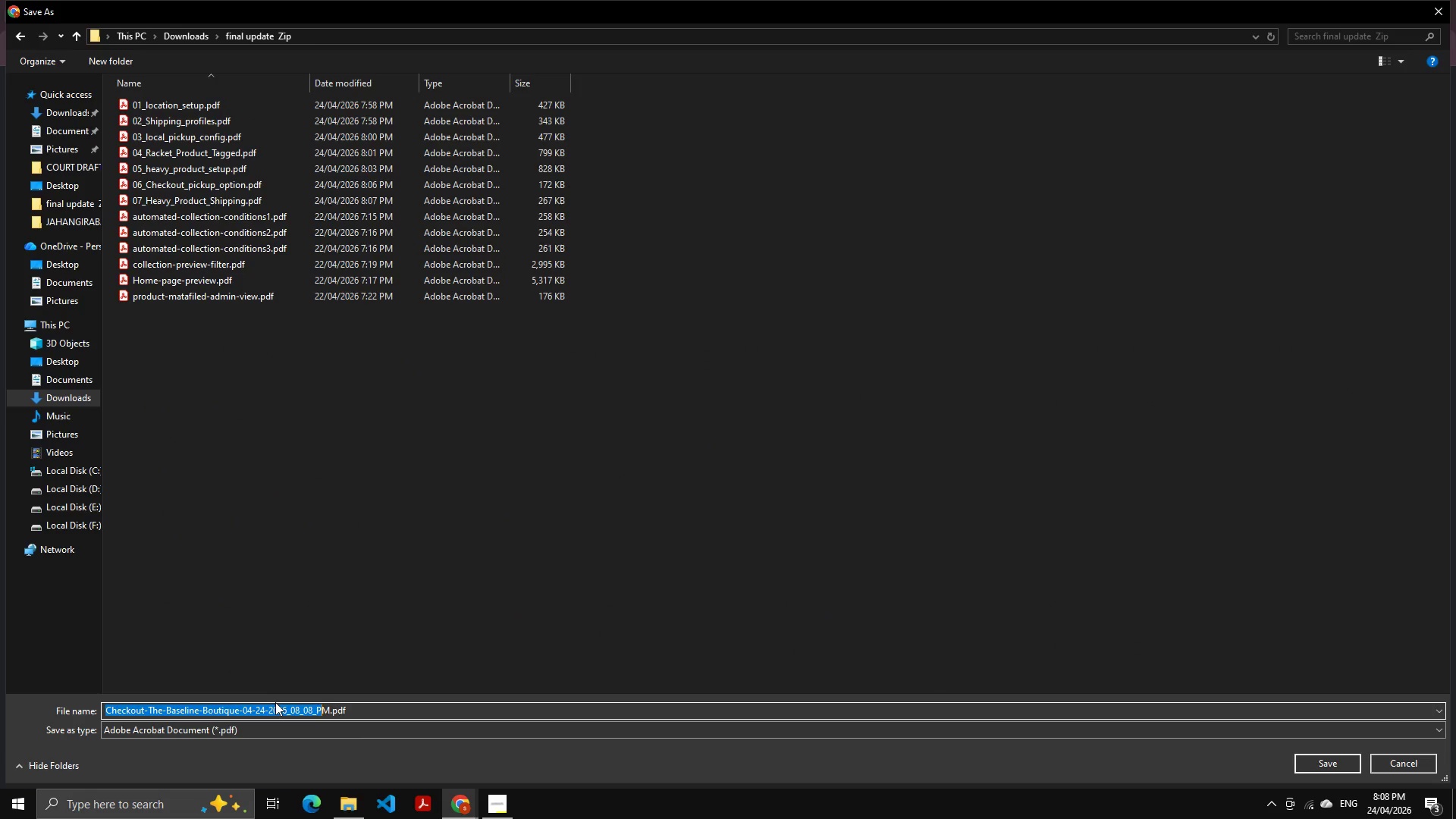 
key(Shift+ArrowRight)
 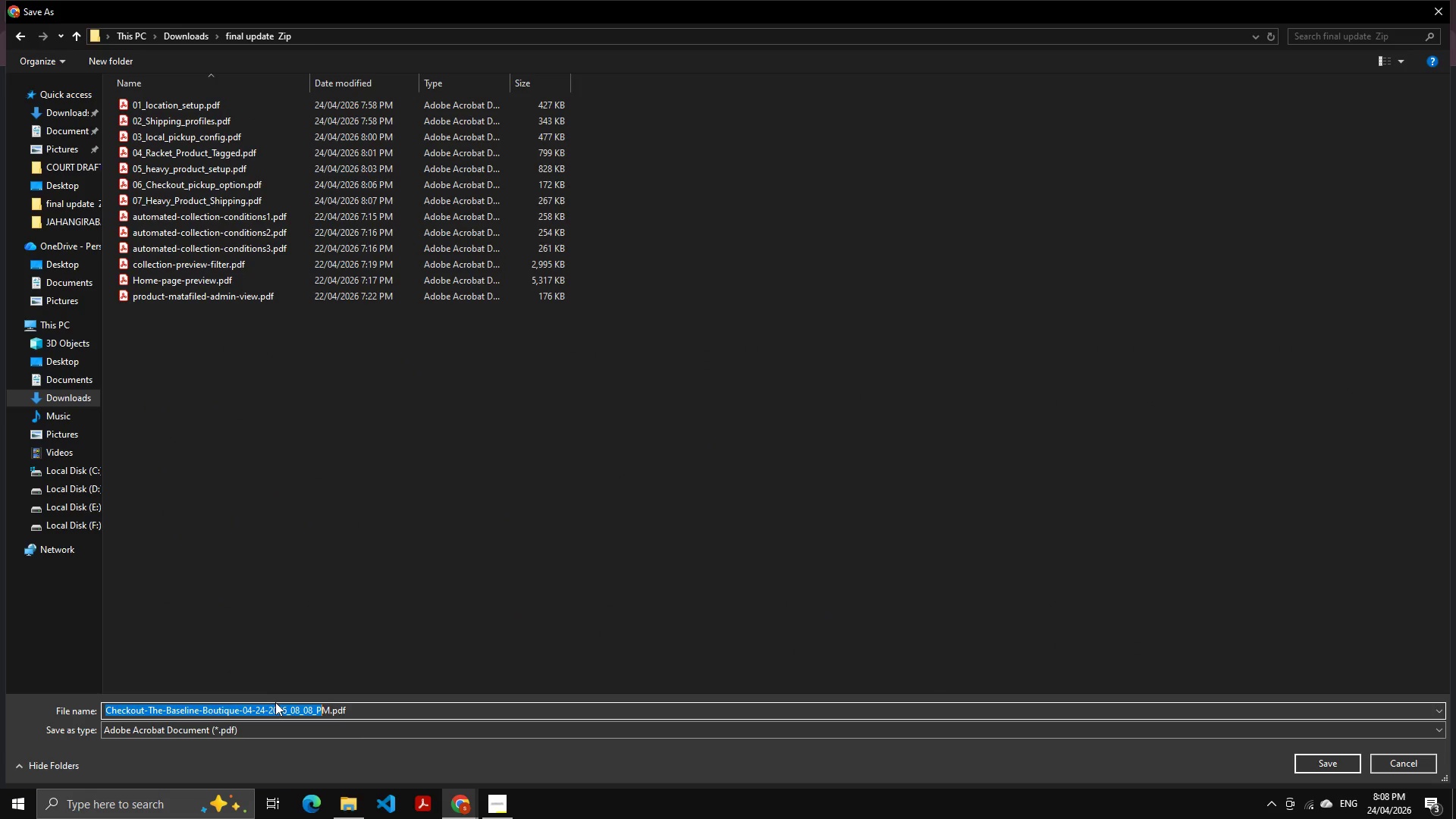 
key(Control+Shift+ArrowRight)
 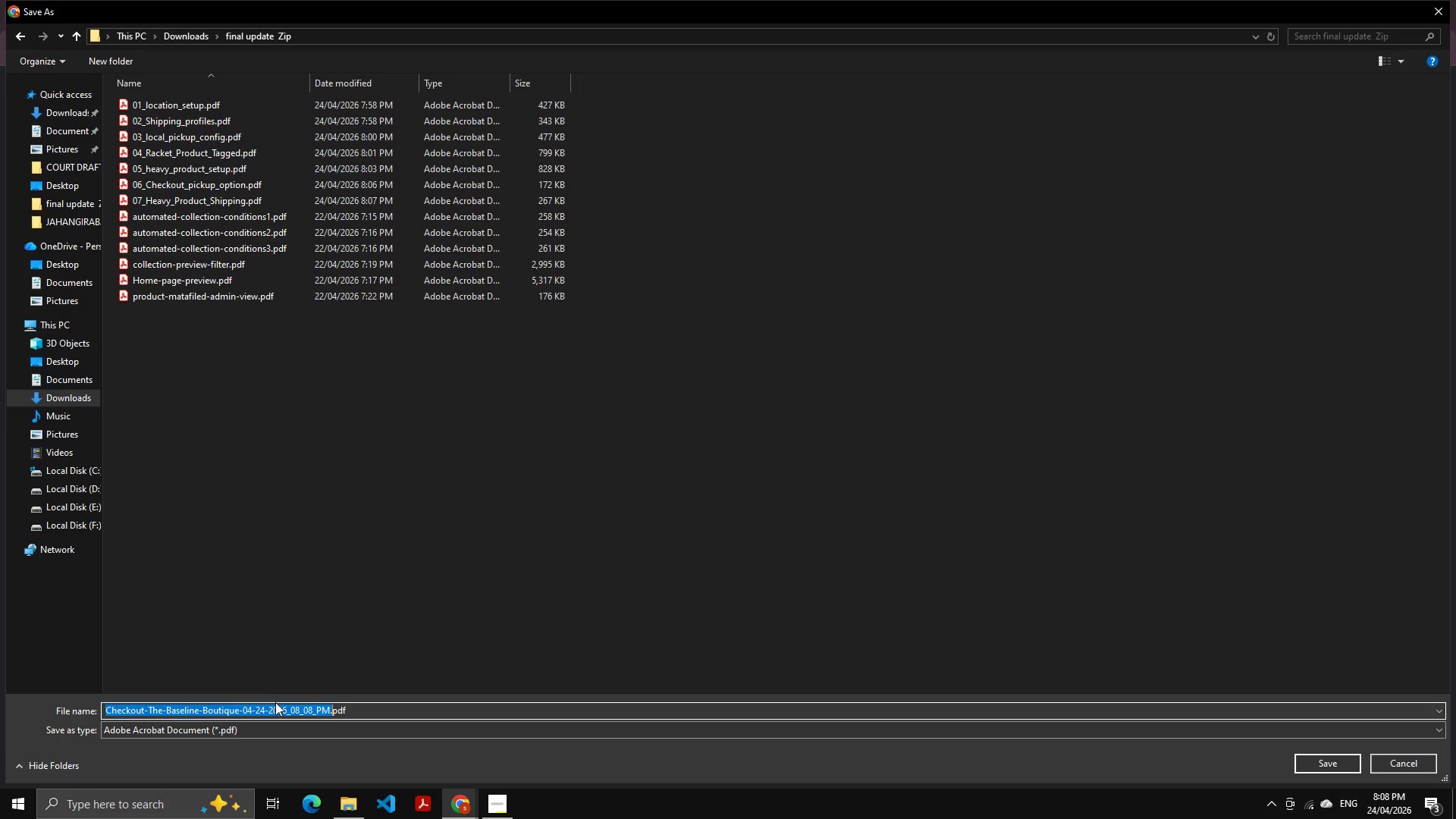 
key(Shift+ArrowLeft)
 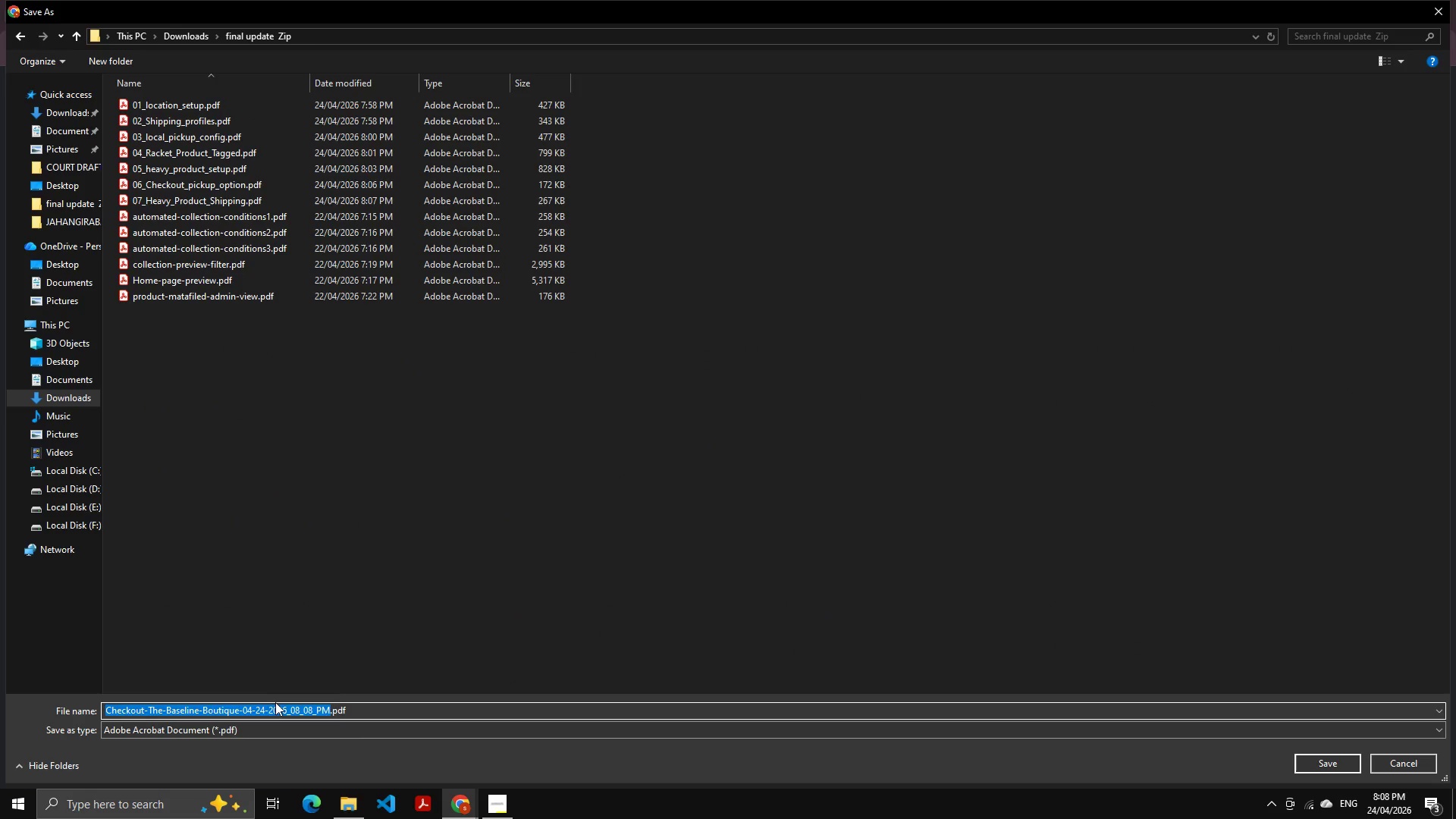 
type(08_standard_prd)
key(Backspace)
type(oduct_checkout)
 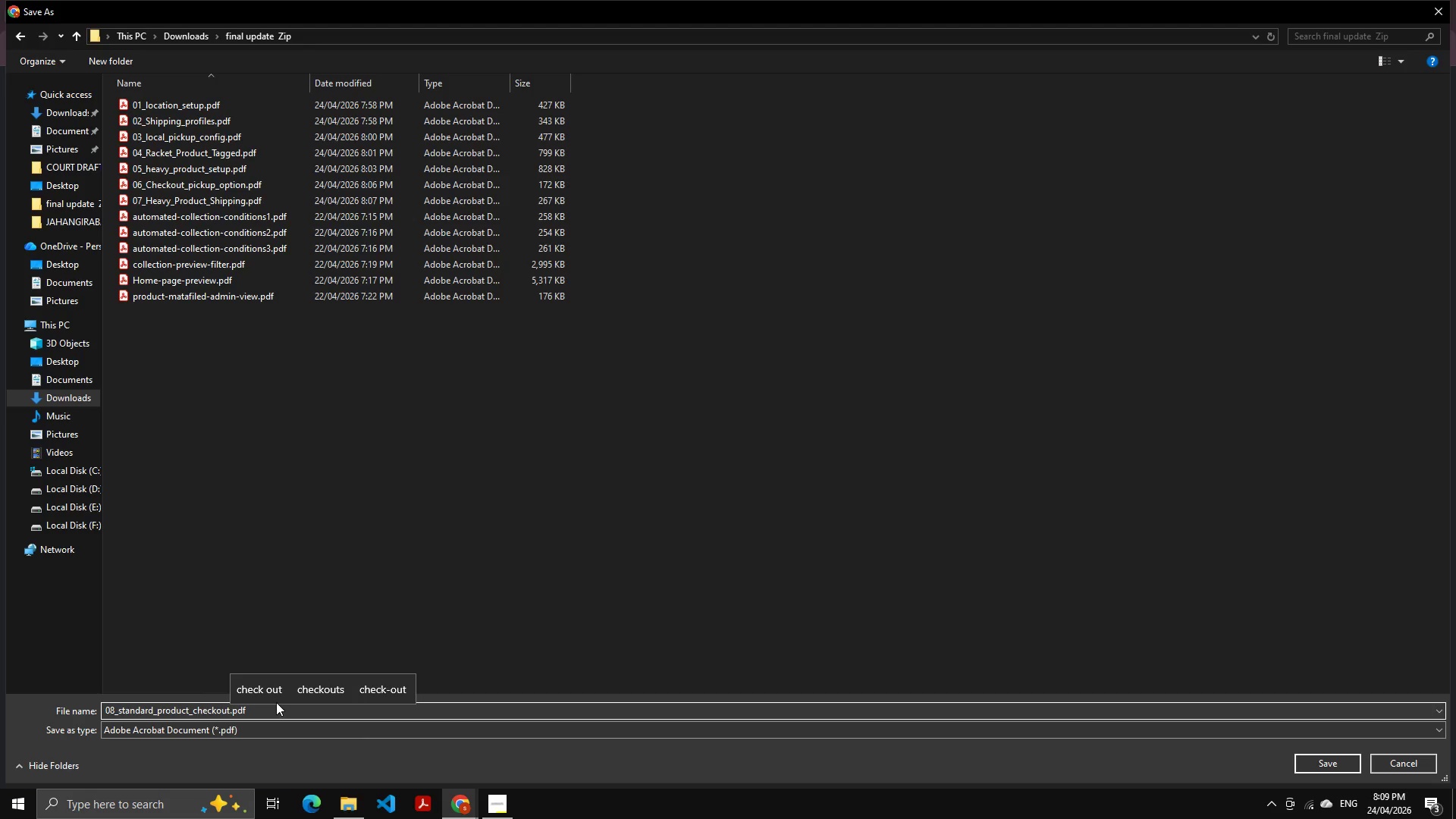 
left_click([1332, 770])
 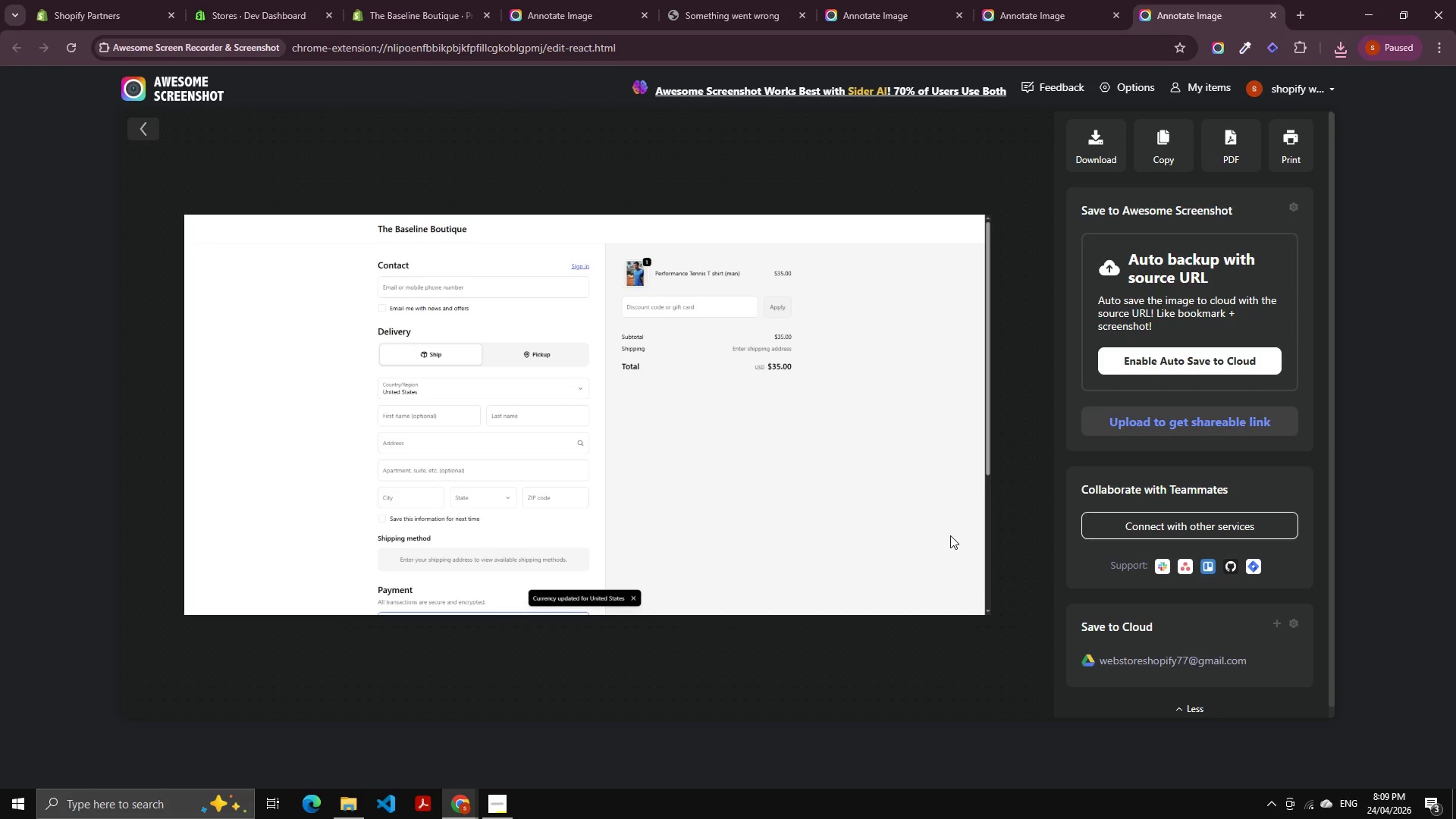 
wait(11.44)
 